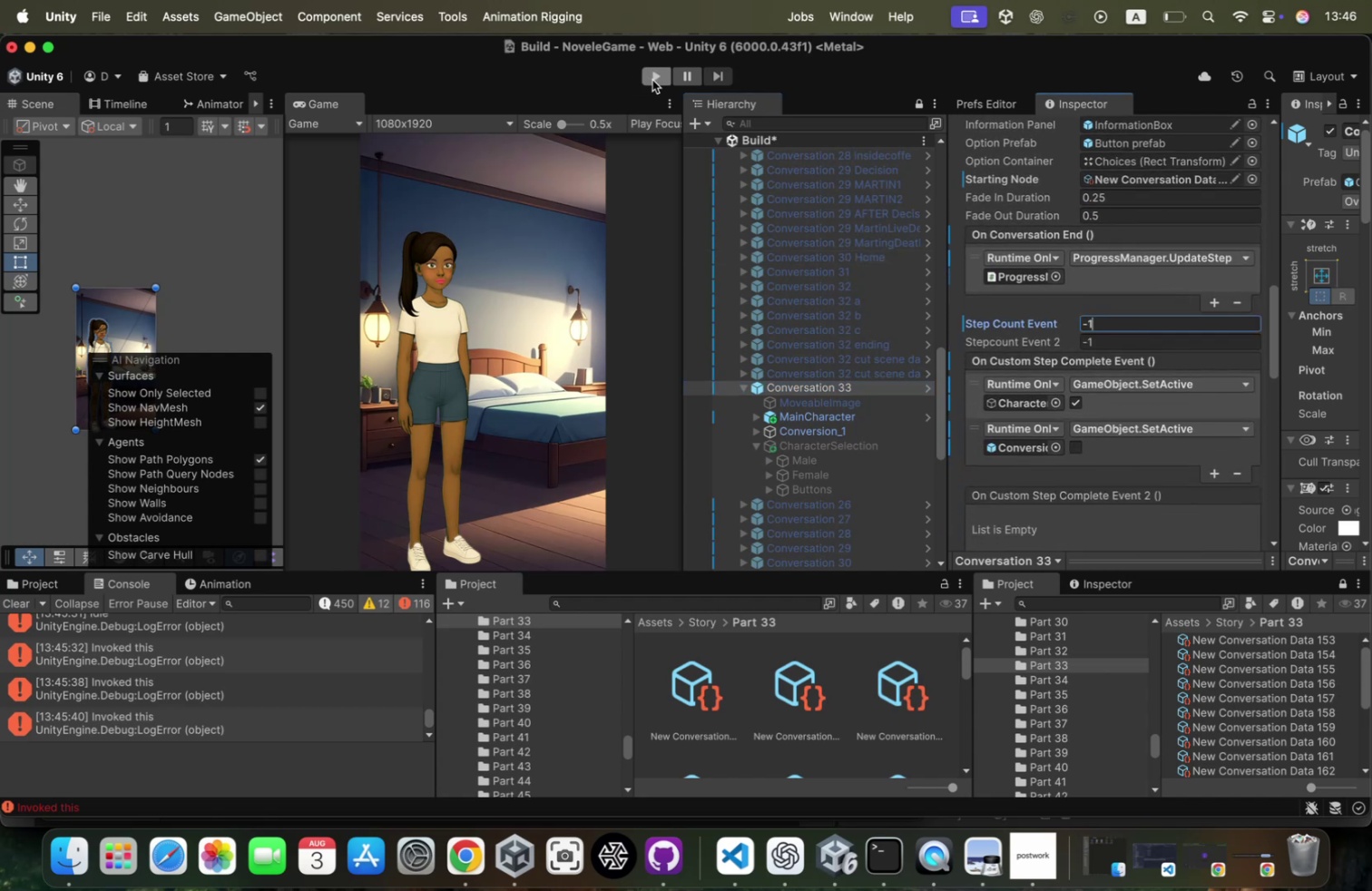 
left_click([509, 470])
 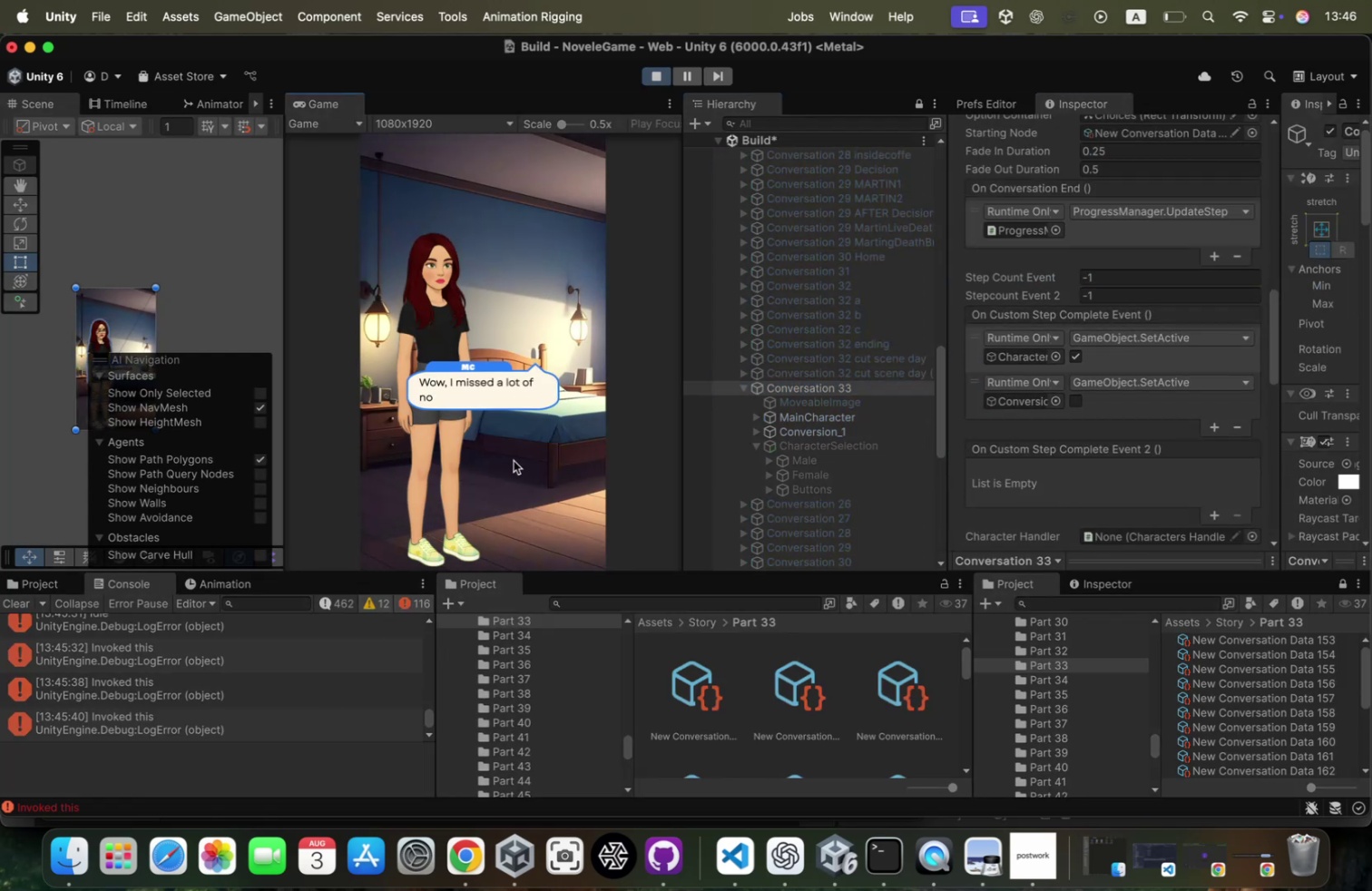 
left_click([514, 460])
 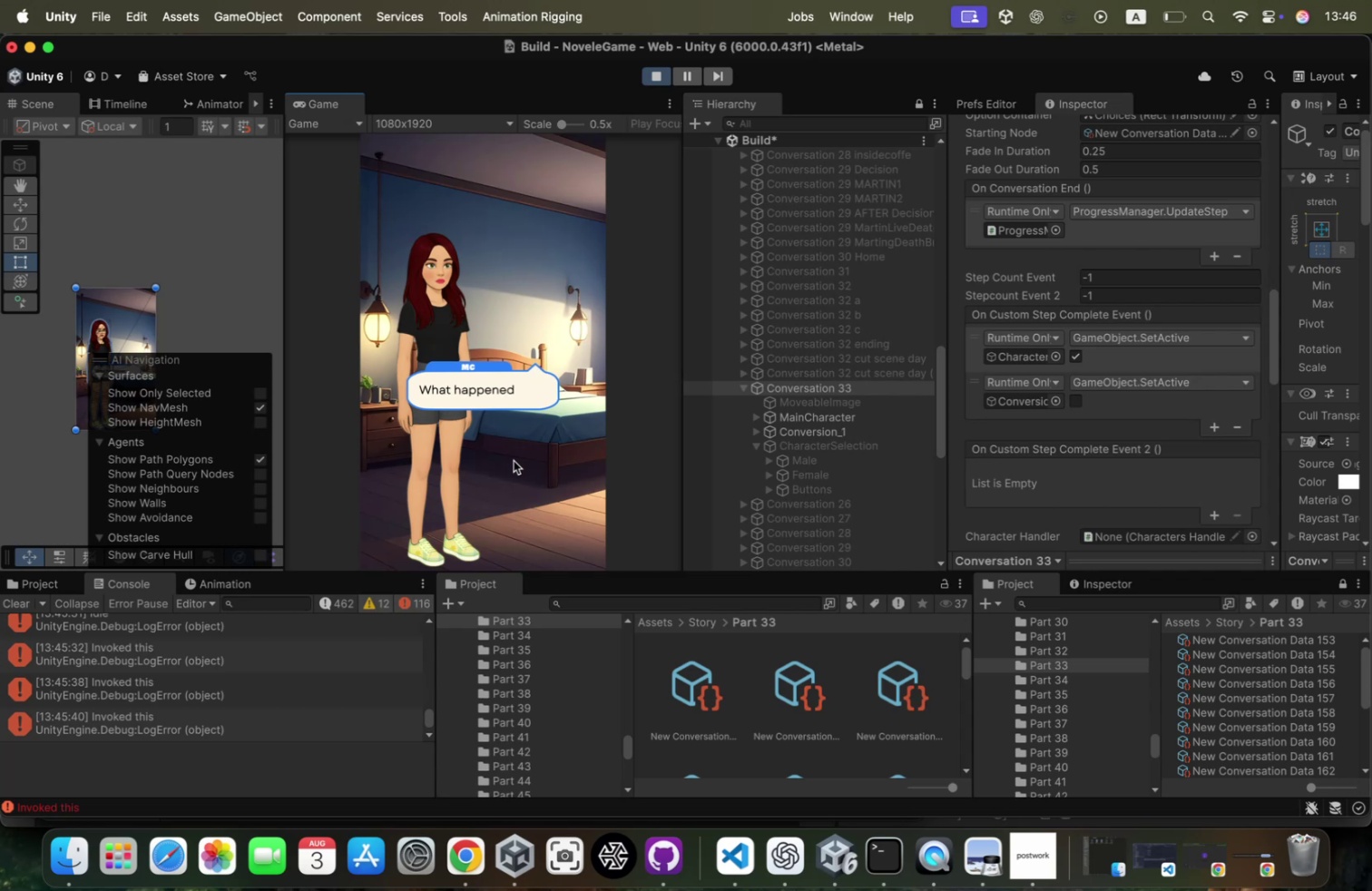 
left_click([514, 460])
 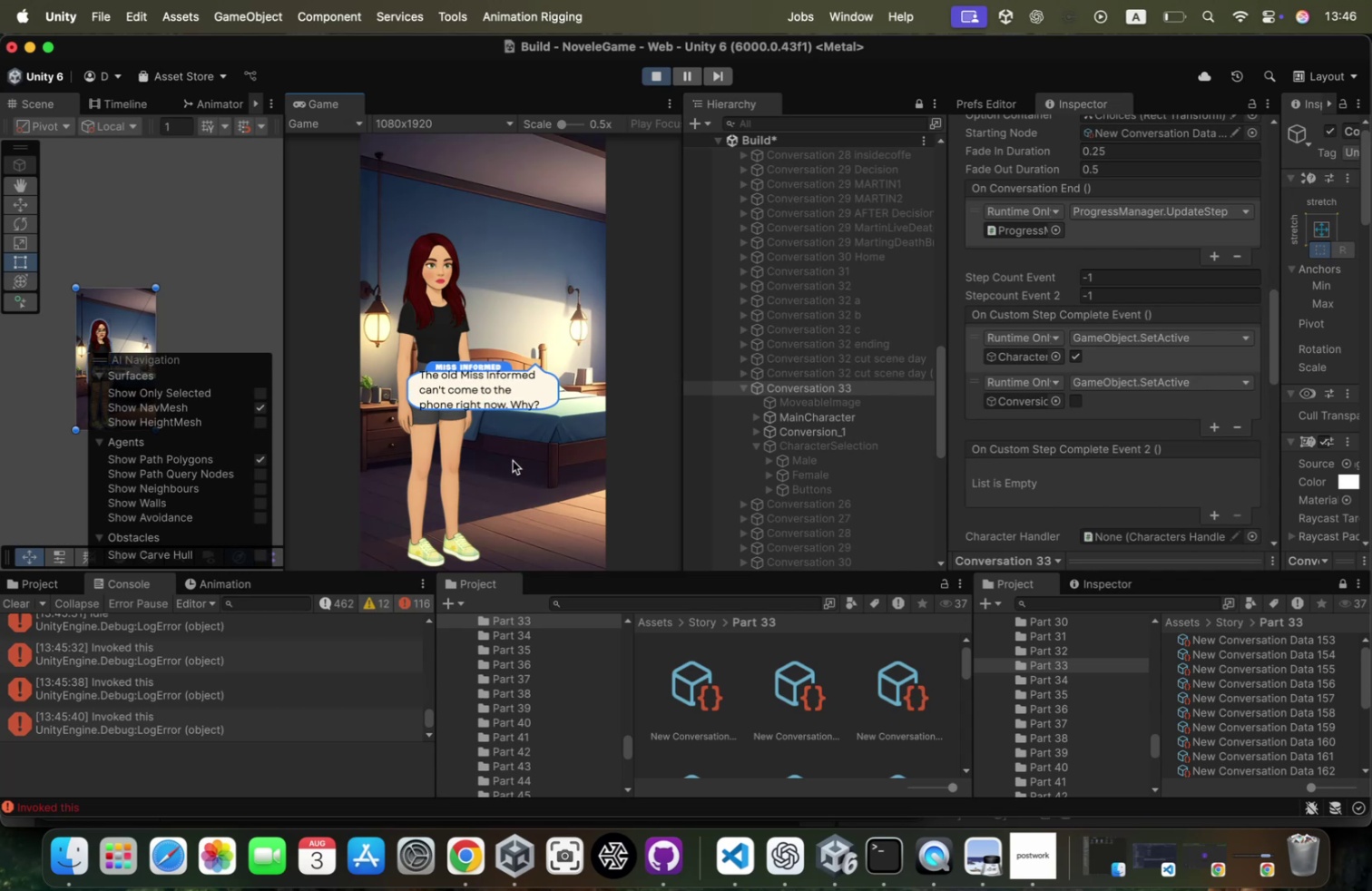 
wait(10.6)
 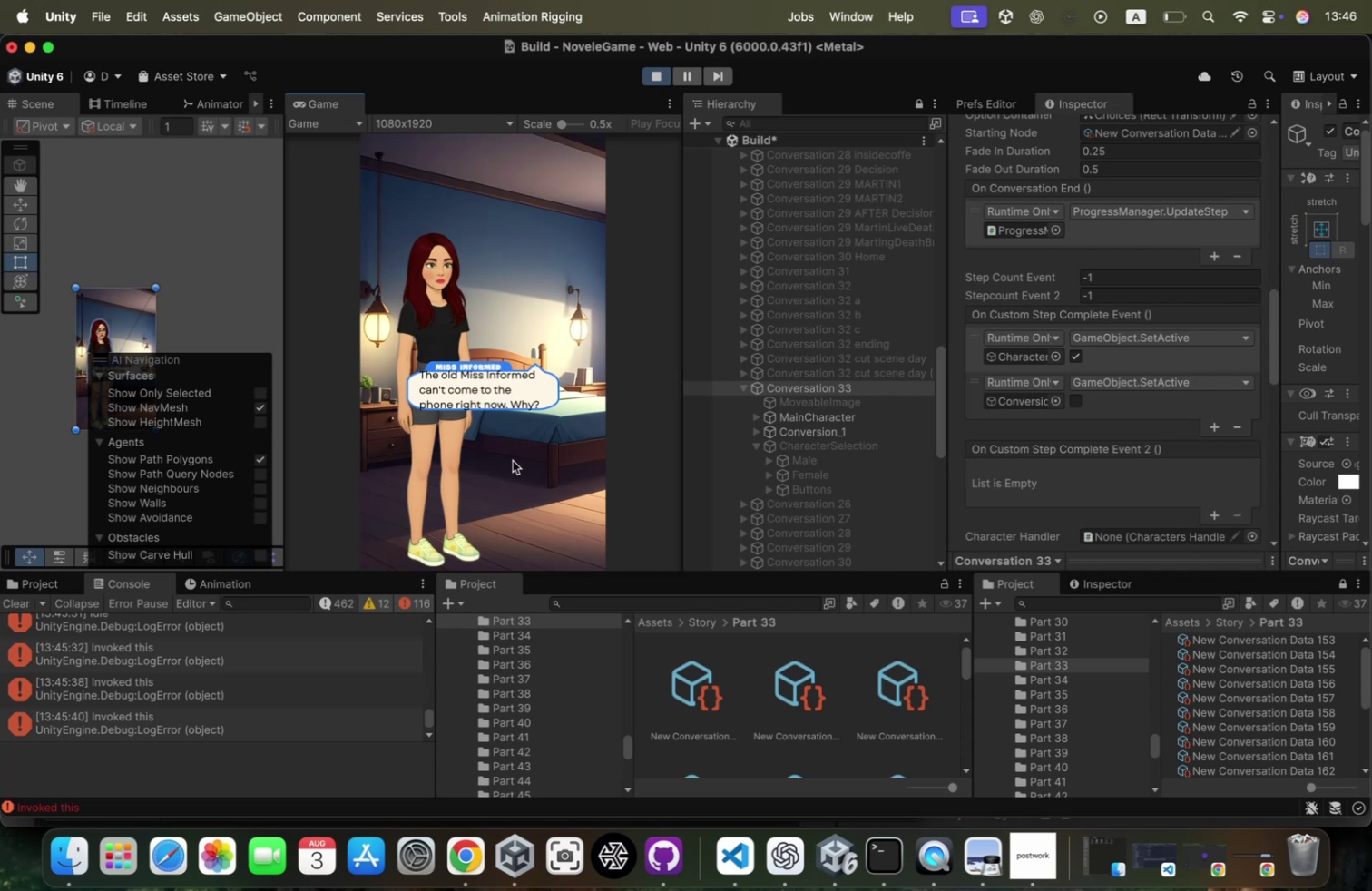 
left_click([513, 459])
 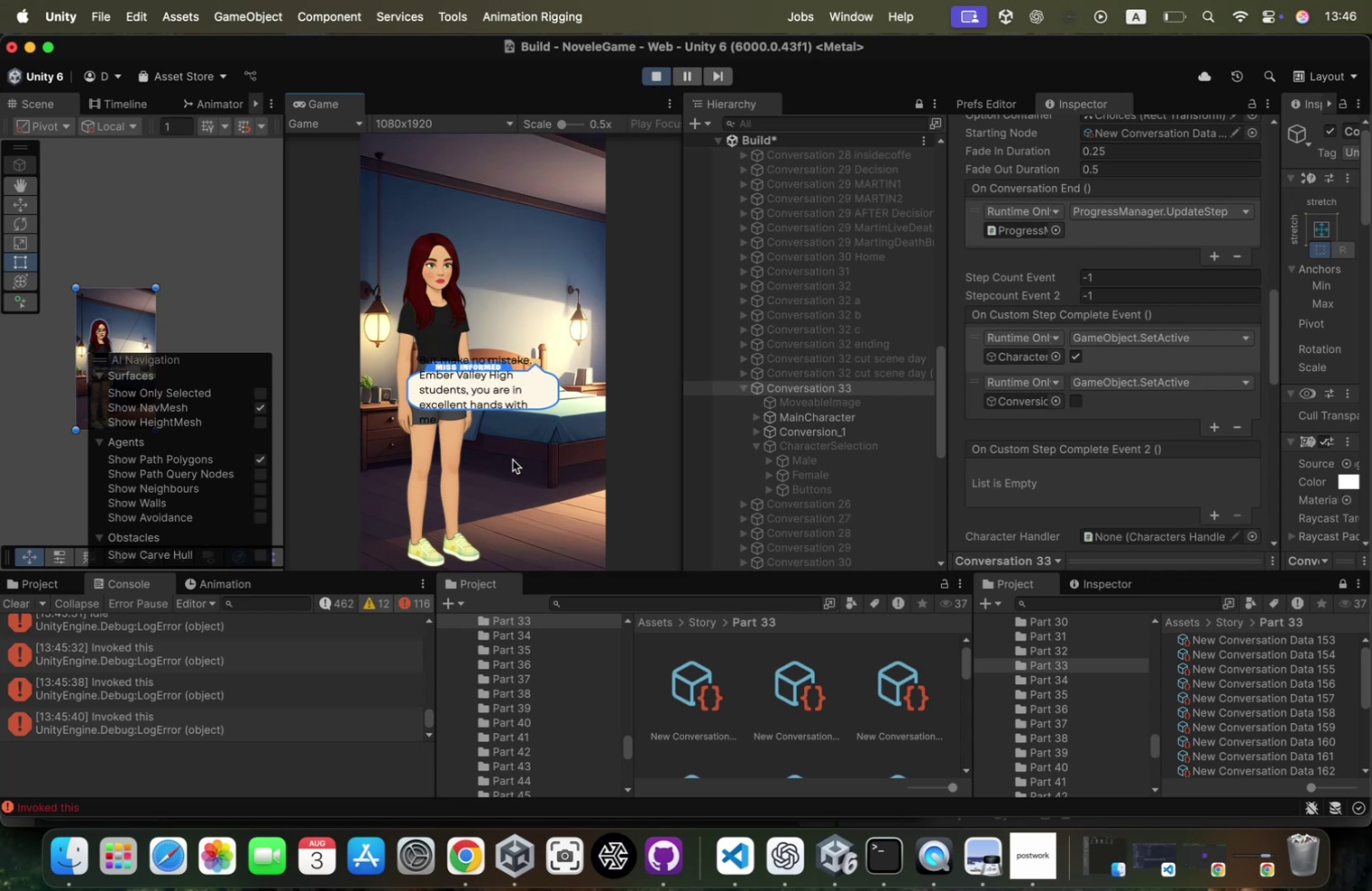 
left_click([513, 459])
 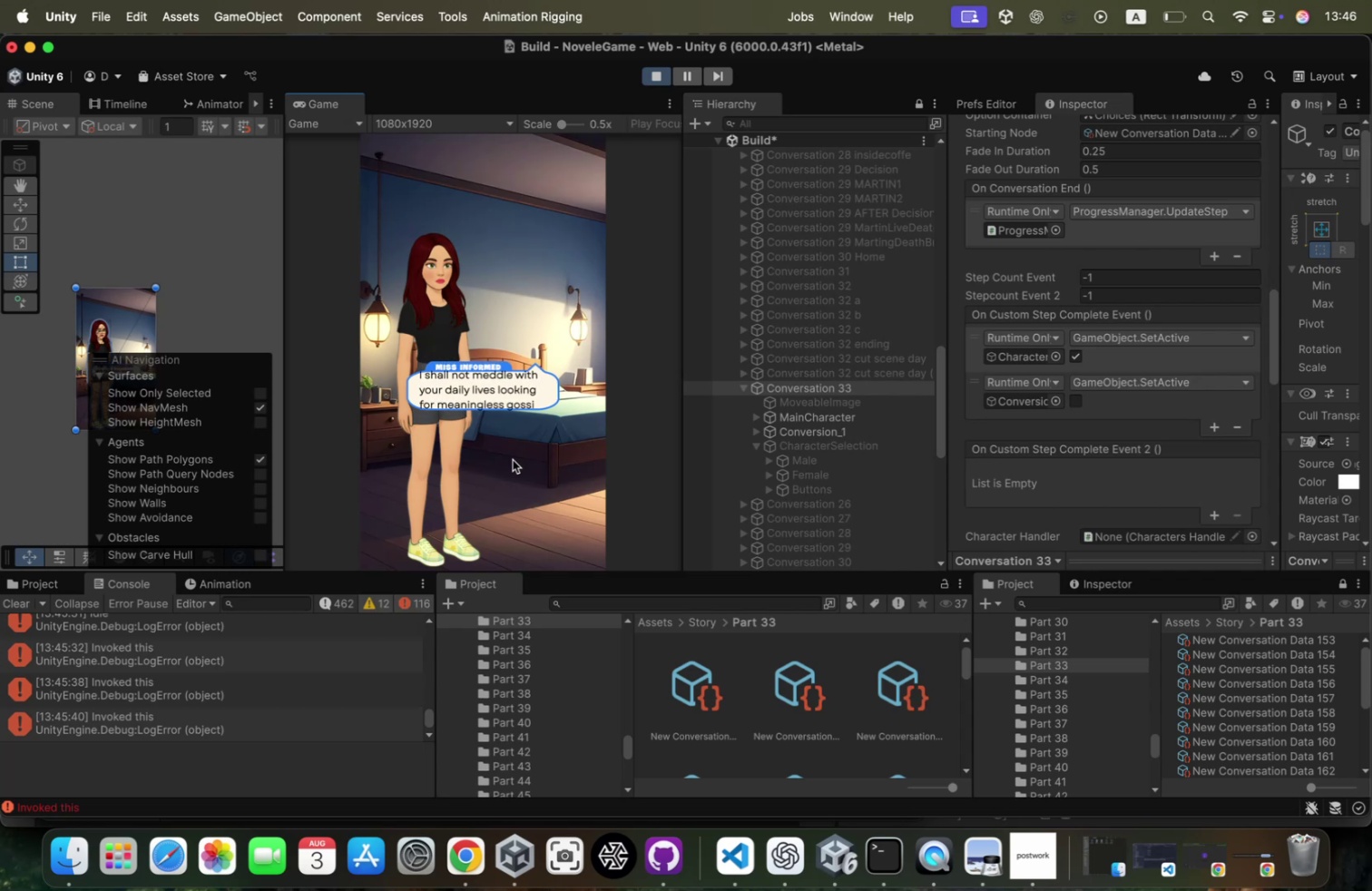 
left_click([512, 459])
 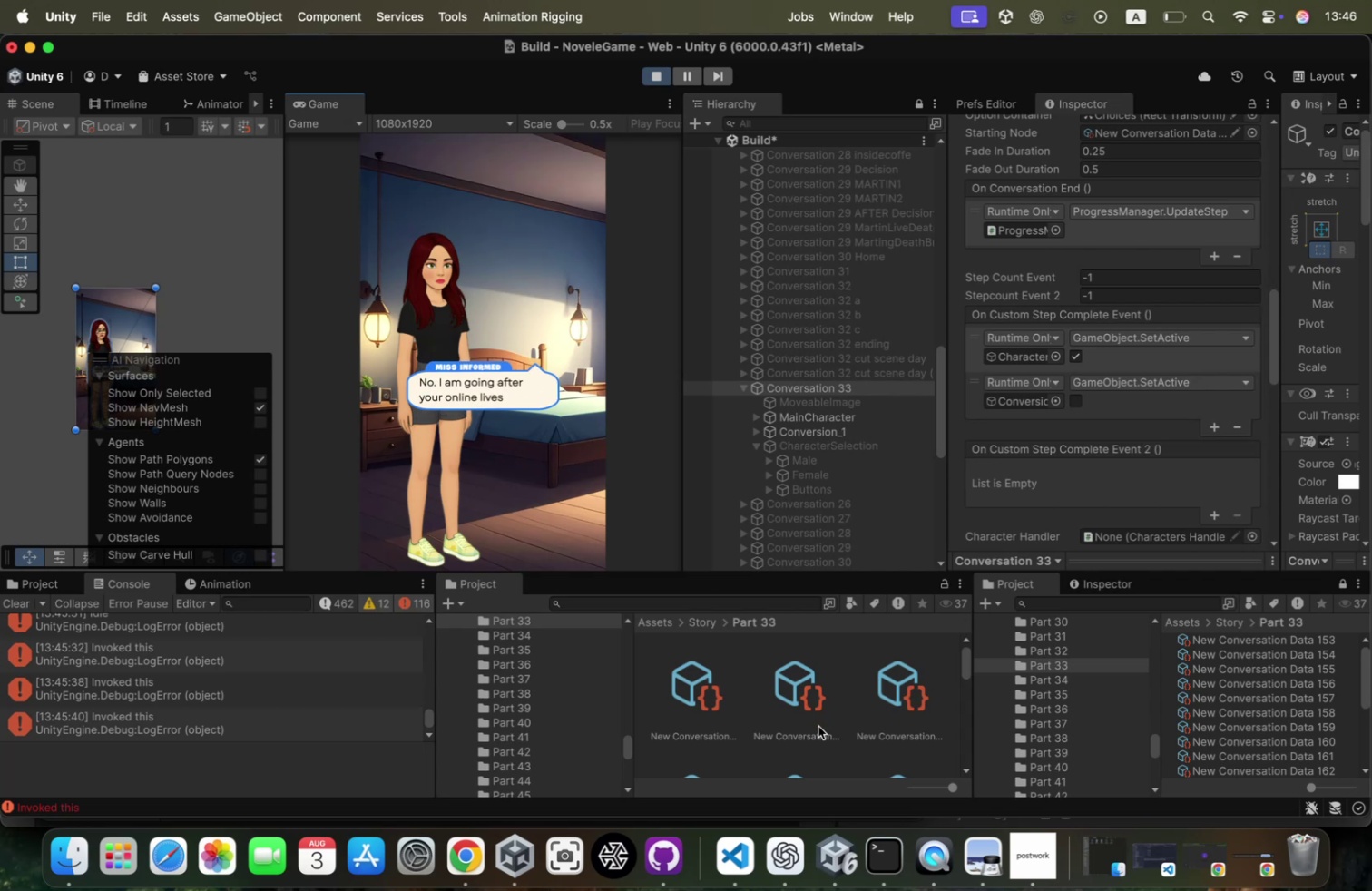 
left_click([932, 834])
 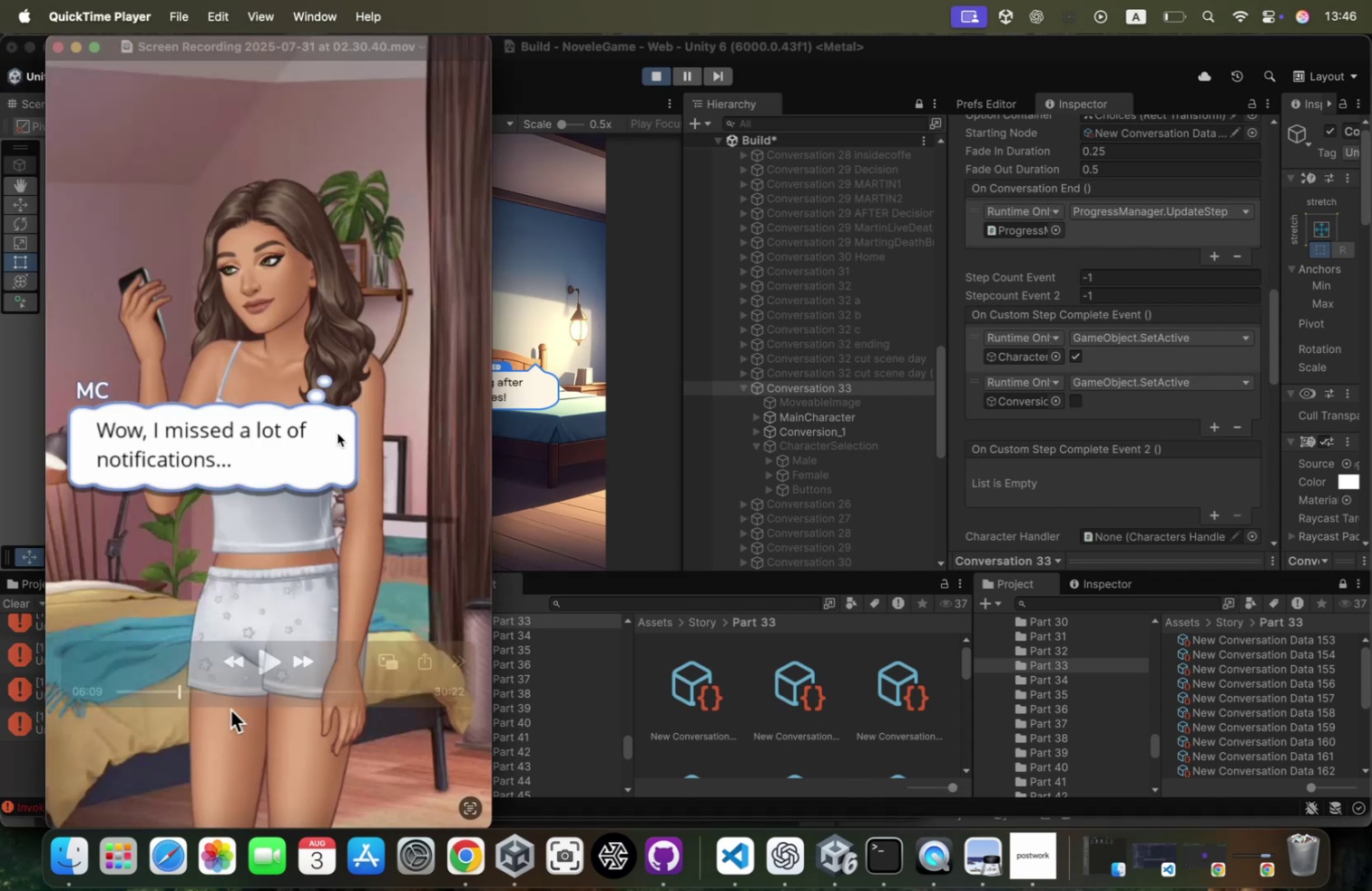 
left_click([317, 438])
 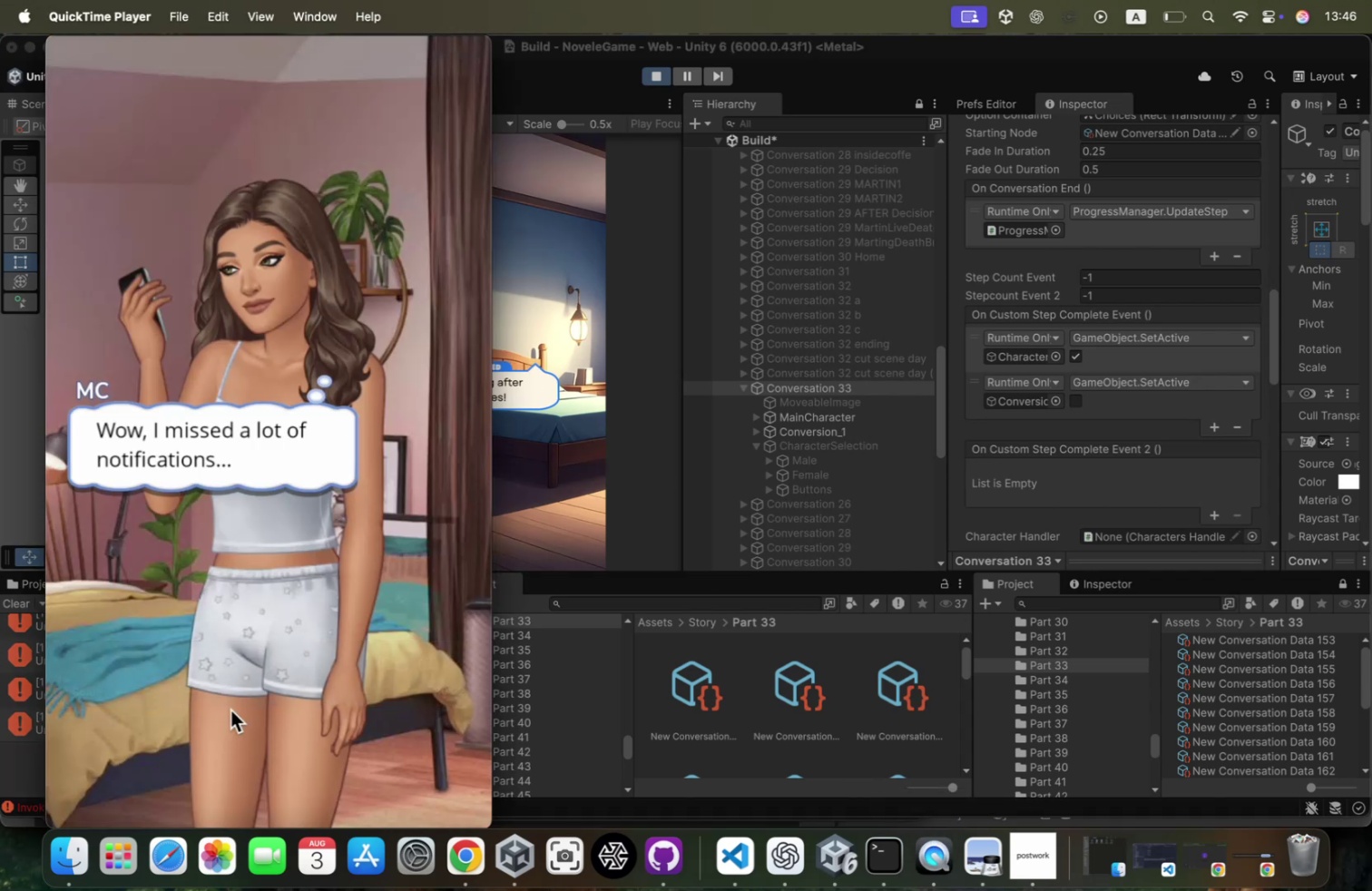 
key(Space)
 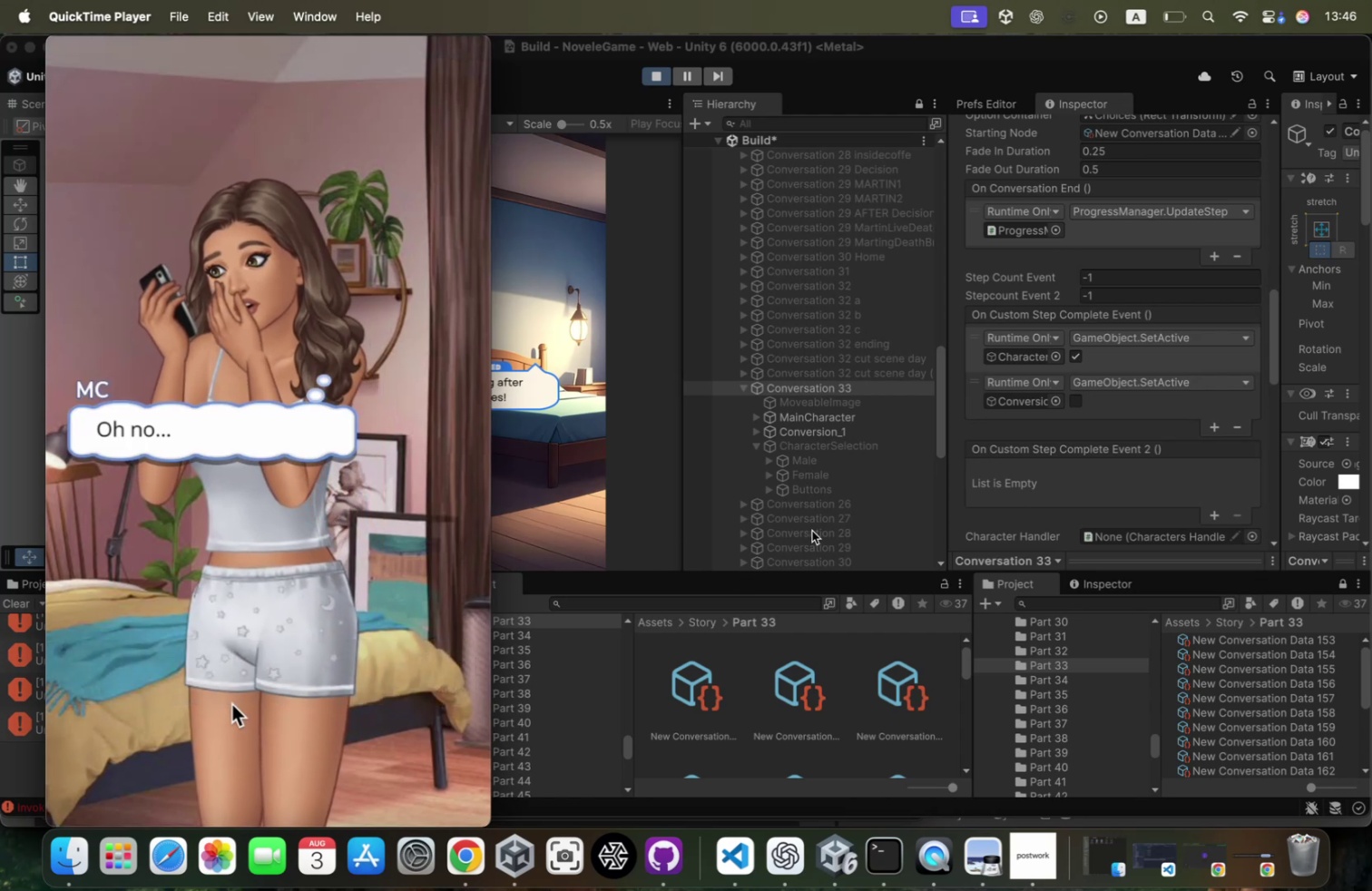 
left_click([840, 383])
 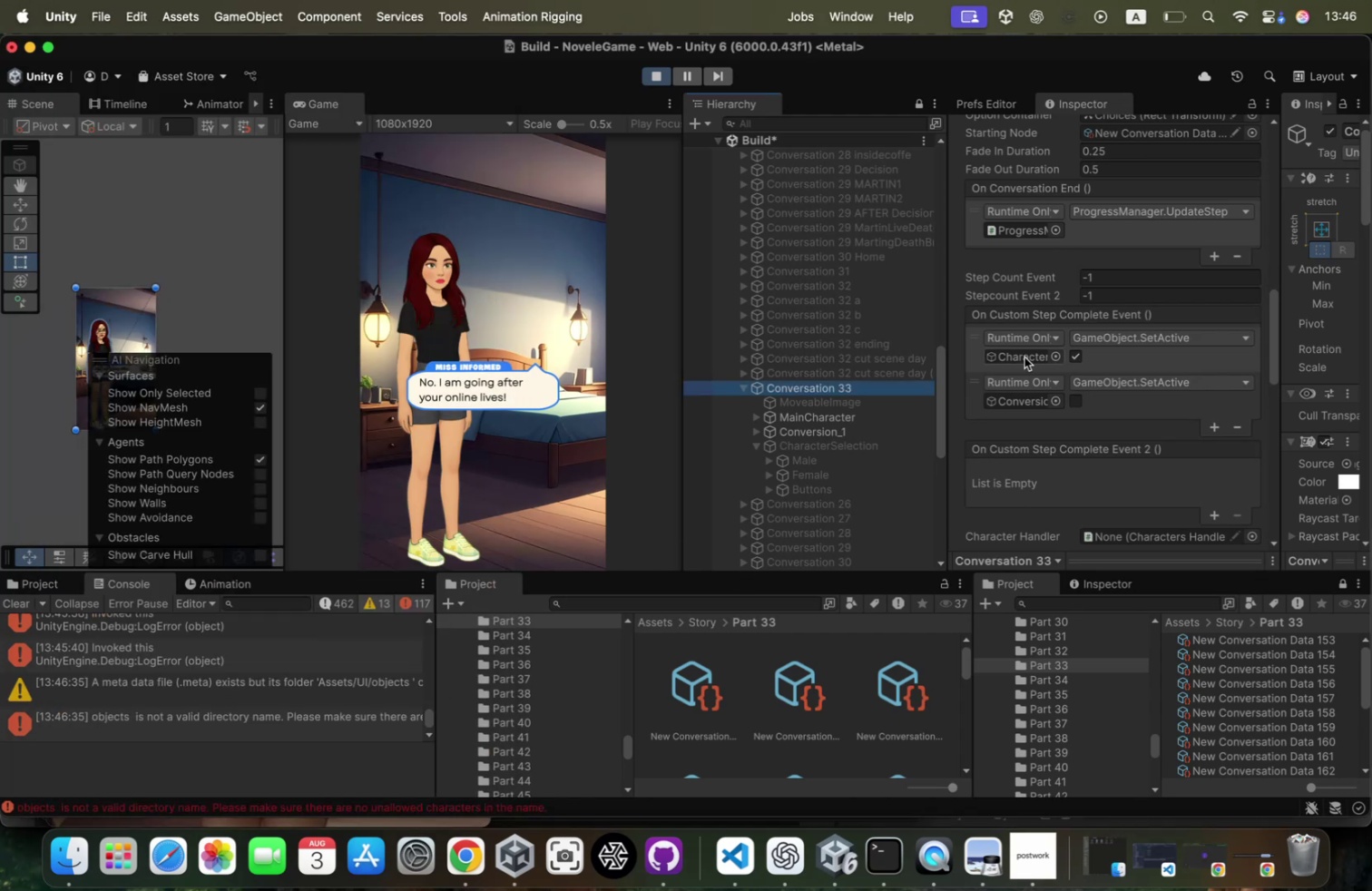 
scroll: coordinate [1024, 357], scroll_direction: down, amount: 135.0
 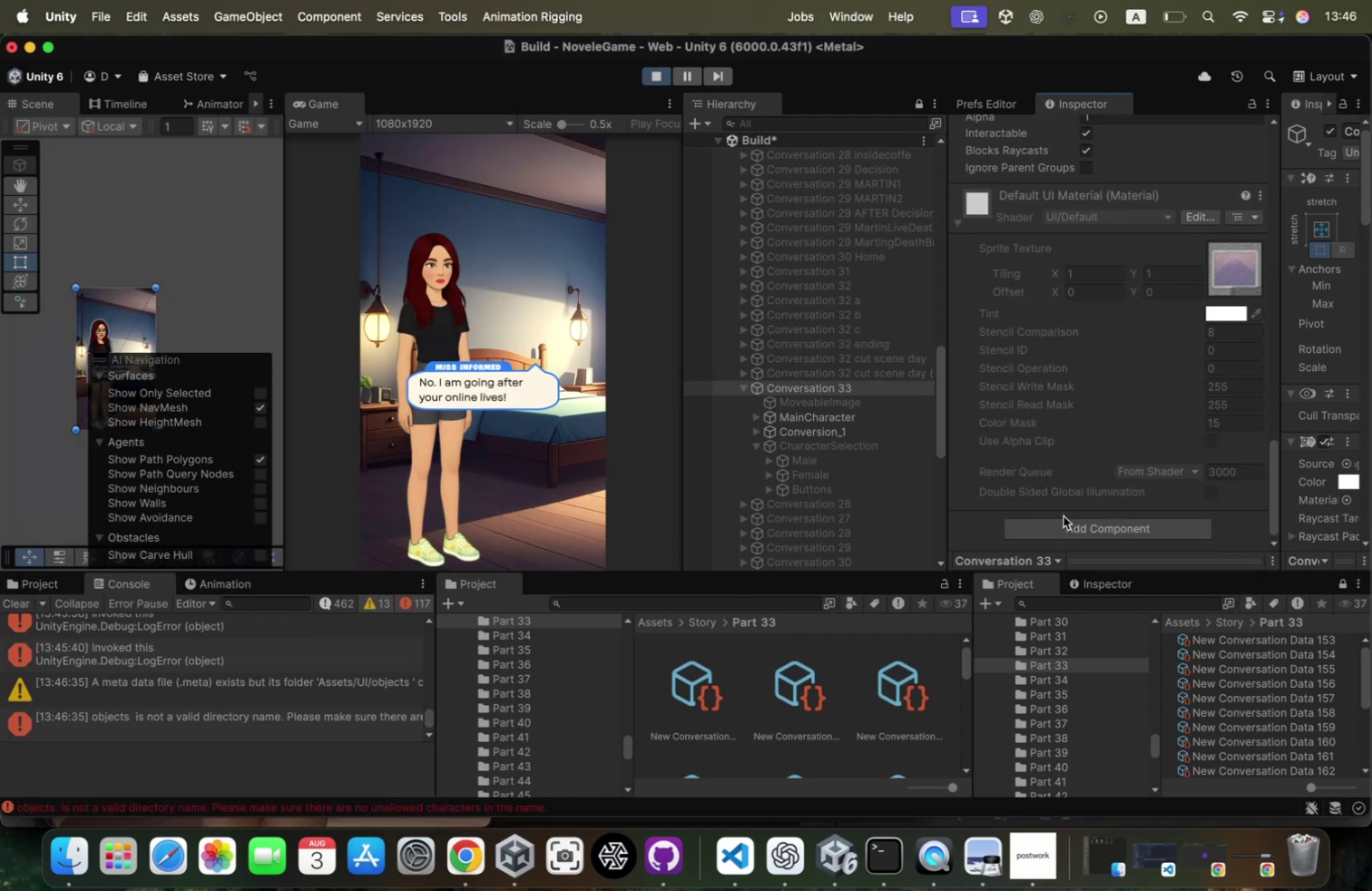 
left_click([1060, 533])
 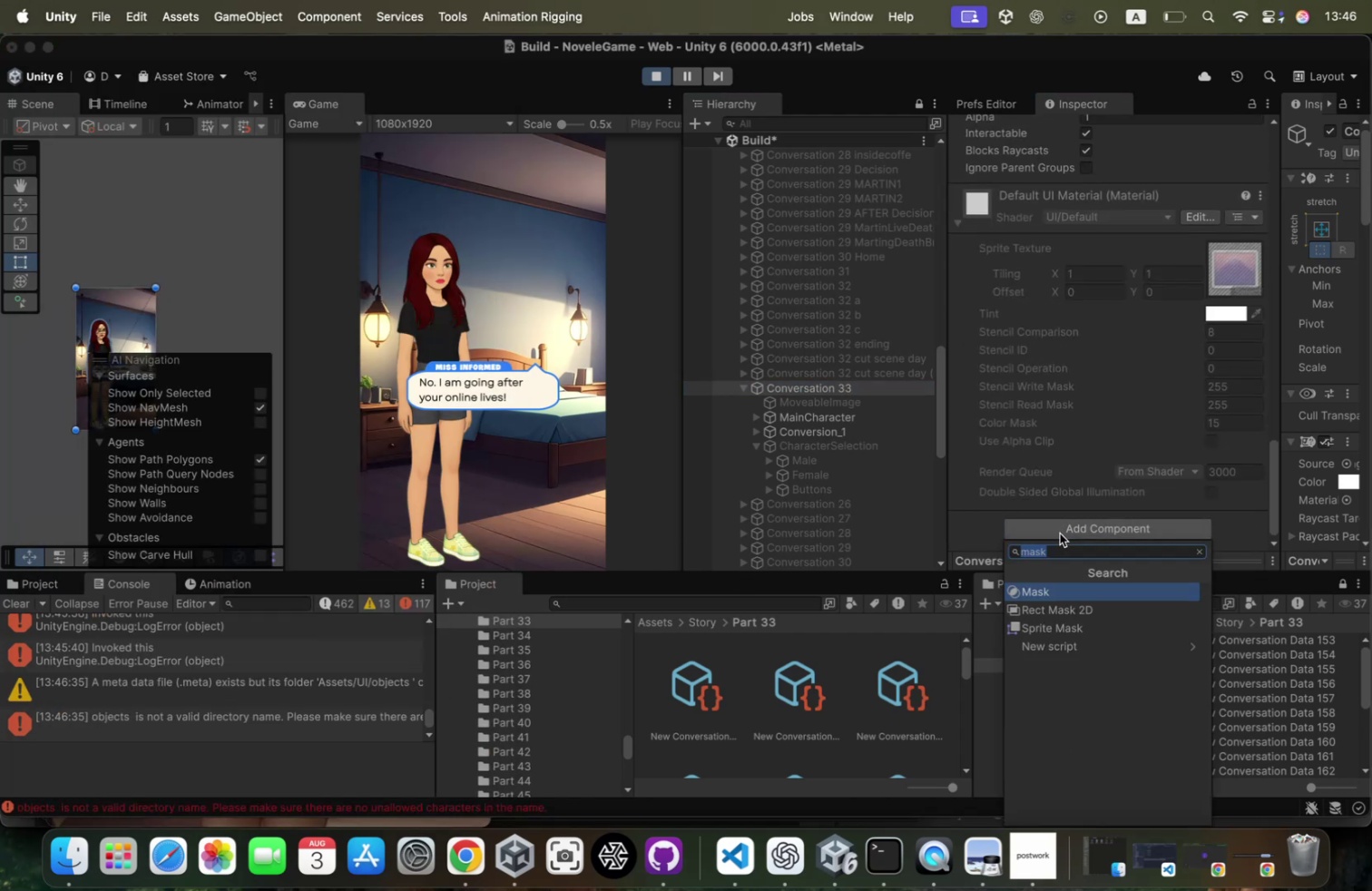 
type(audioso)
 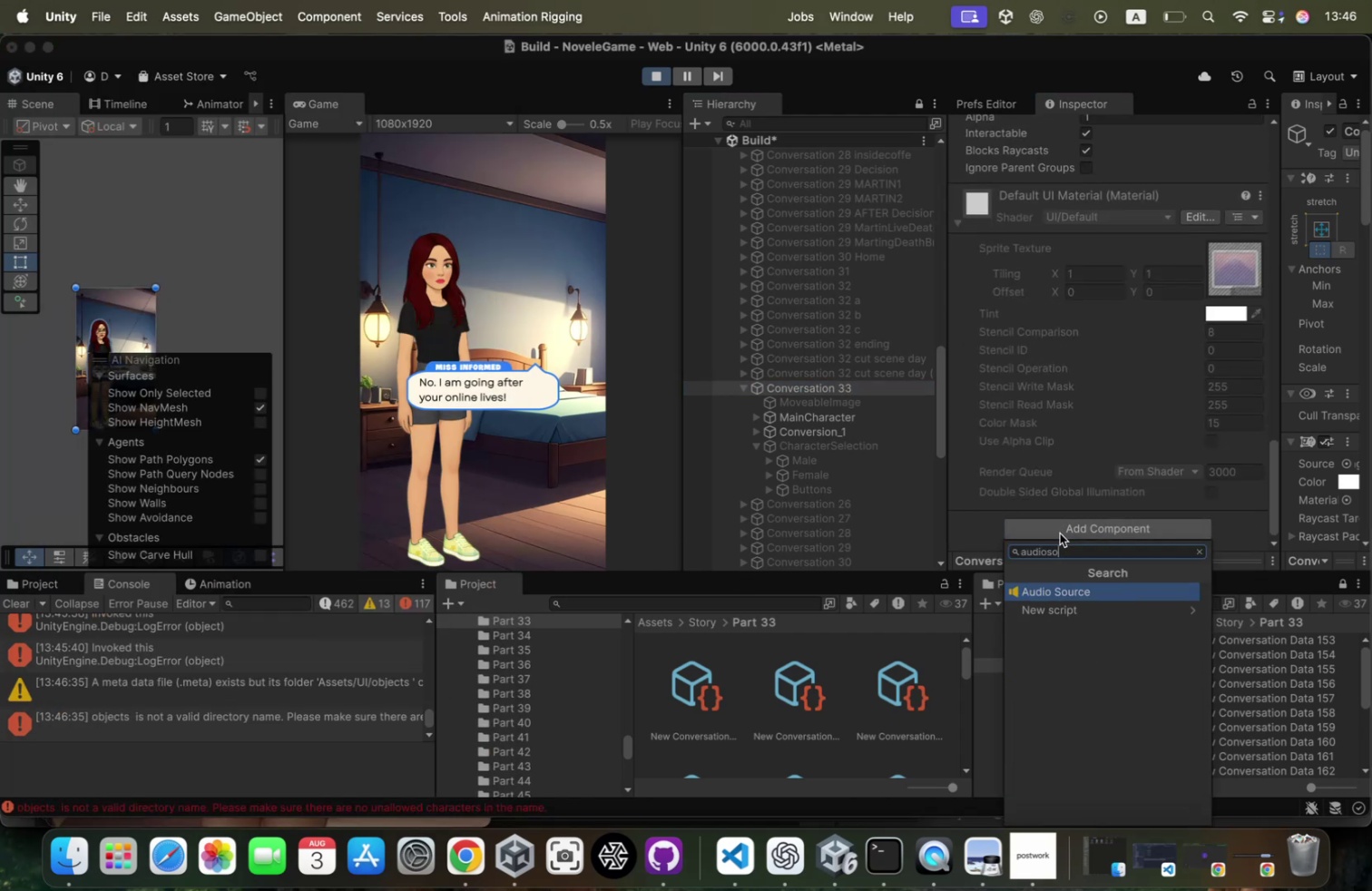 
key(Enter)
 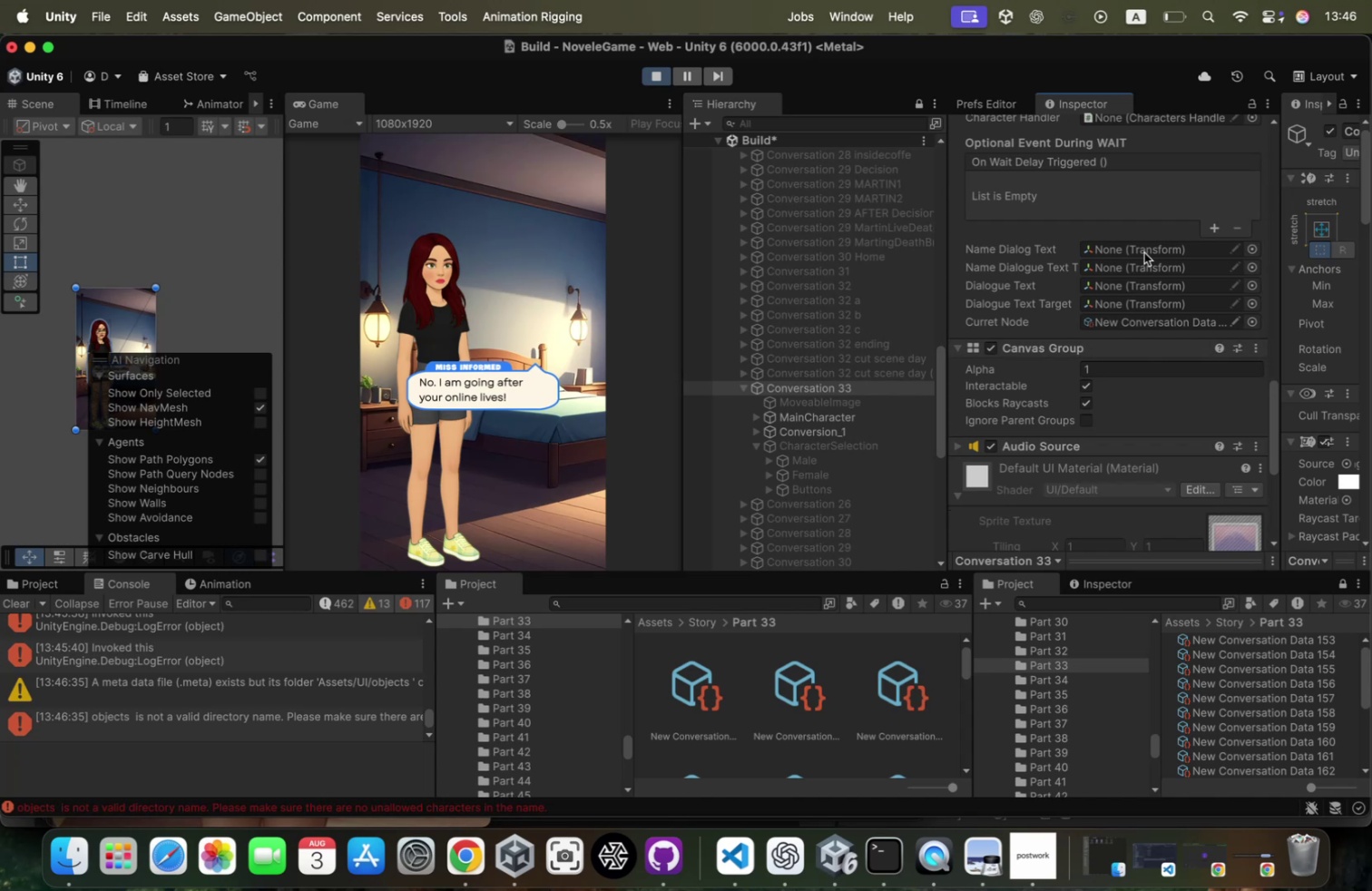 
scroll: coordinate [1192, 266], scroll_direction: up, amount: 134.0
 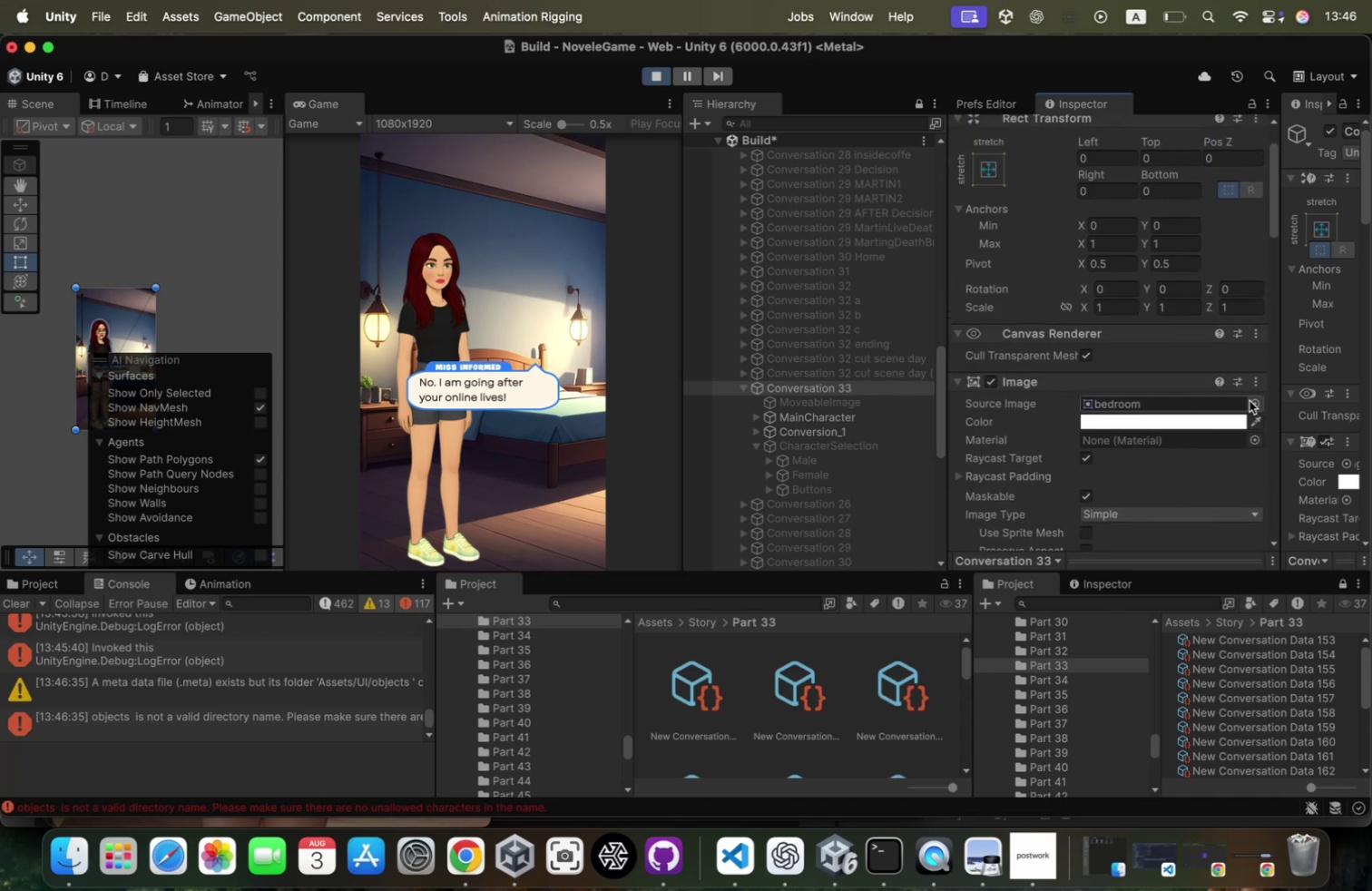 
left_click([1250, 400])
 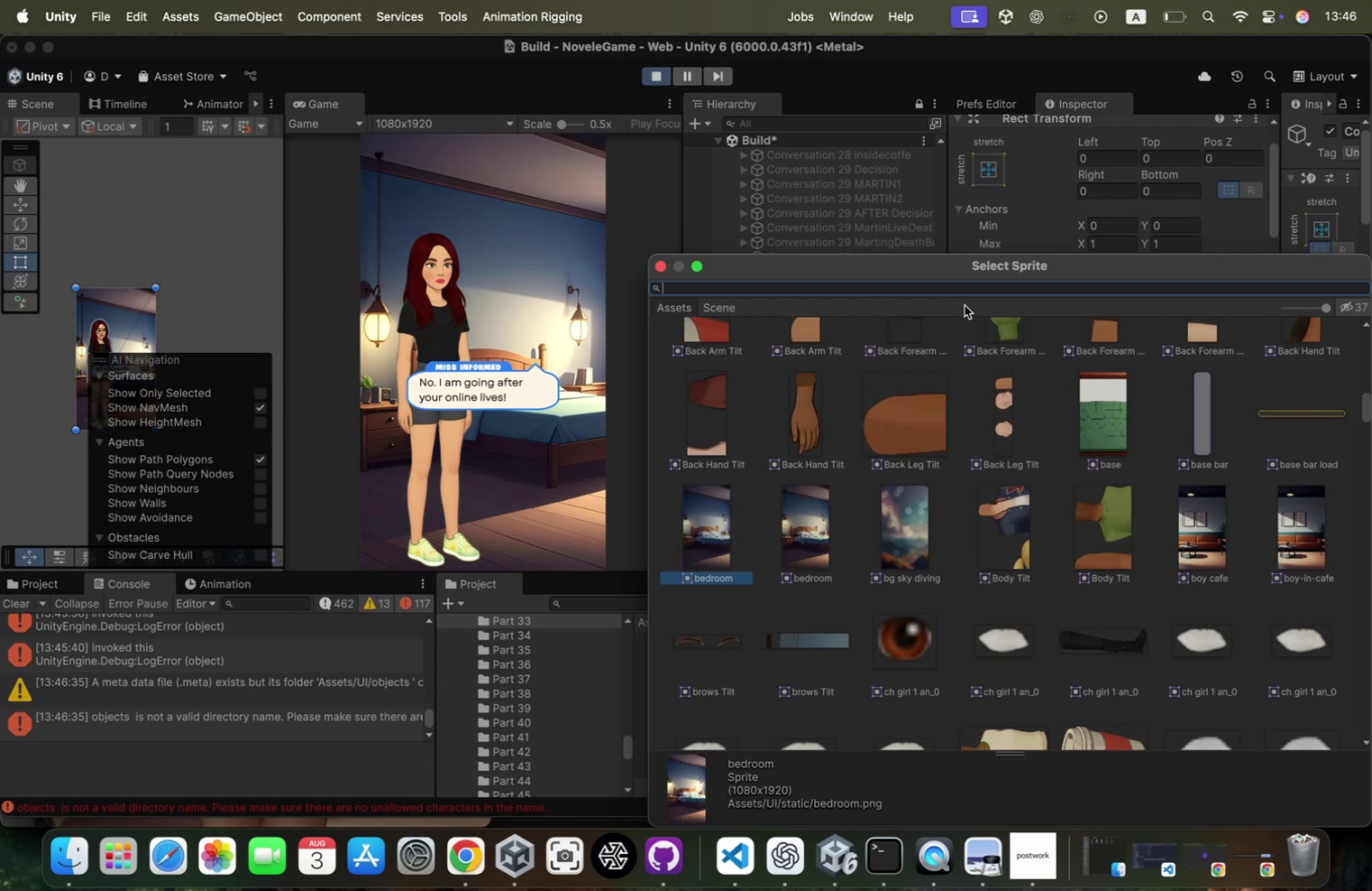 
wait(16.47)
 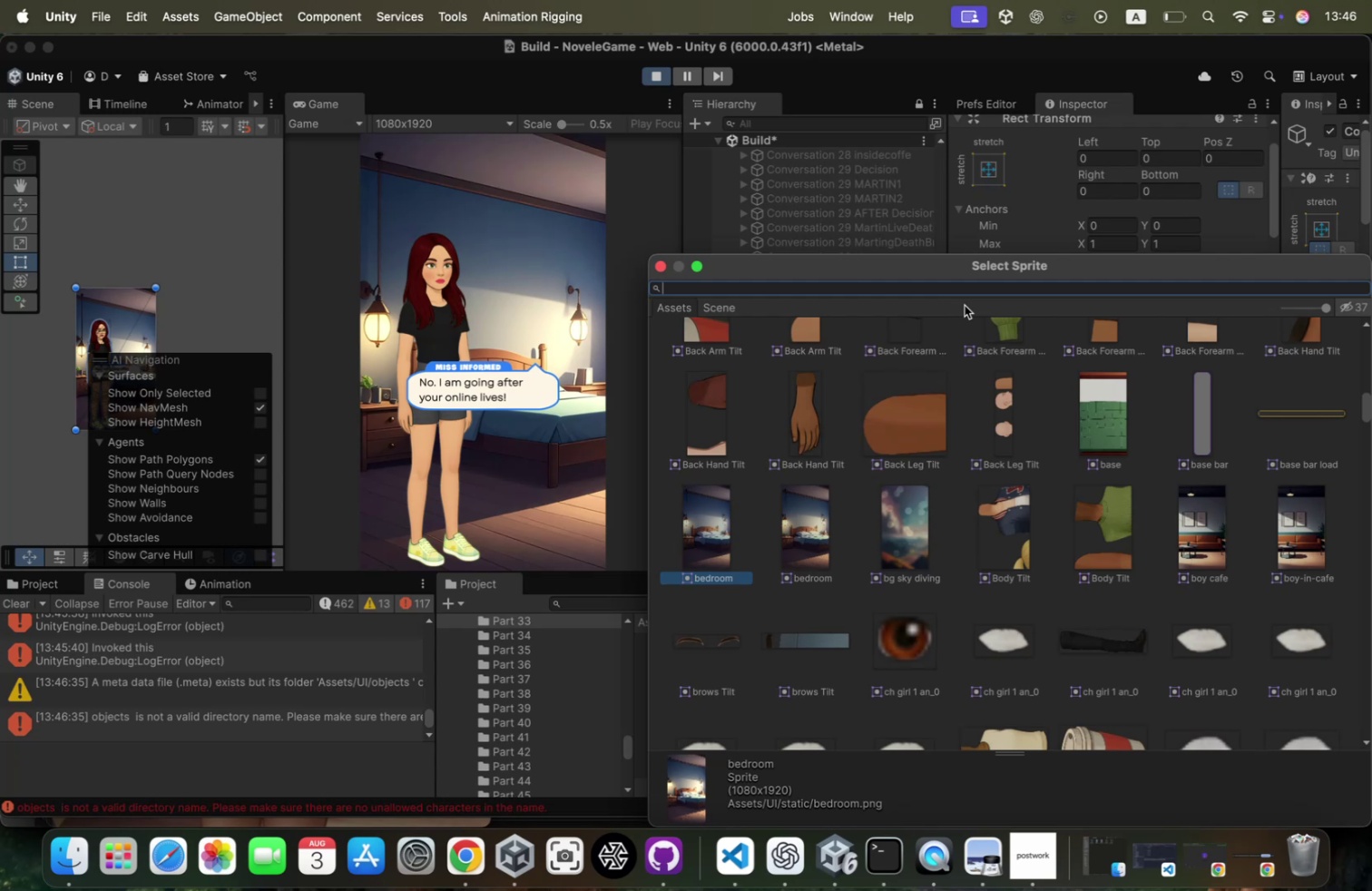 
left_click([819, 535])
 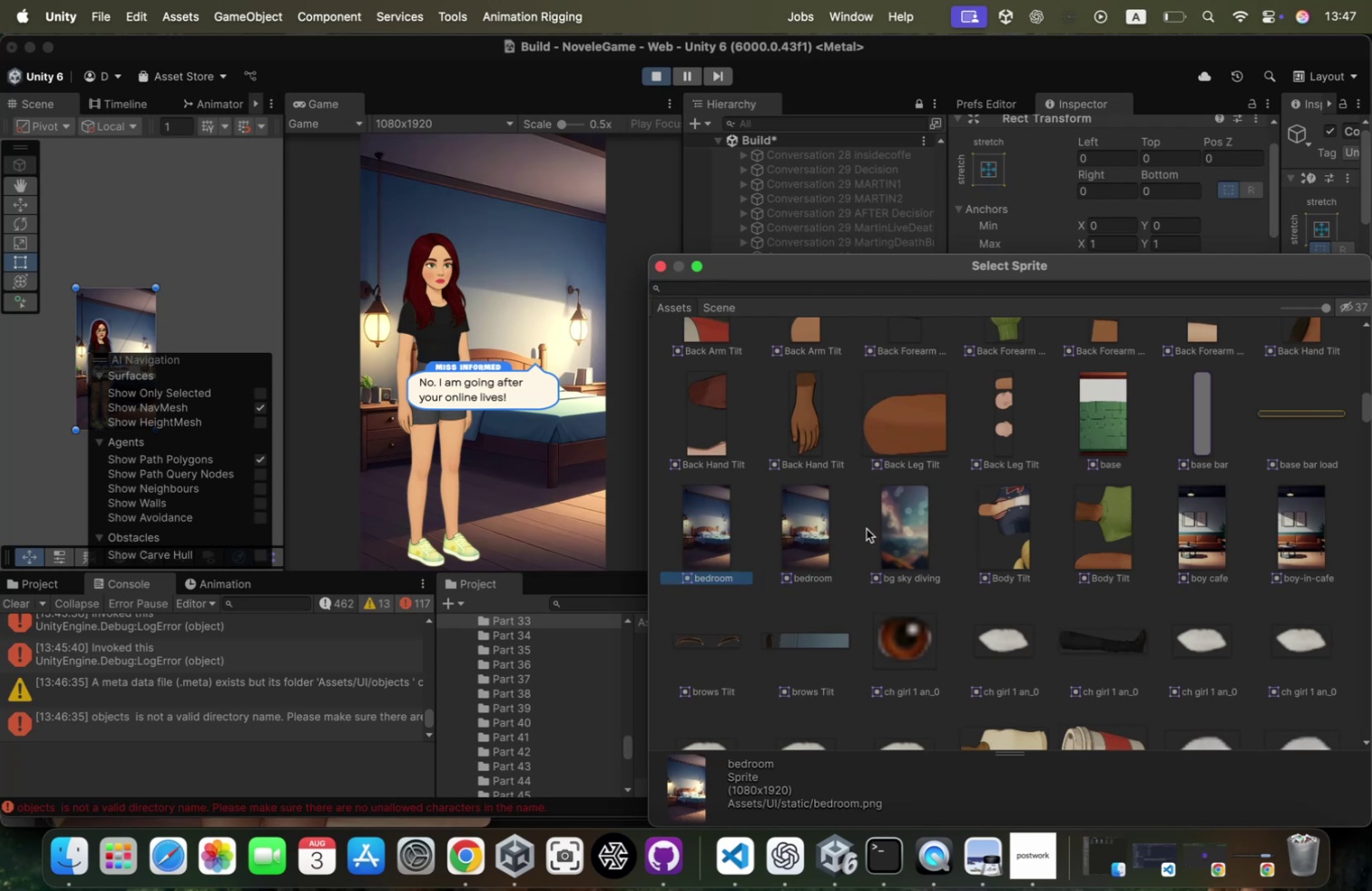 
scroll: coordinate [876, 526], scroll_direction: down, amount: 4.0
 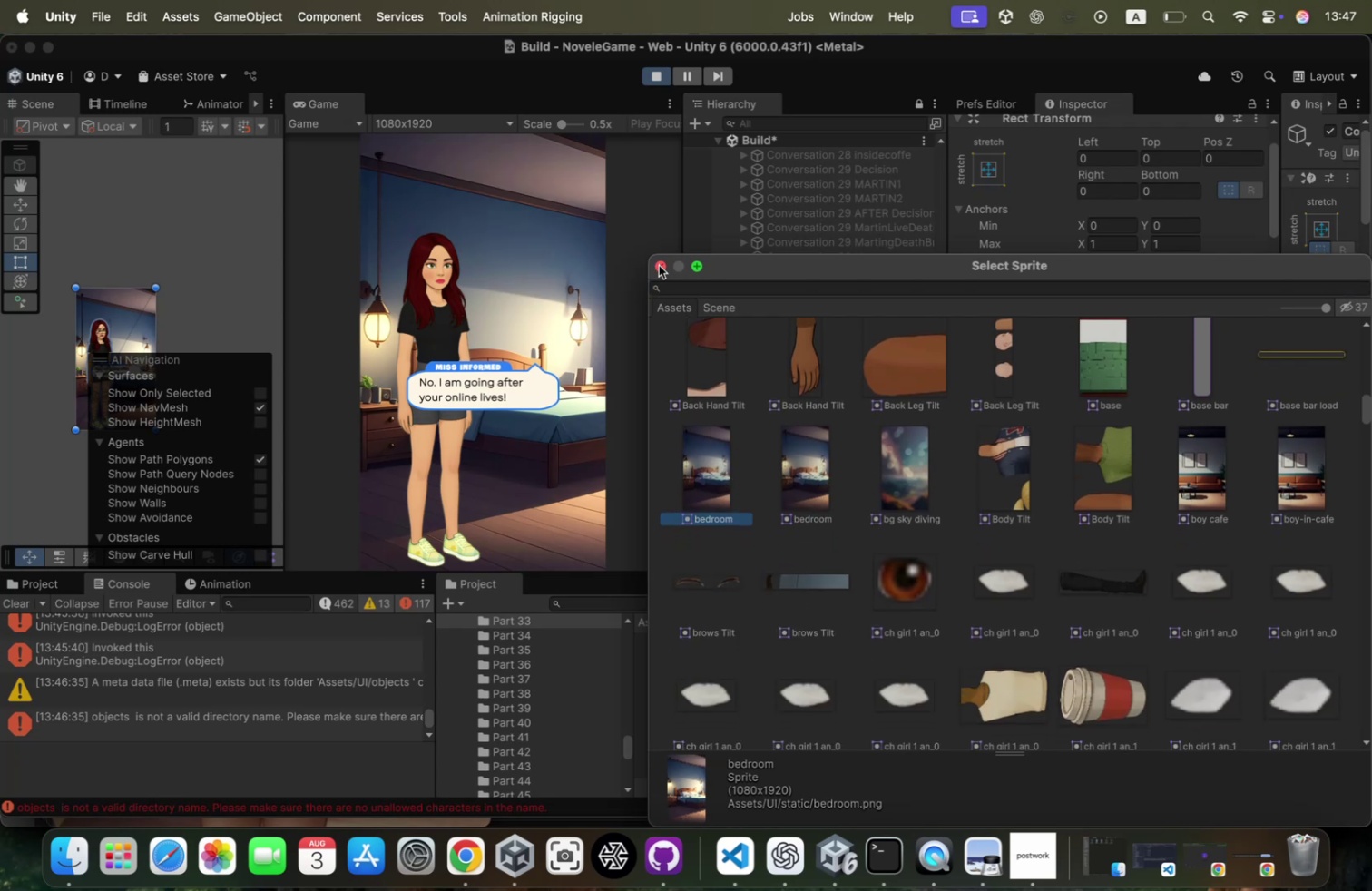 
left_click([659, 265])
 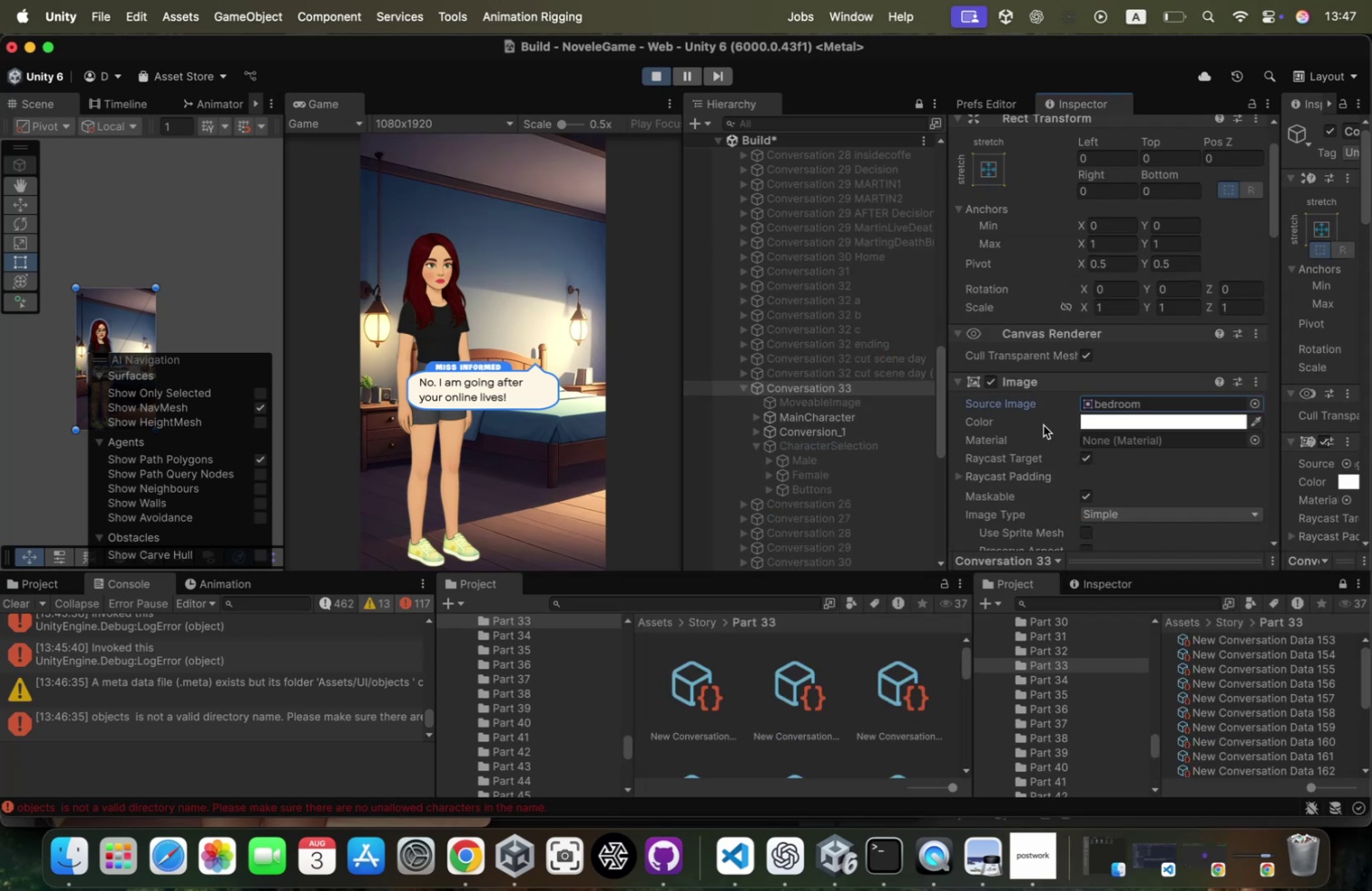 
scroll: coordinate [1152, 450], scroll_direction: down, amount: 197.0
 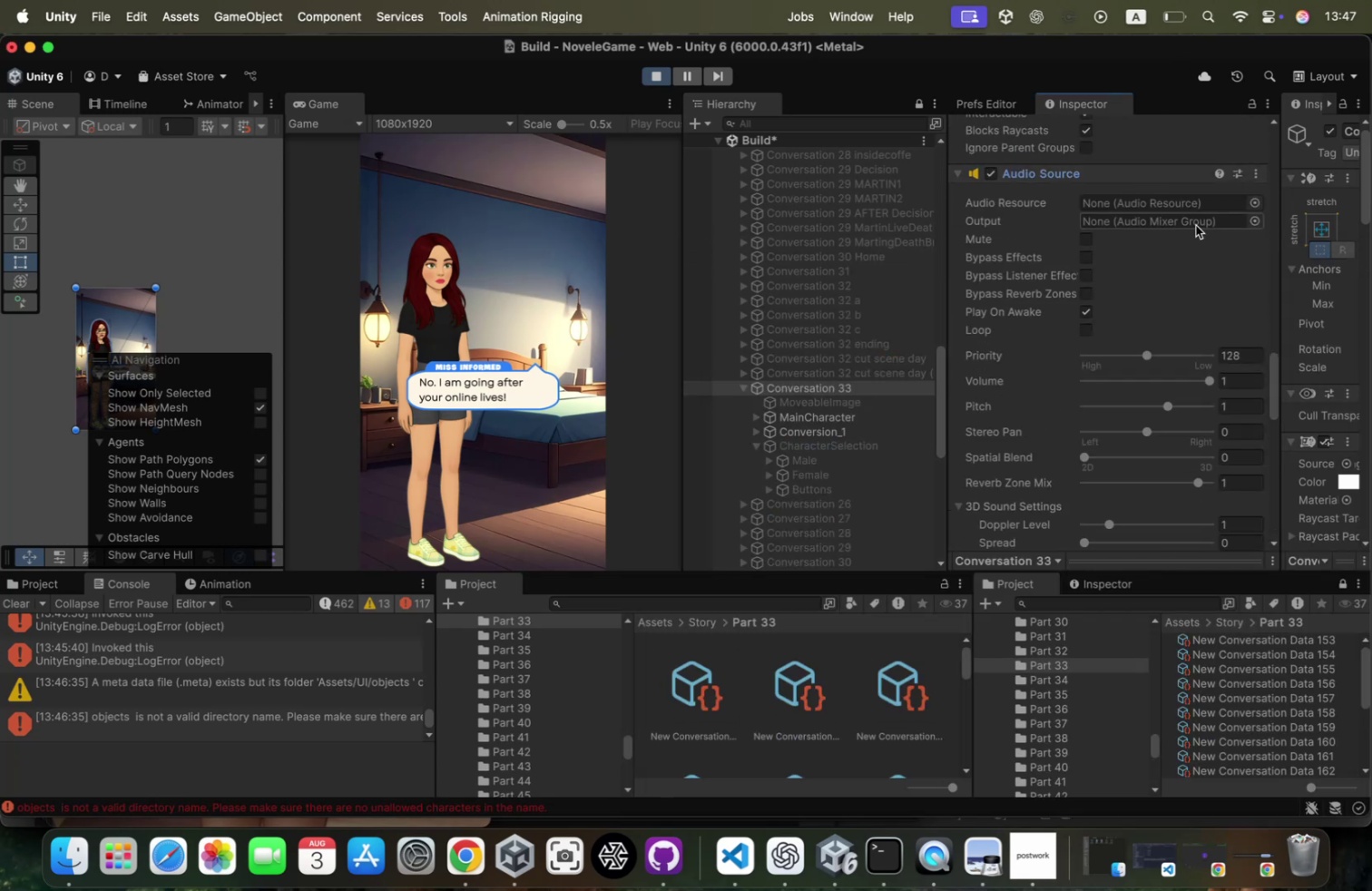 
left_click([1253, 201])
 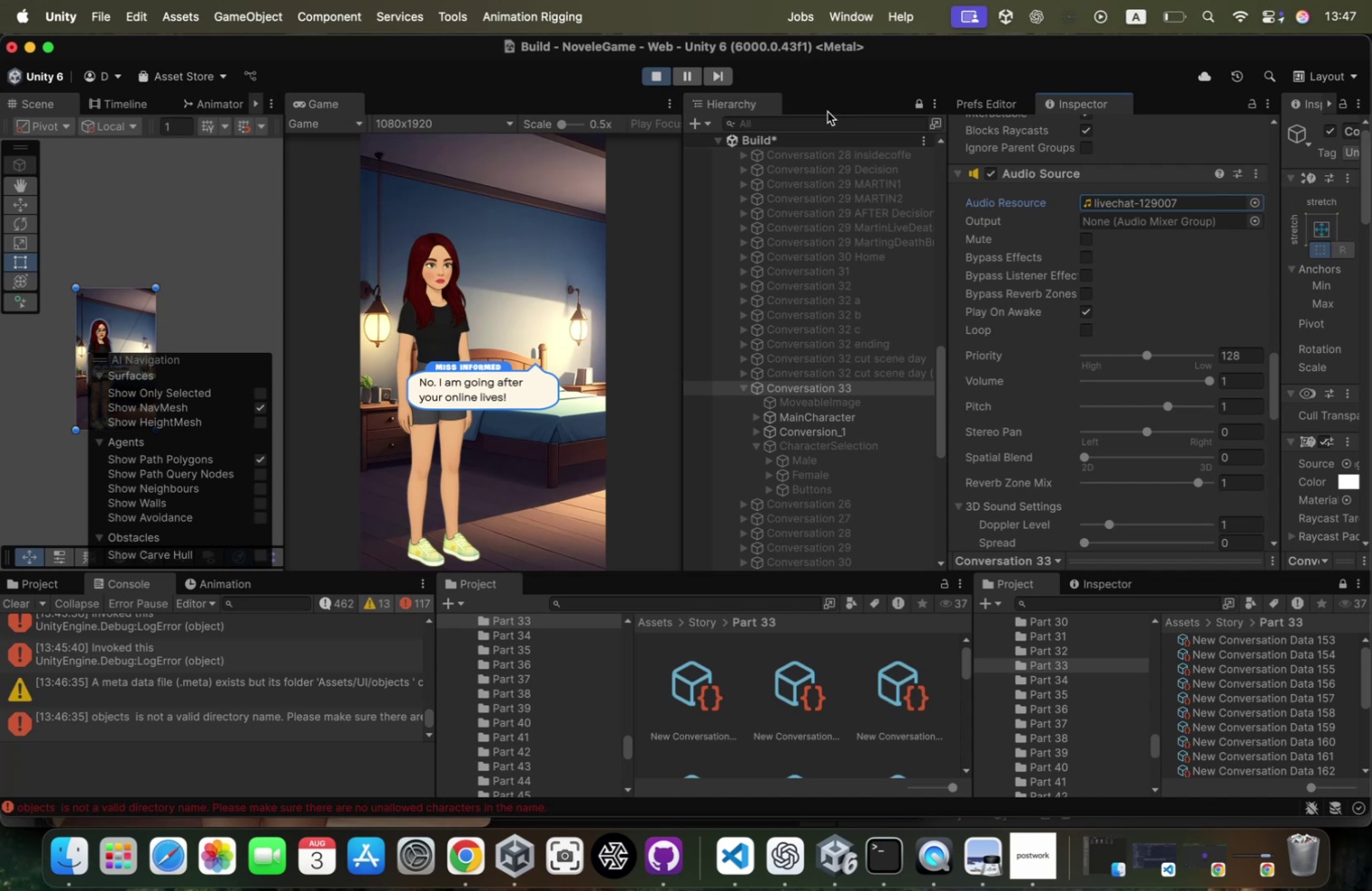 
wait(13.3)
 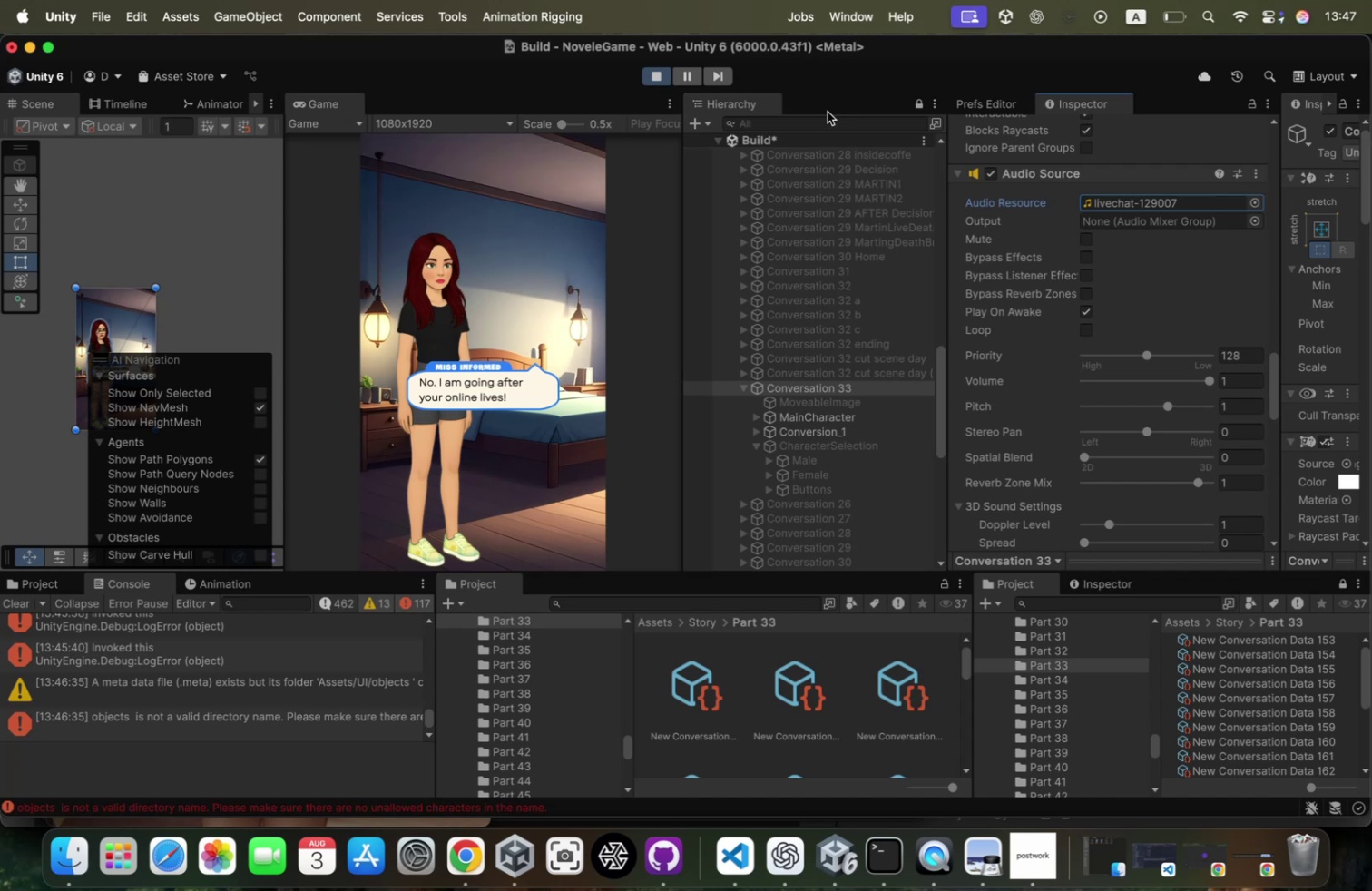 
scroll: coordinate [1112, 404], scroll_direction: down, amount: 107.0
 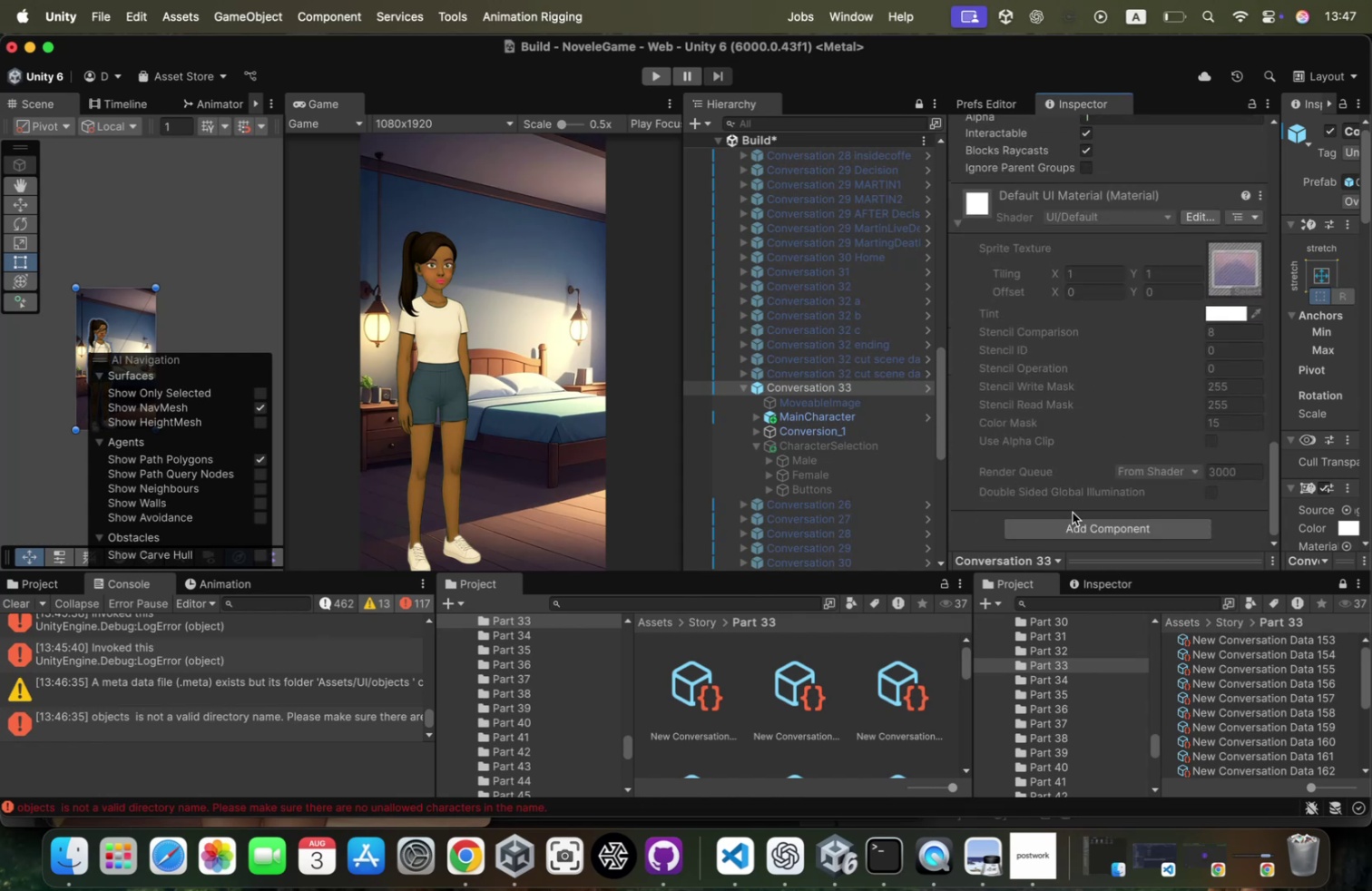 
left_click([1073, 518])
 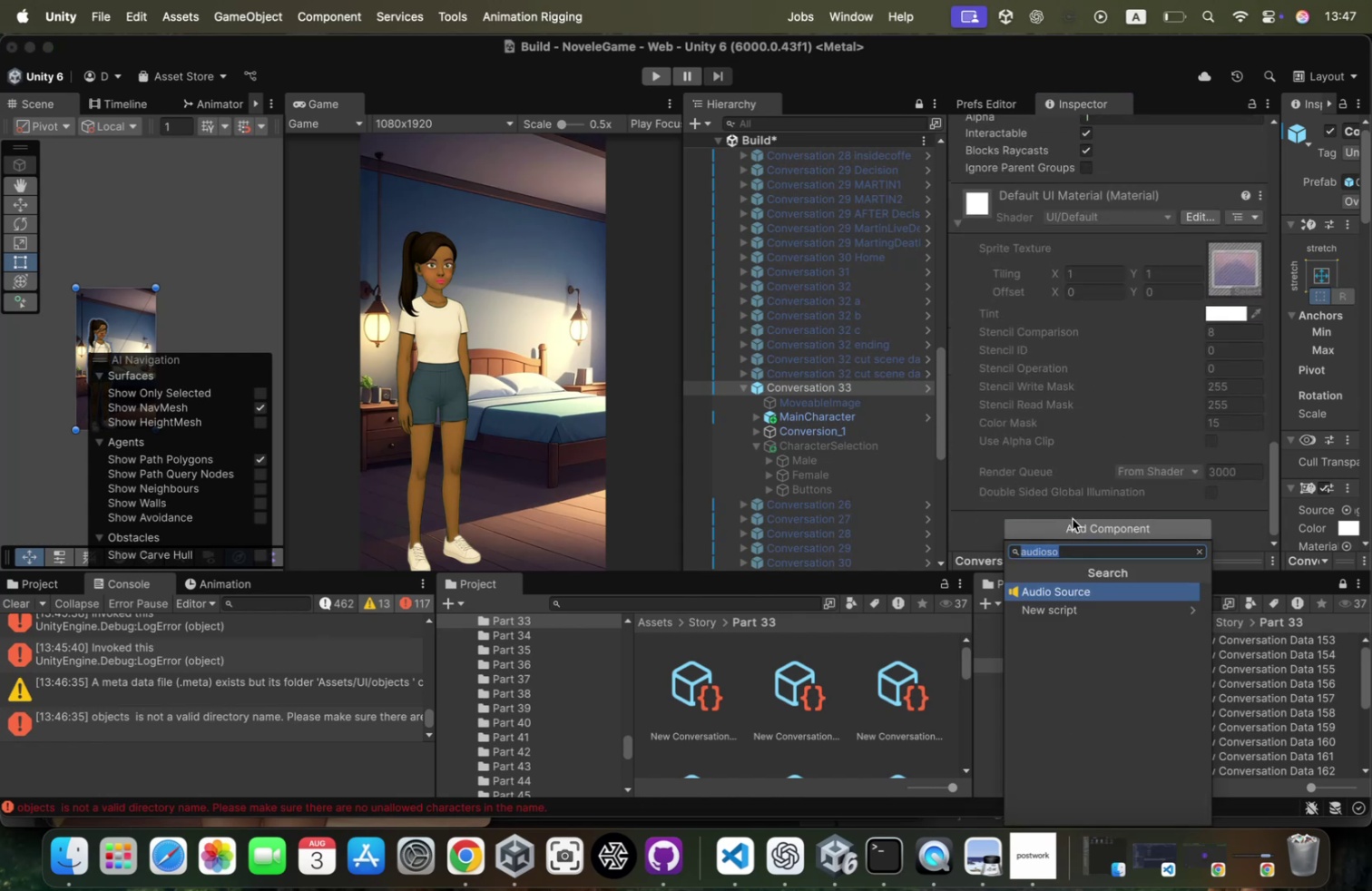 
key(Enter)
 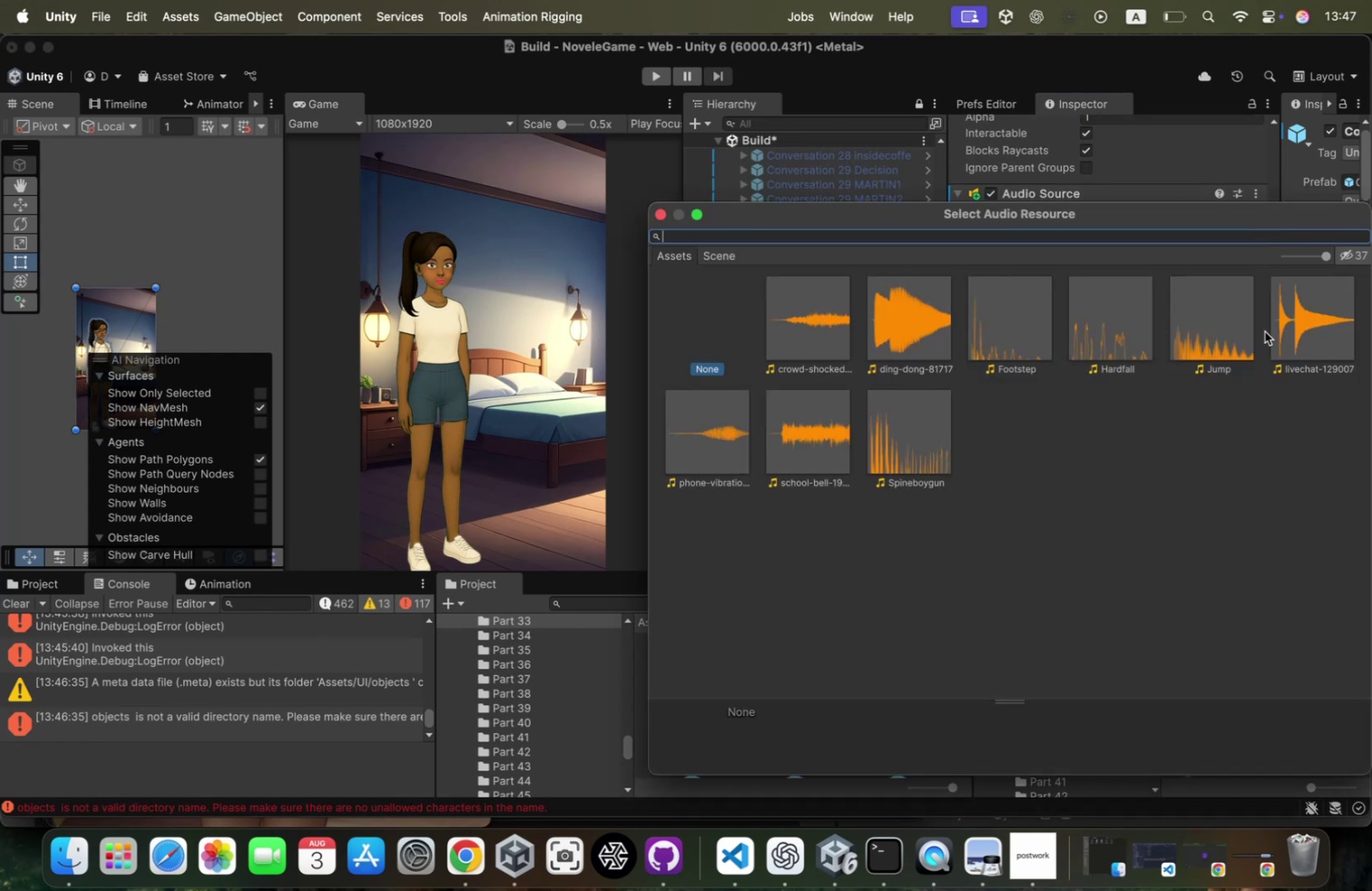 
double_click([1312, 319])
 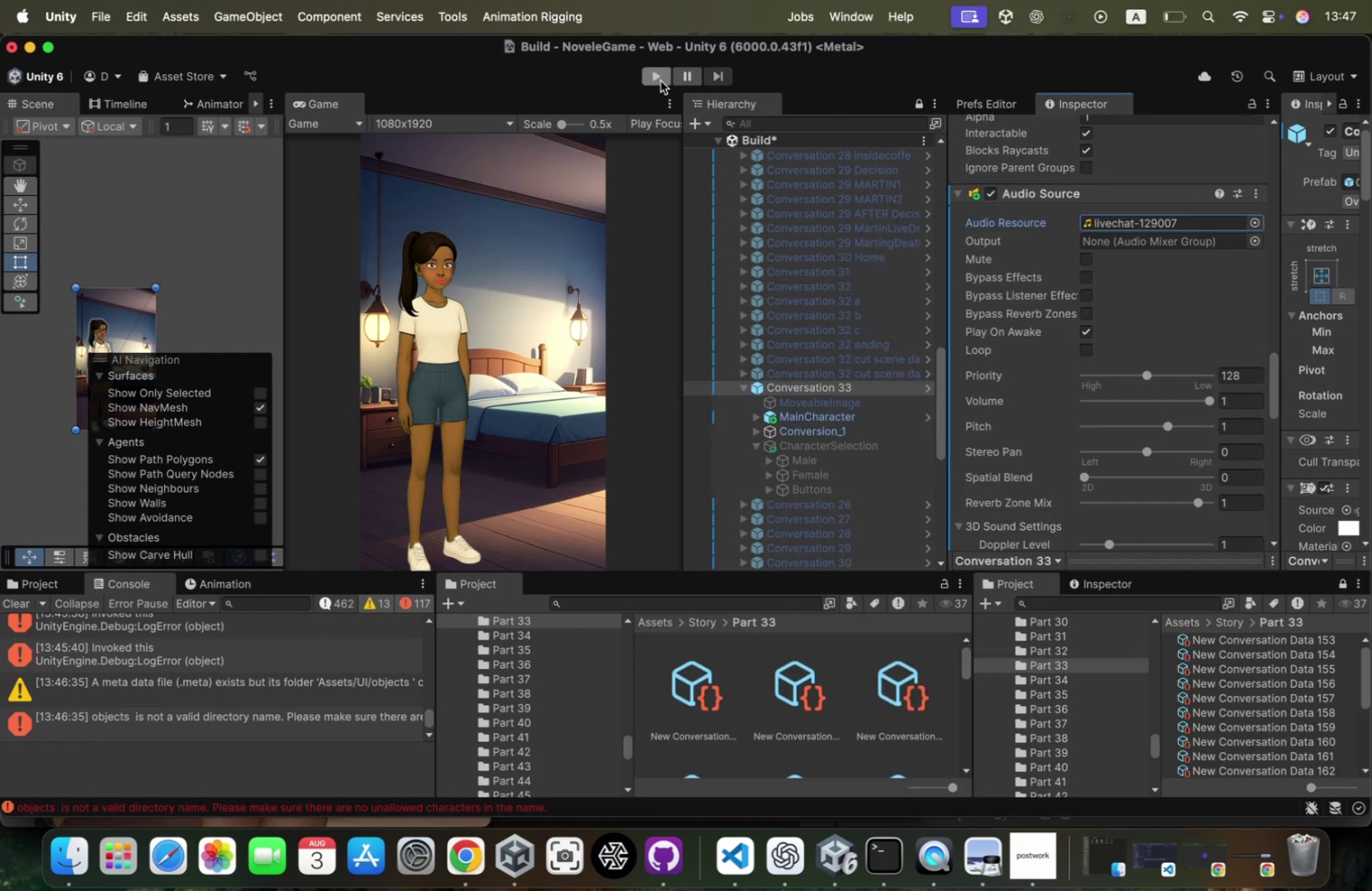 
left_click([661, 80])
 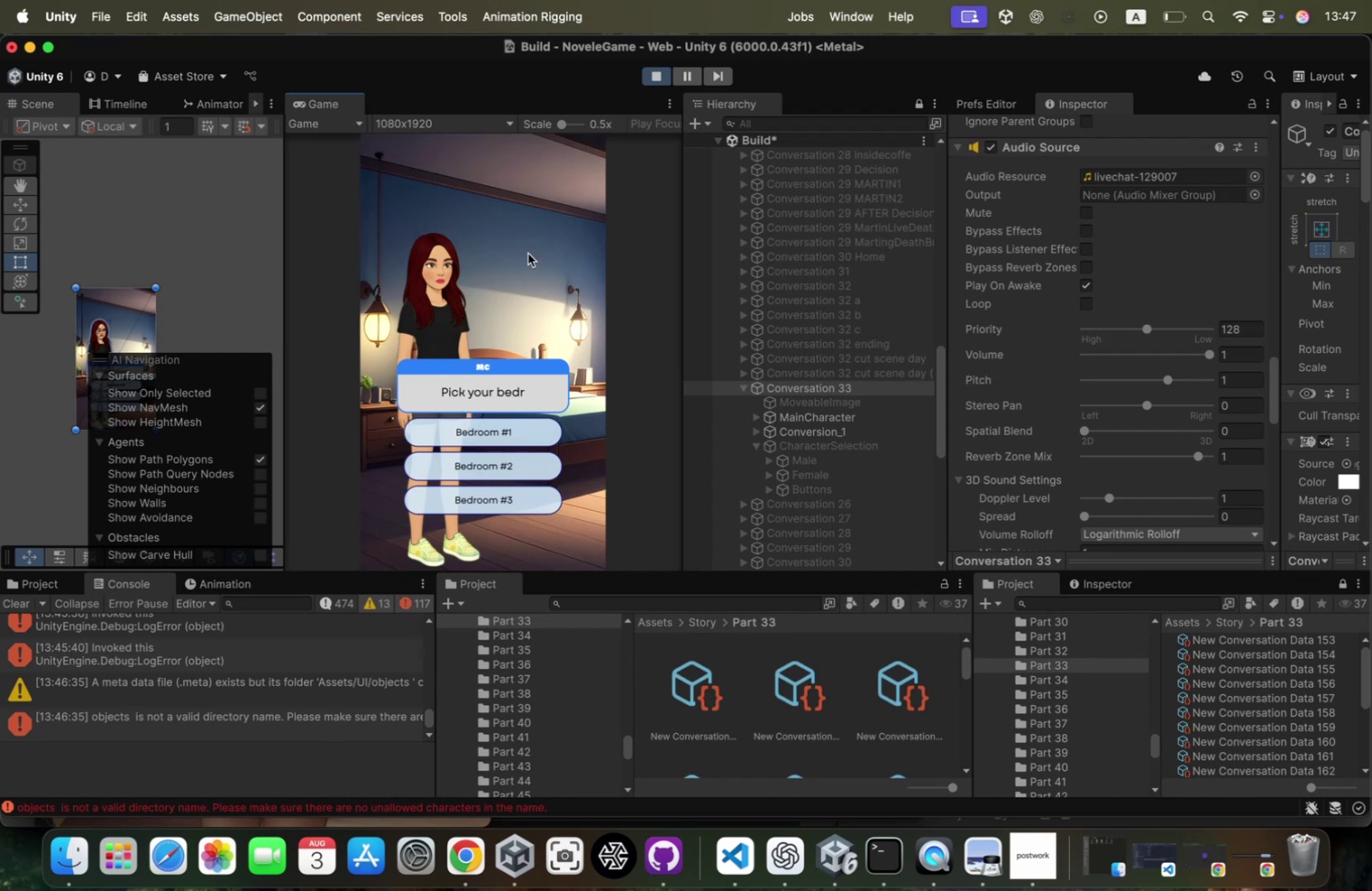 
left_click([660, 78])
 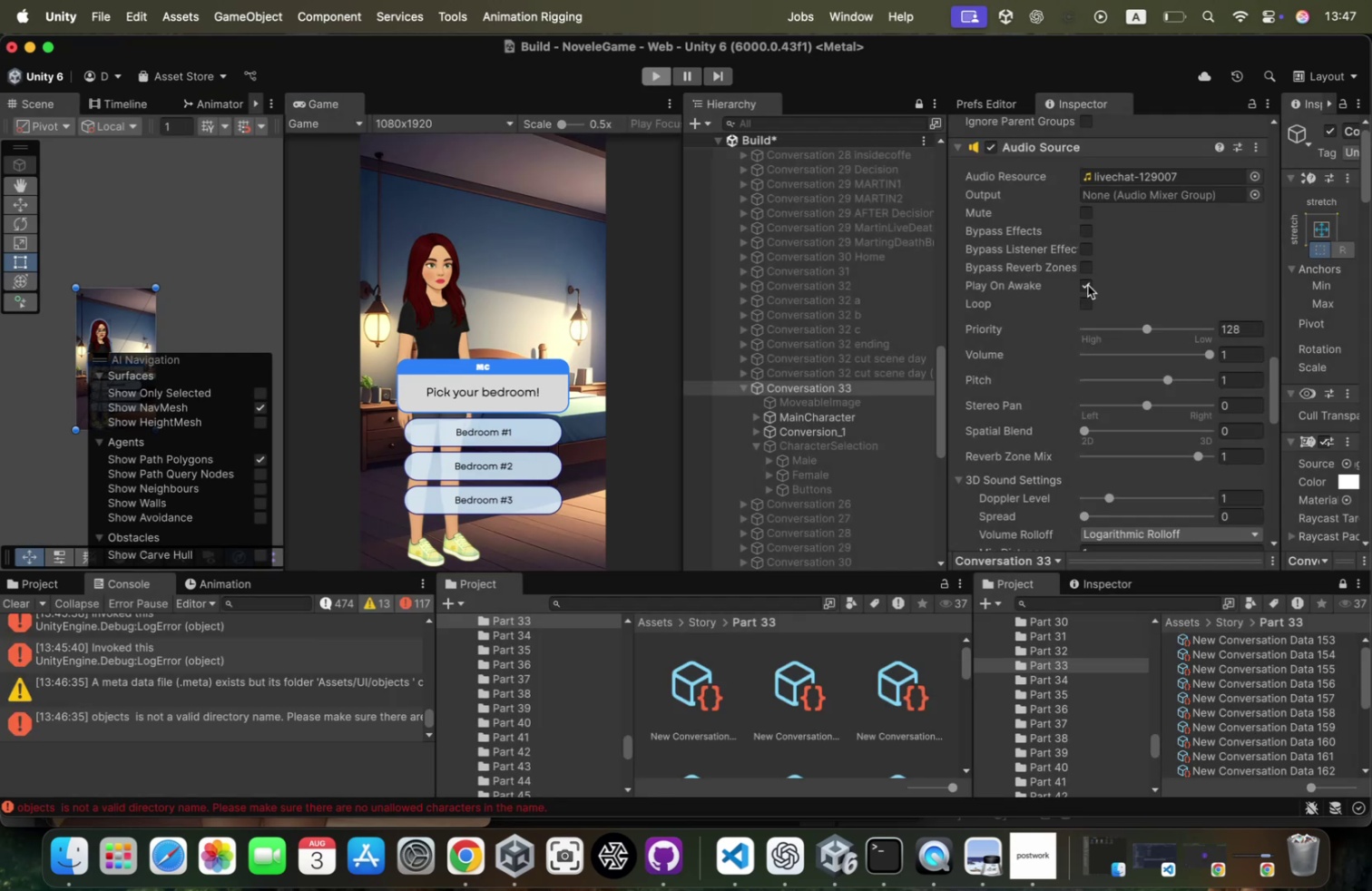 
left_click([1087, 285])
 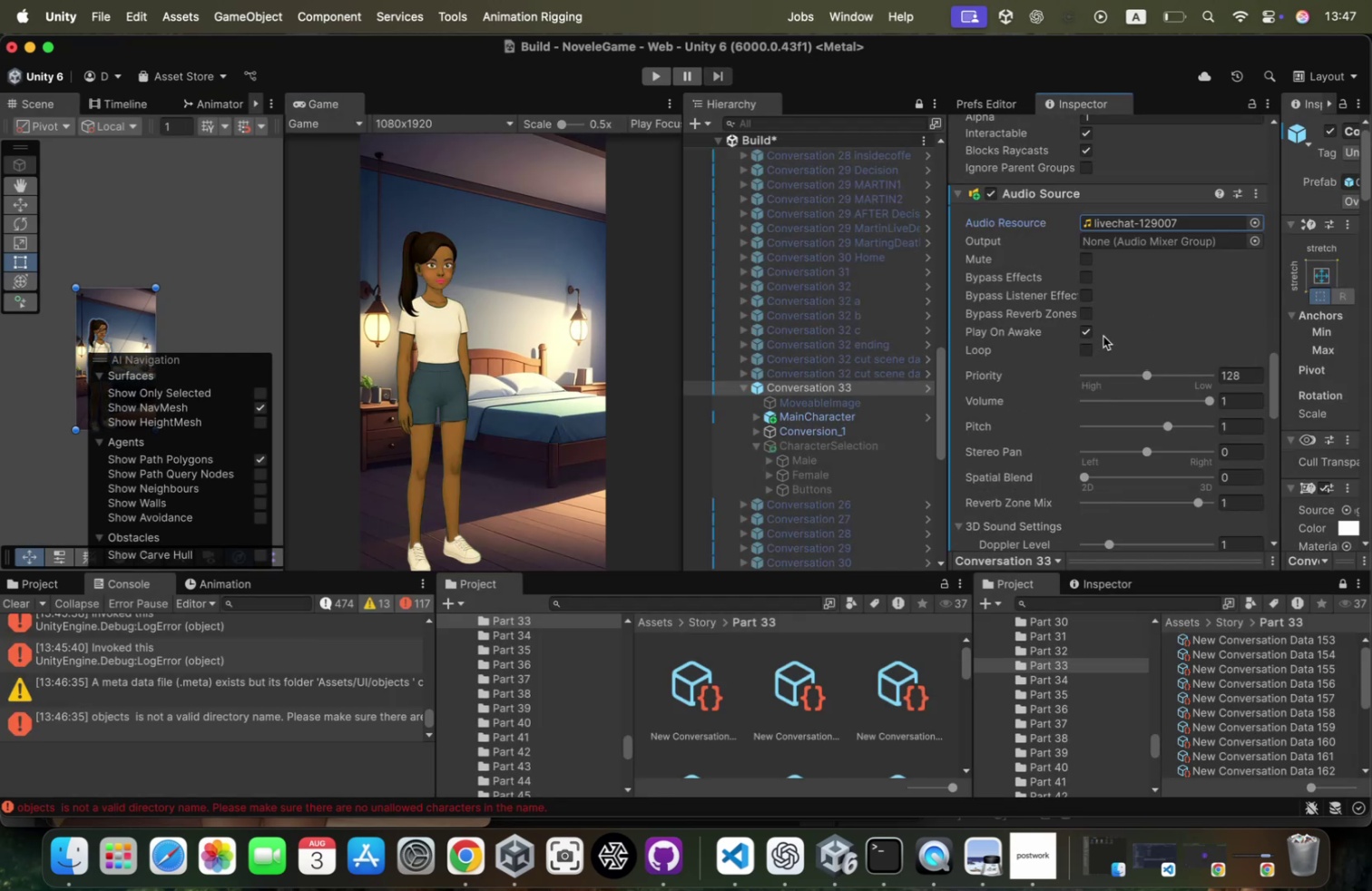 
left_click([1088, 330])
 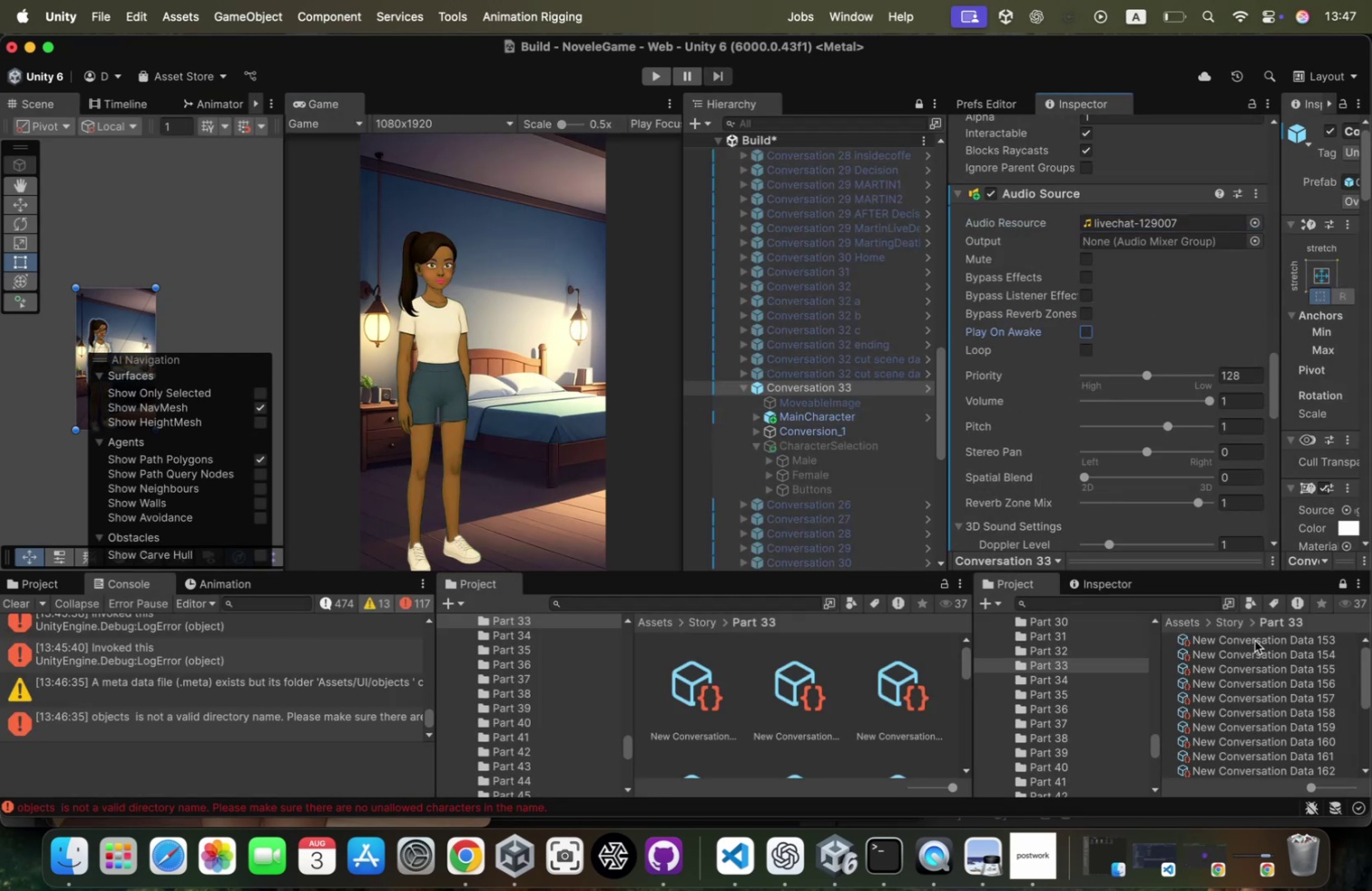 
key(ArrowDown)
 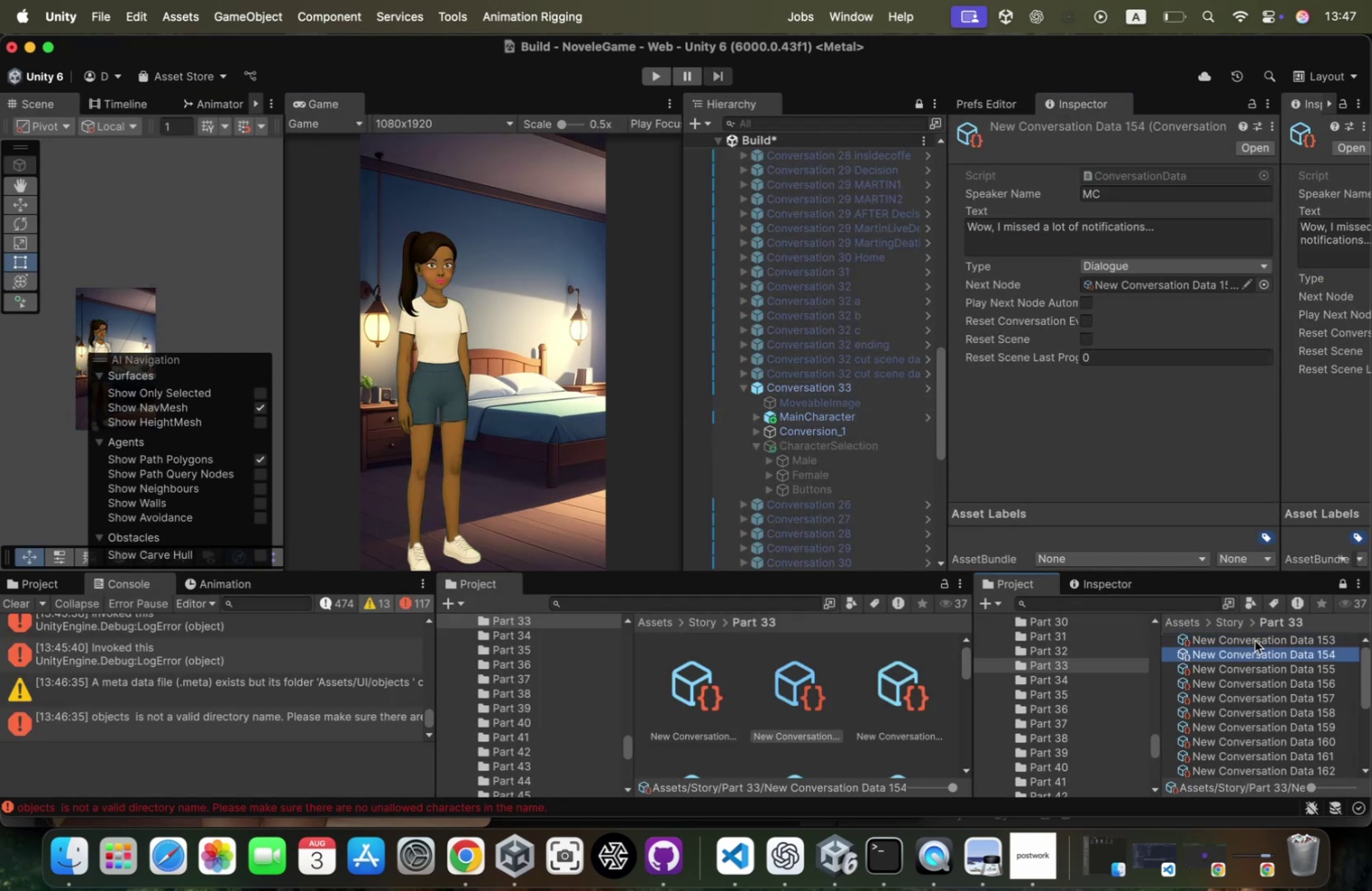 
key(ArrowDown)
 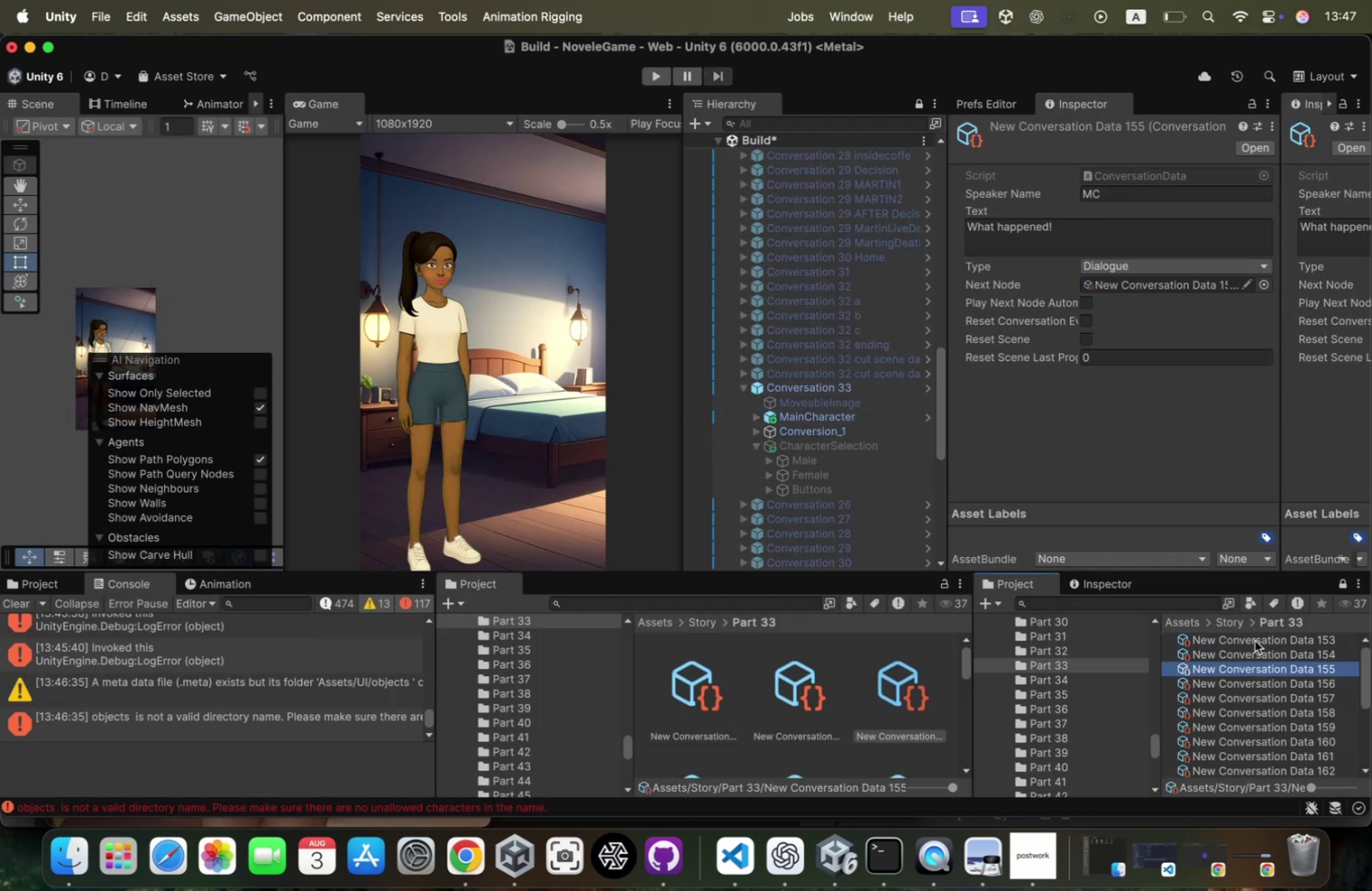 
key(ArrowUp)
 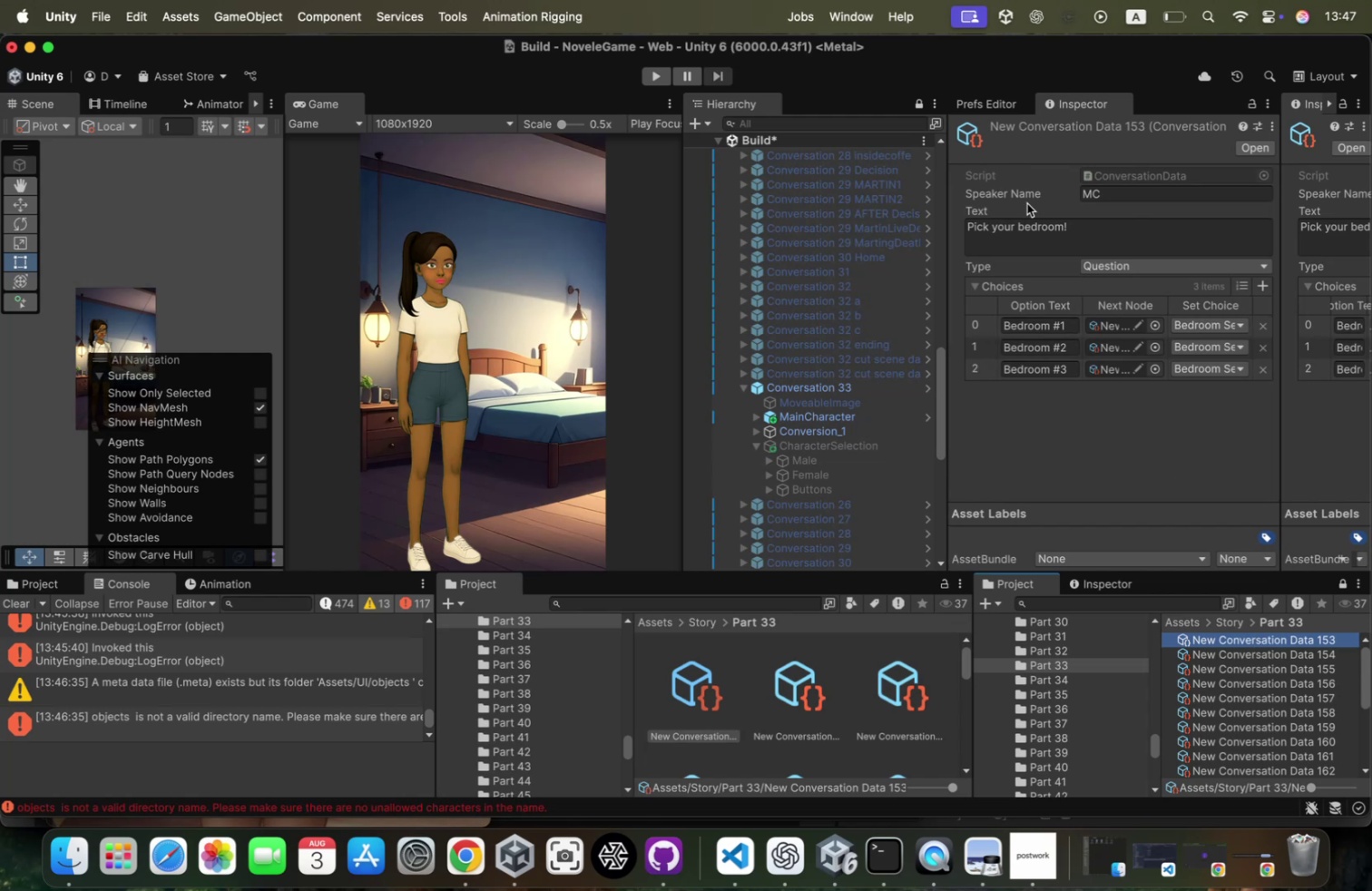 
left_click([1095, 318])
 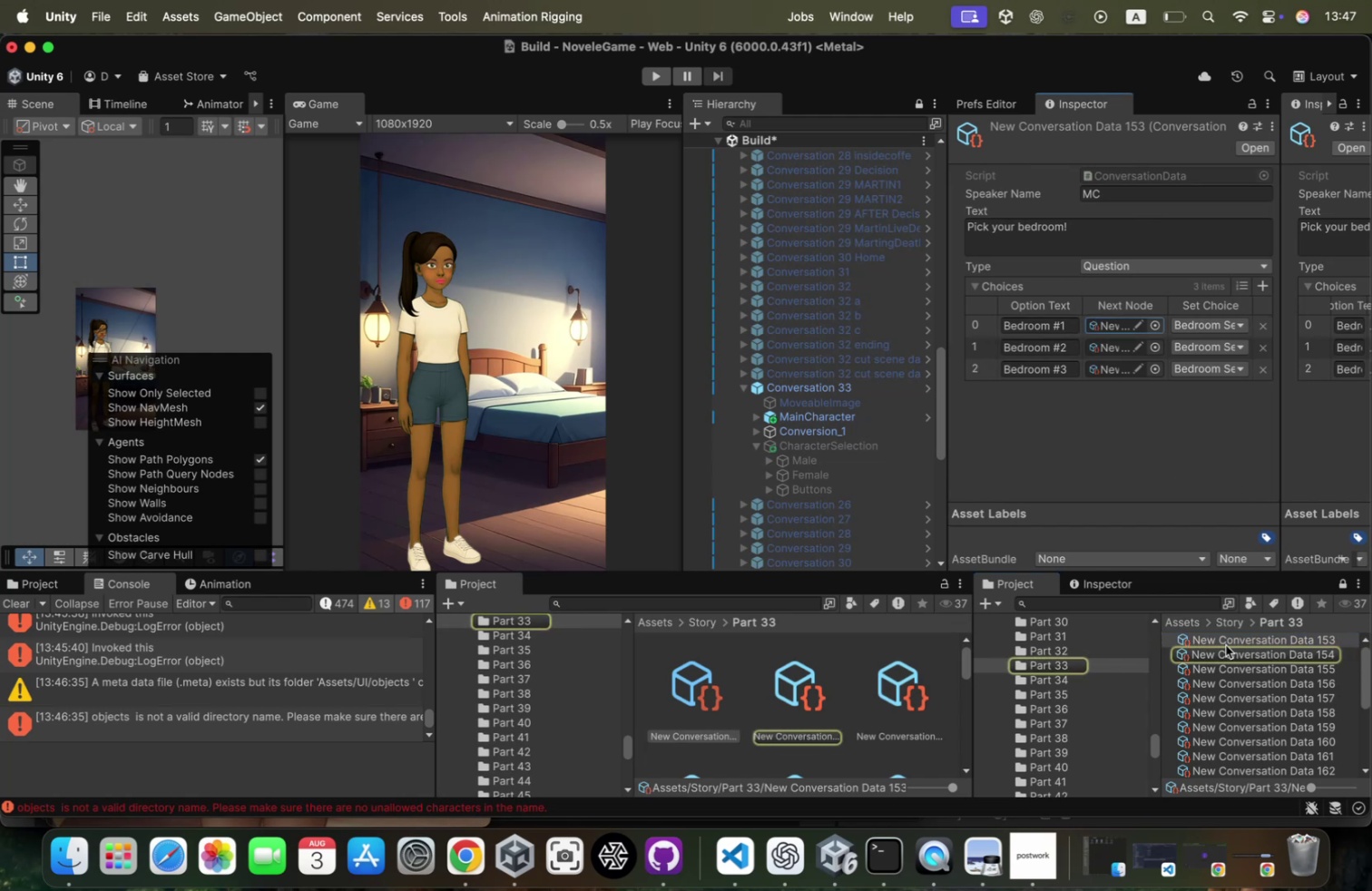 
left_click([1225, 652])
 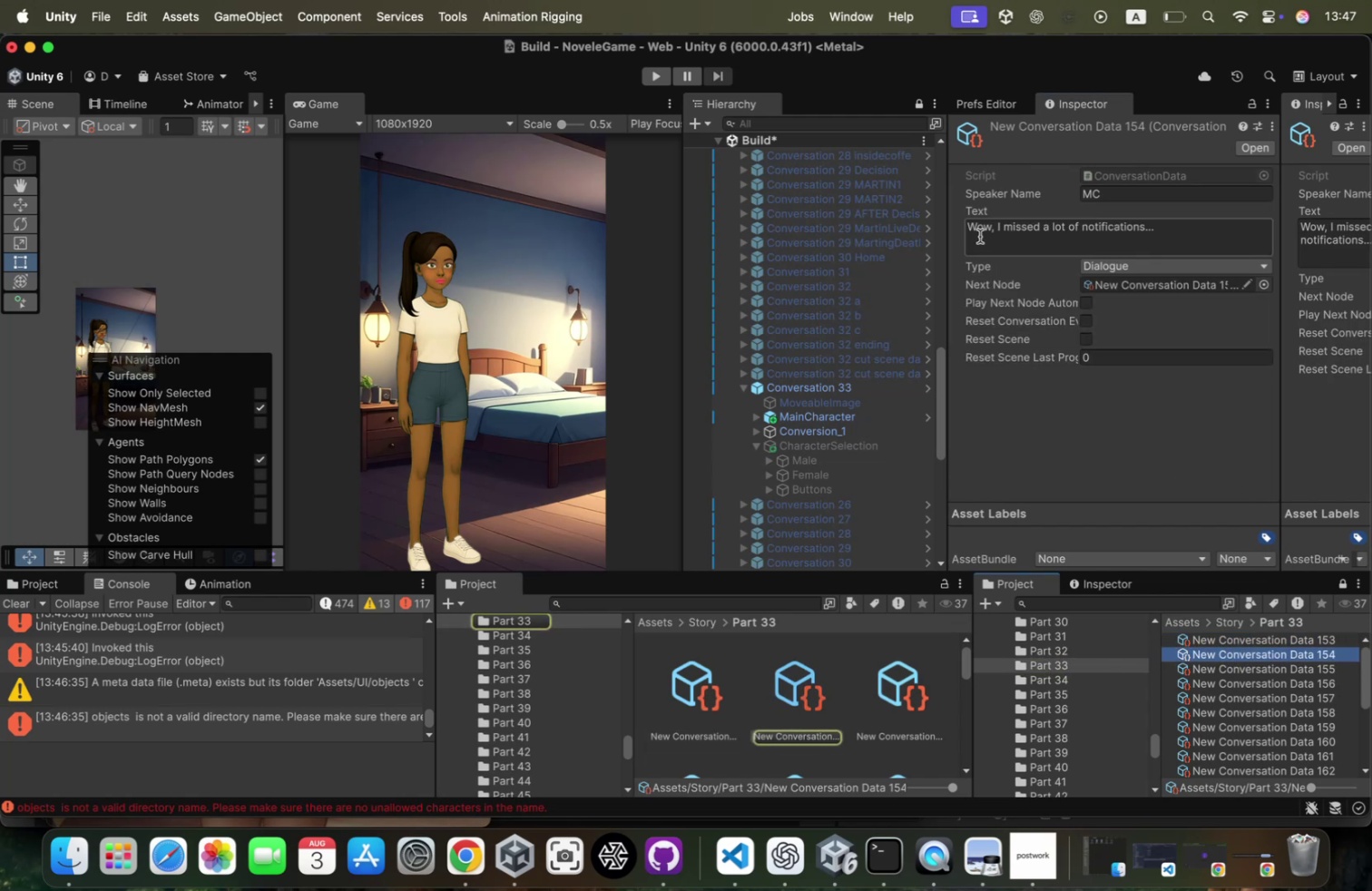 
left_click([980, 234])
 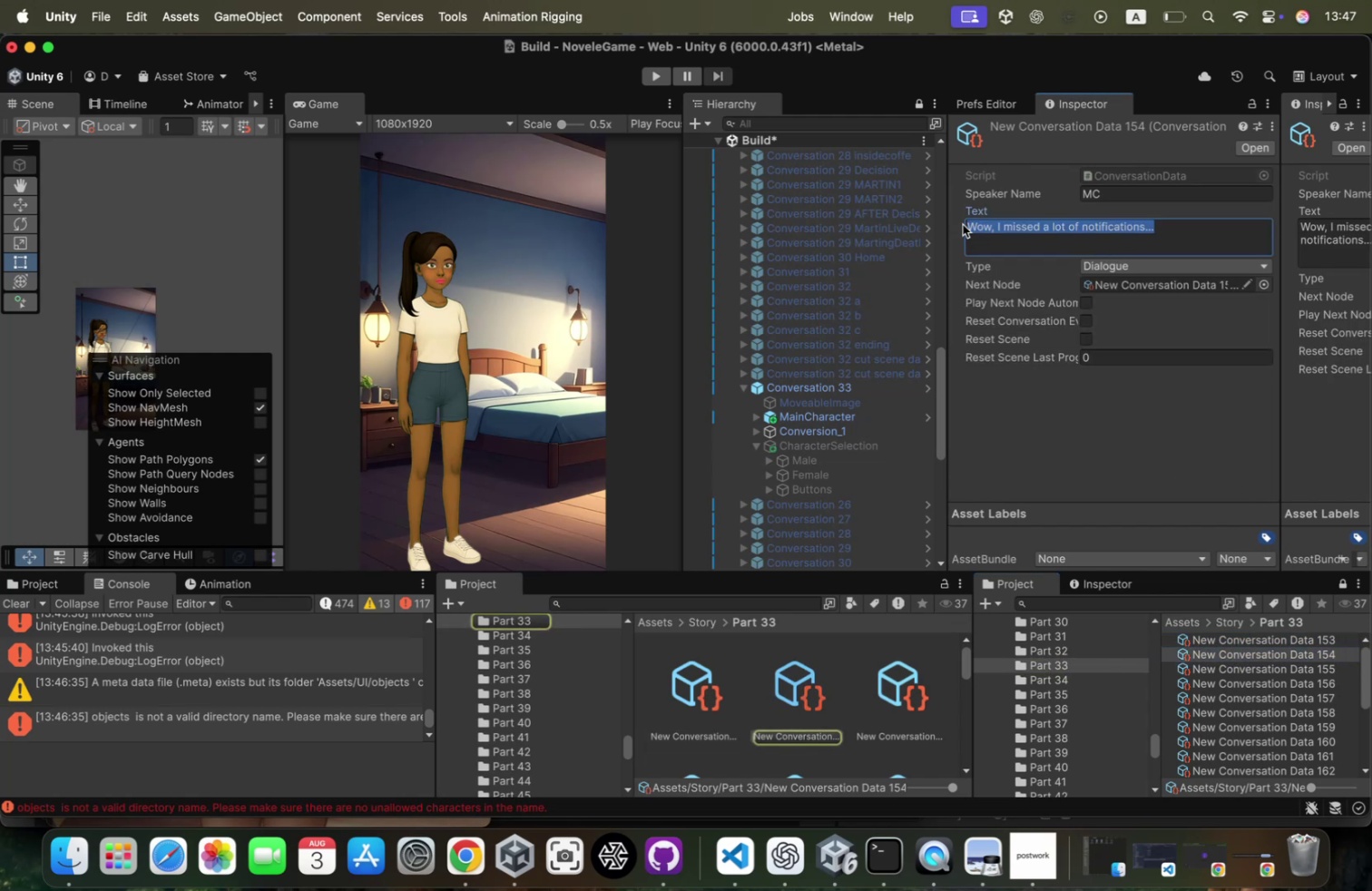 
key(ArrowLeft)
 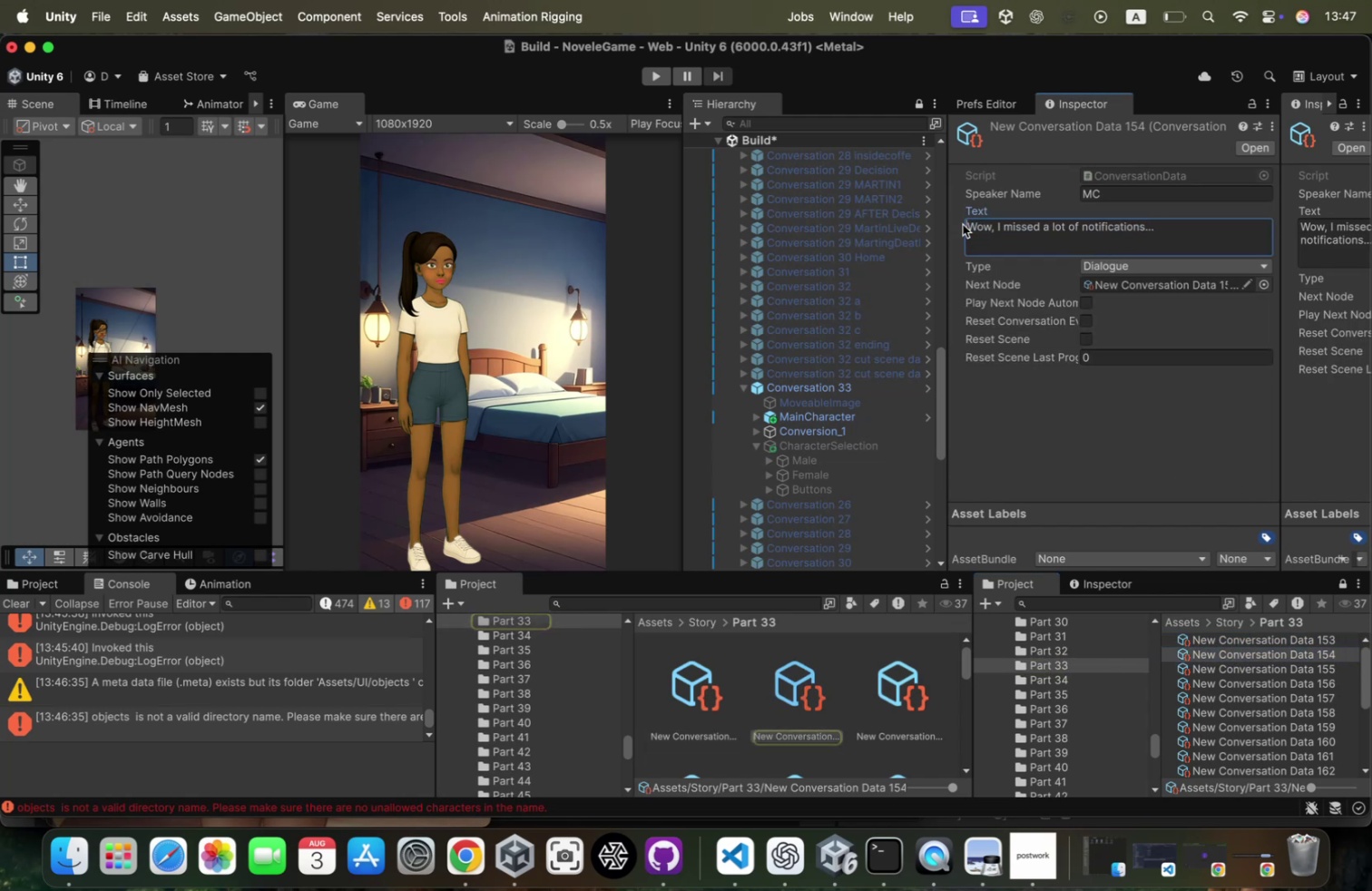 
type({SND:1:0|{)
key(Backspace)
key(Backspace)
type({)
key(Backspace)
type(}{PA:5:0:0|)
 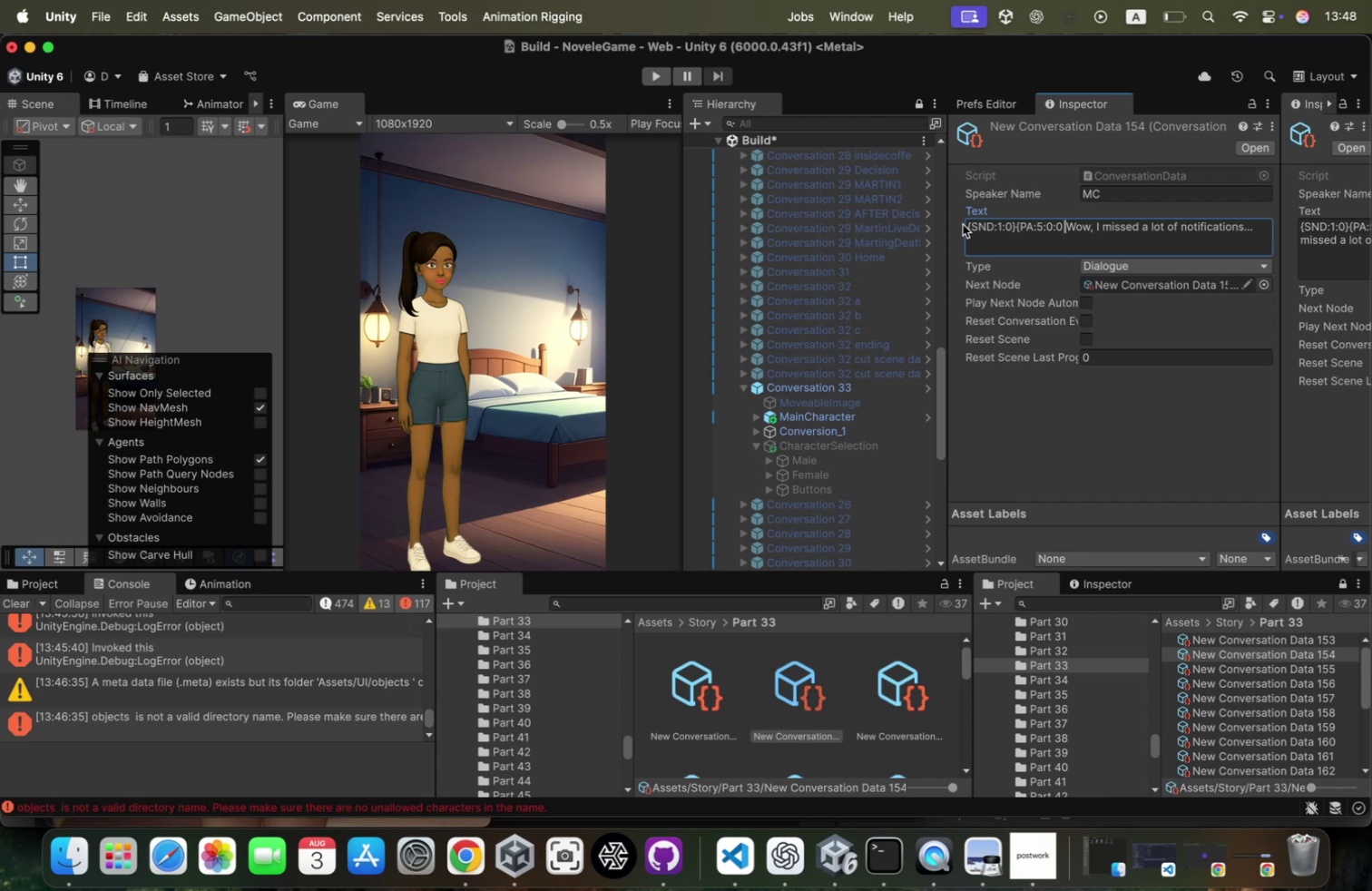 
key(ArrowLeft)
 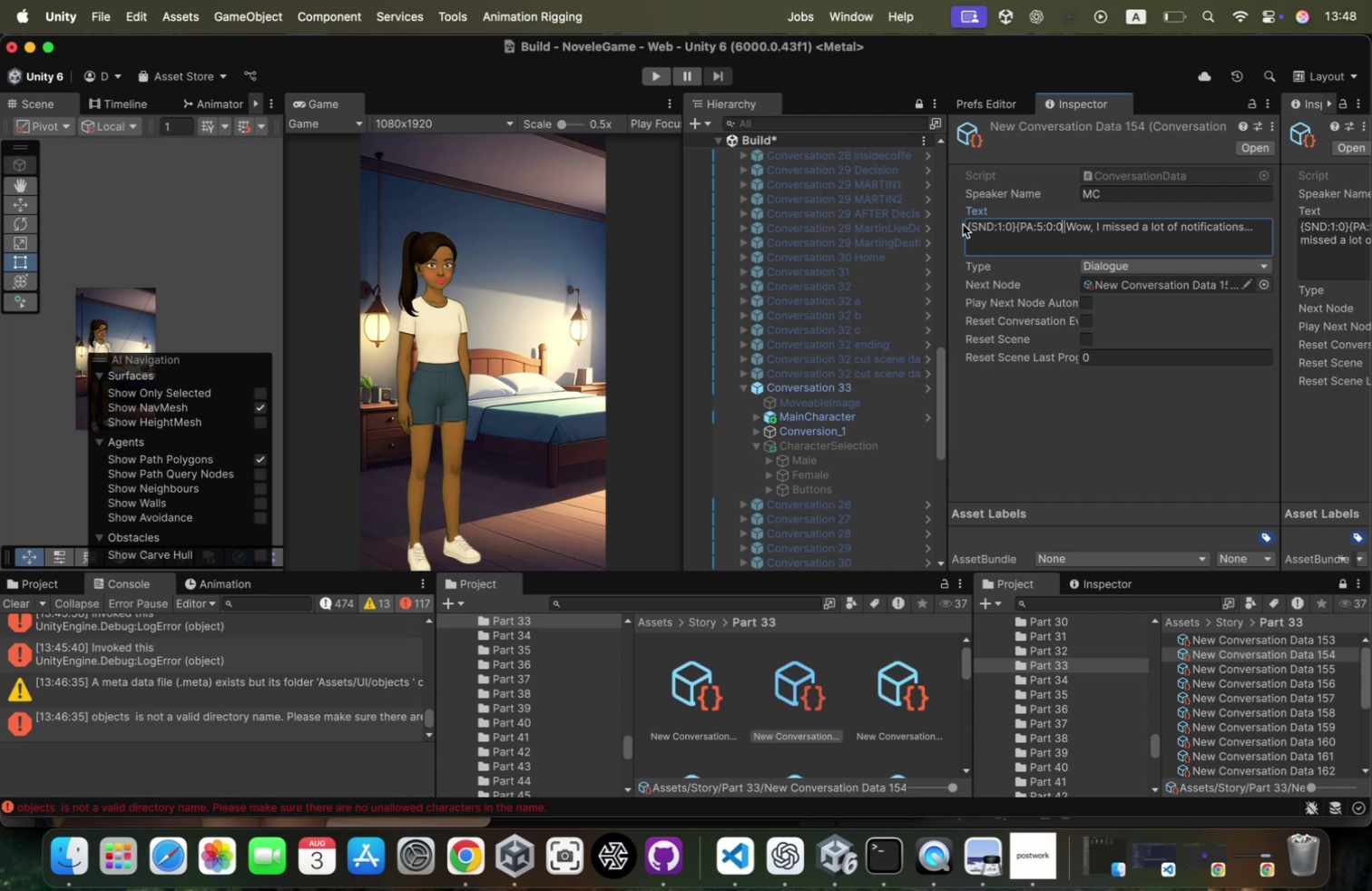 
key(ArrowLeft)
 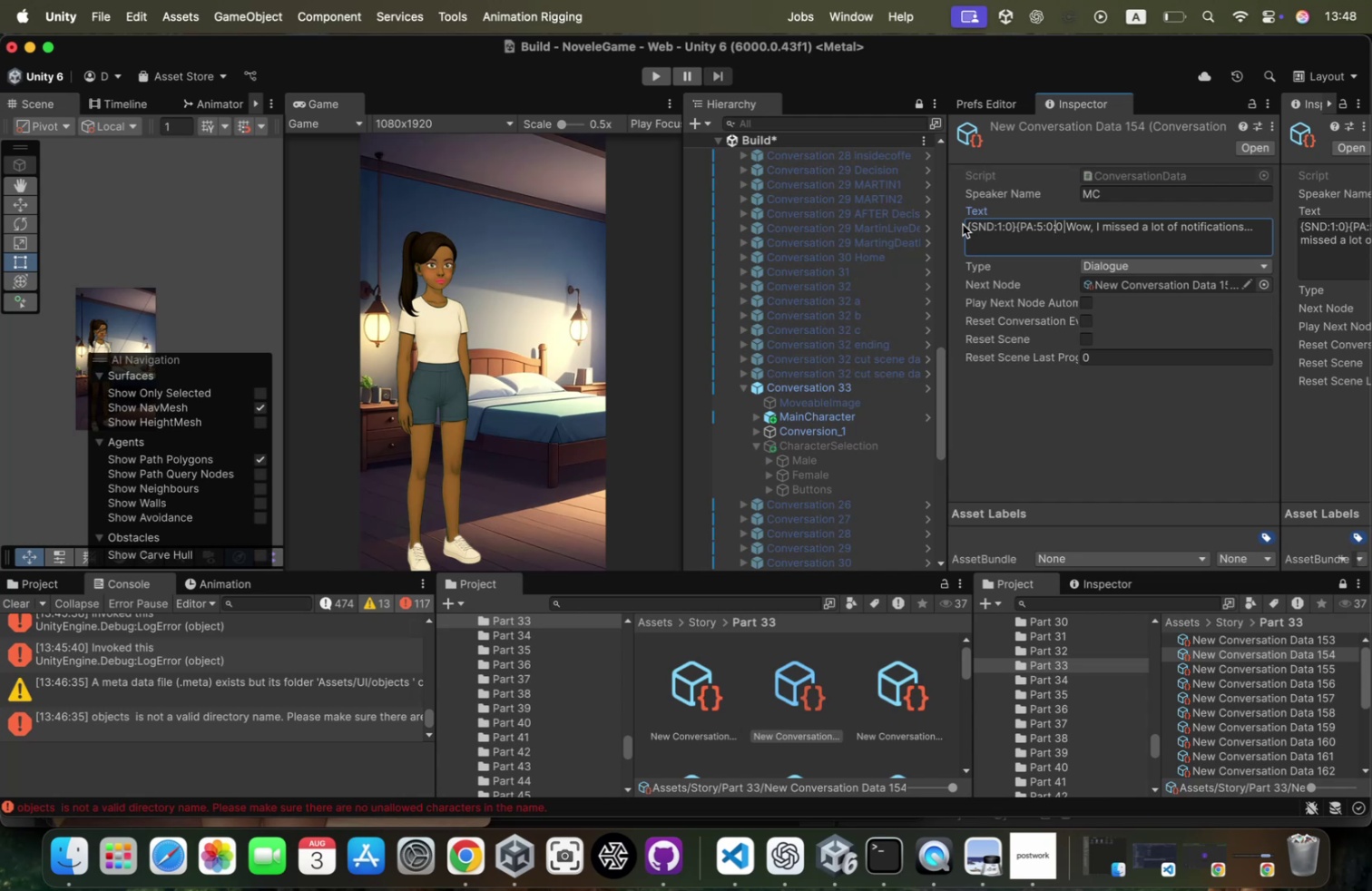 
key(ArrowLeft)
 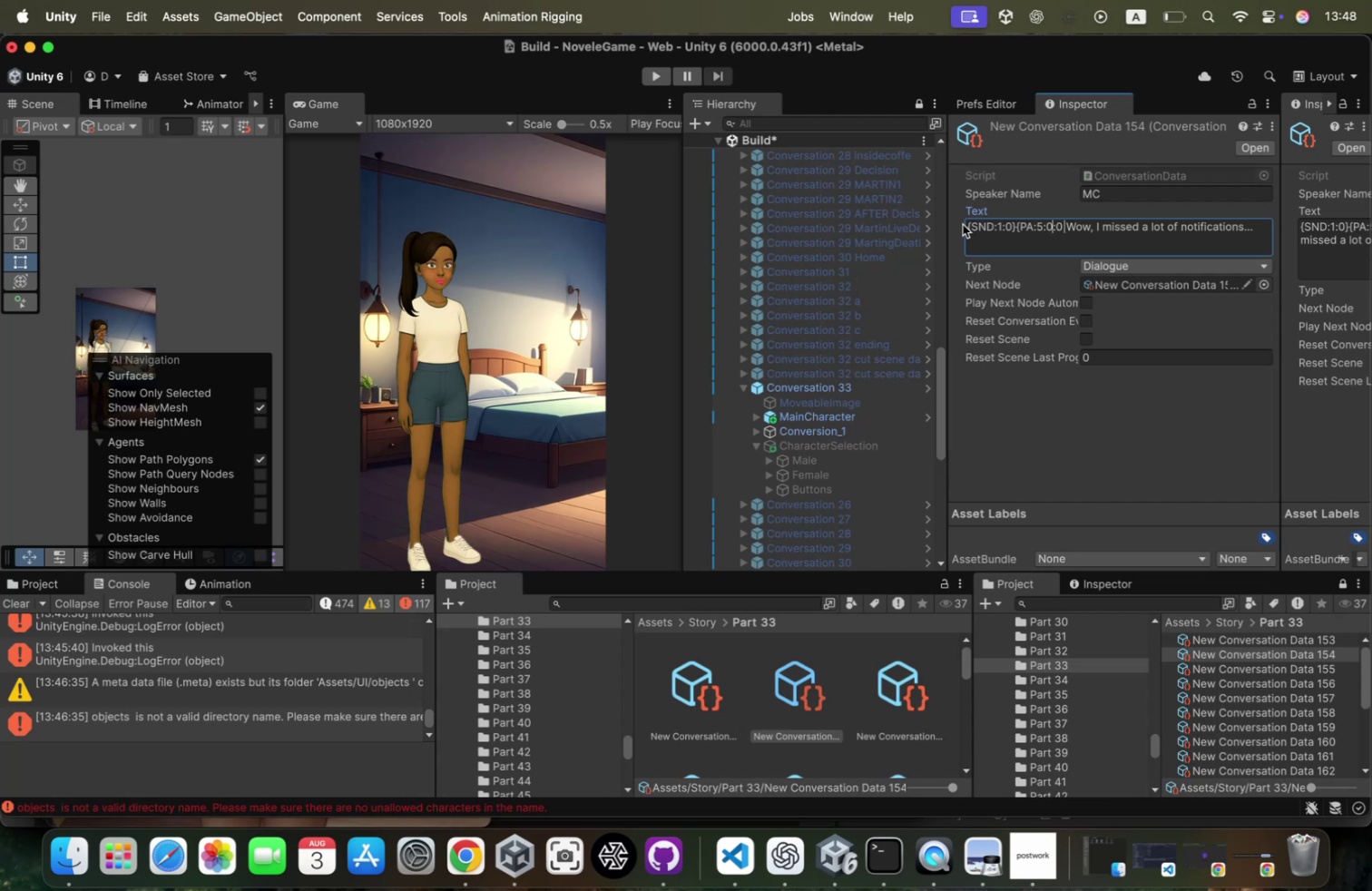 
key(ArrowLeft)
 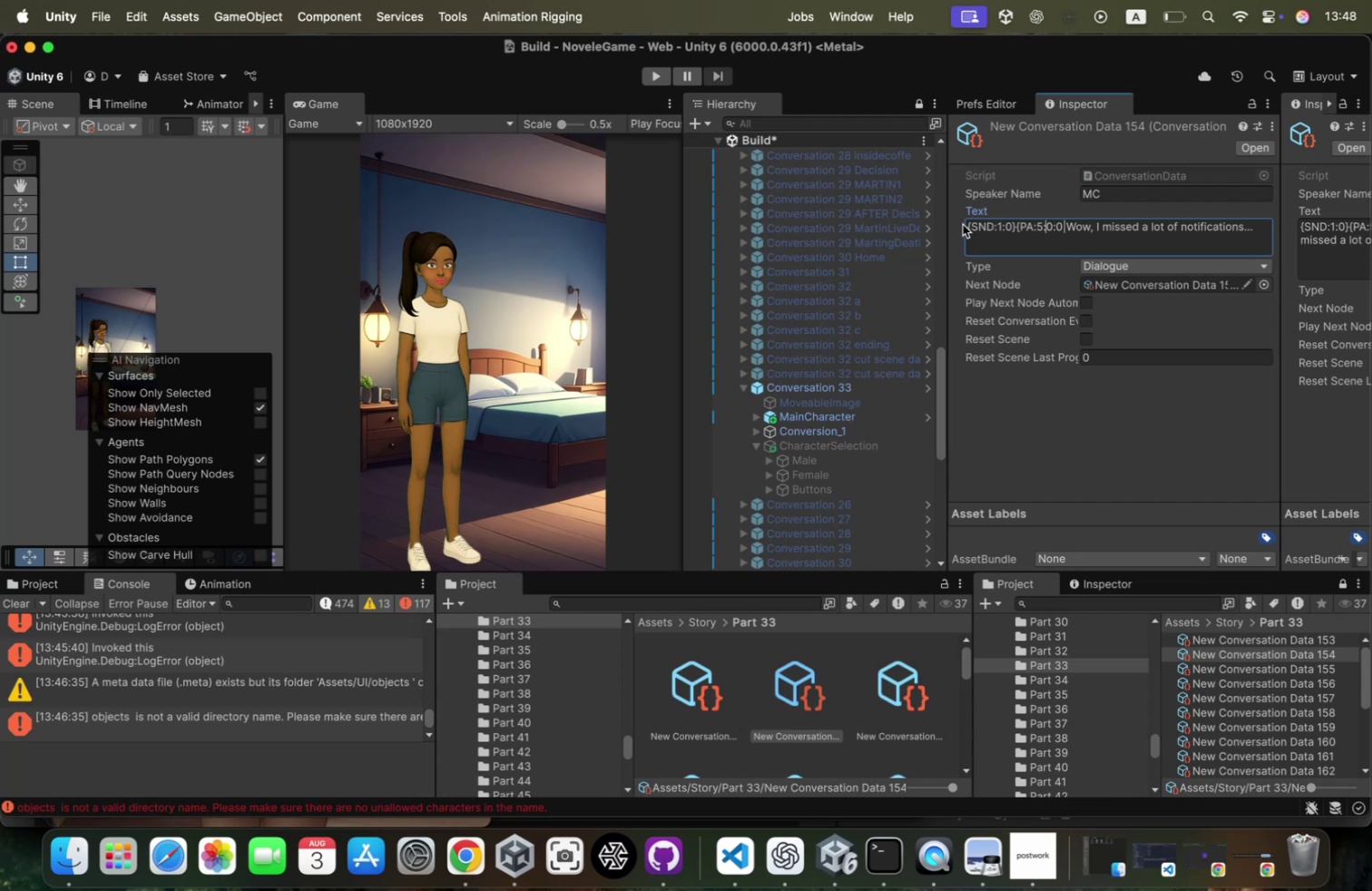 
key(ArrowLeft)
 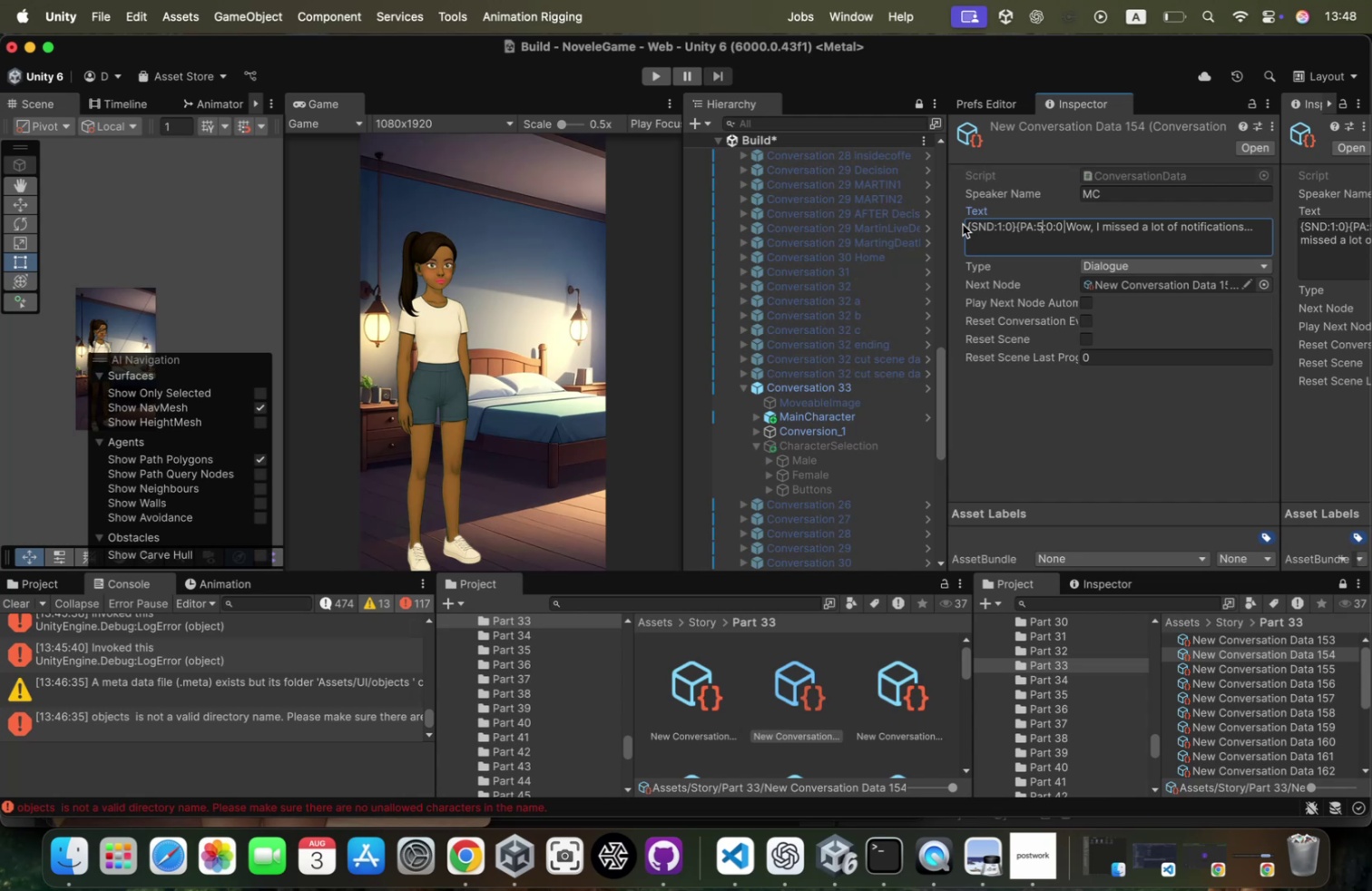 
key(Backspace)
 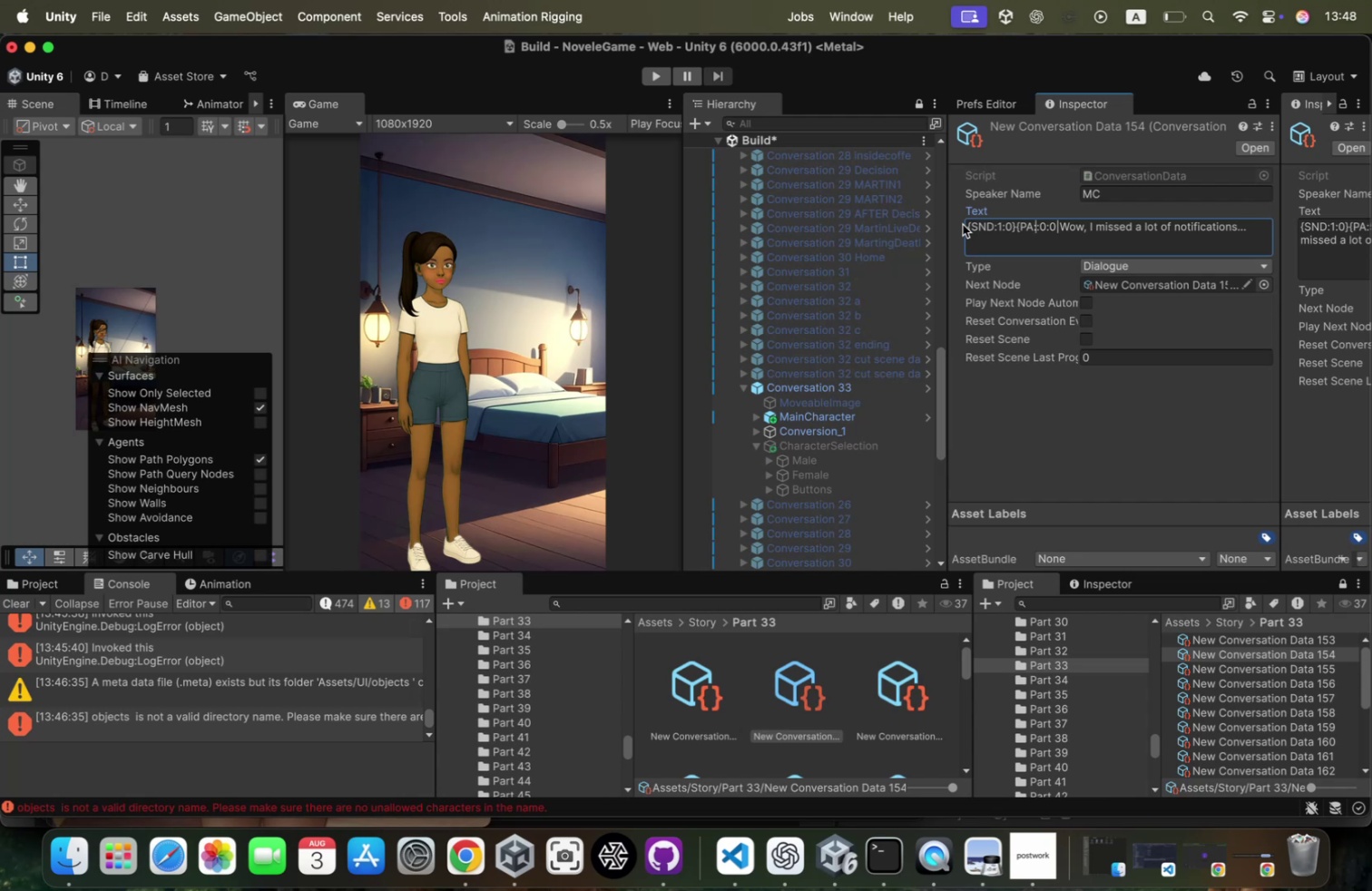 
key(6)
 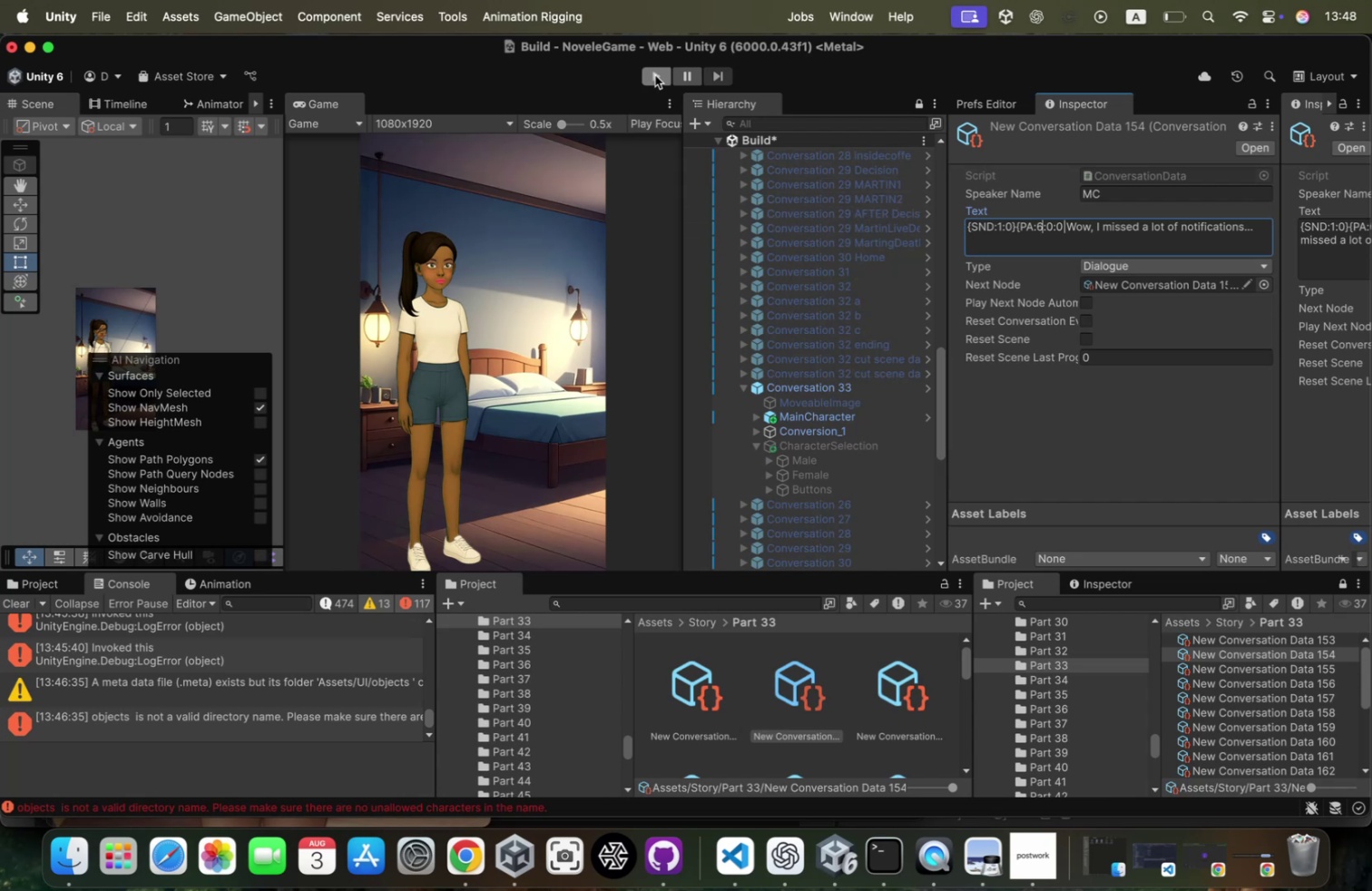 
left_click([655, 75])
 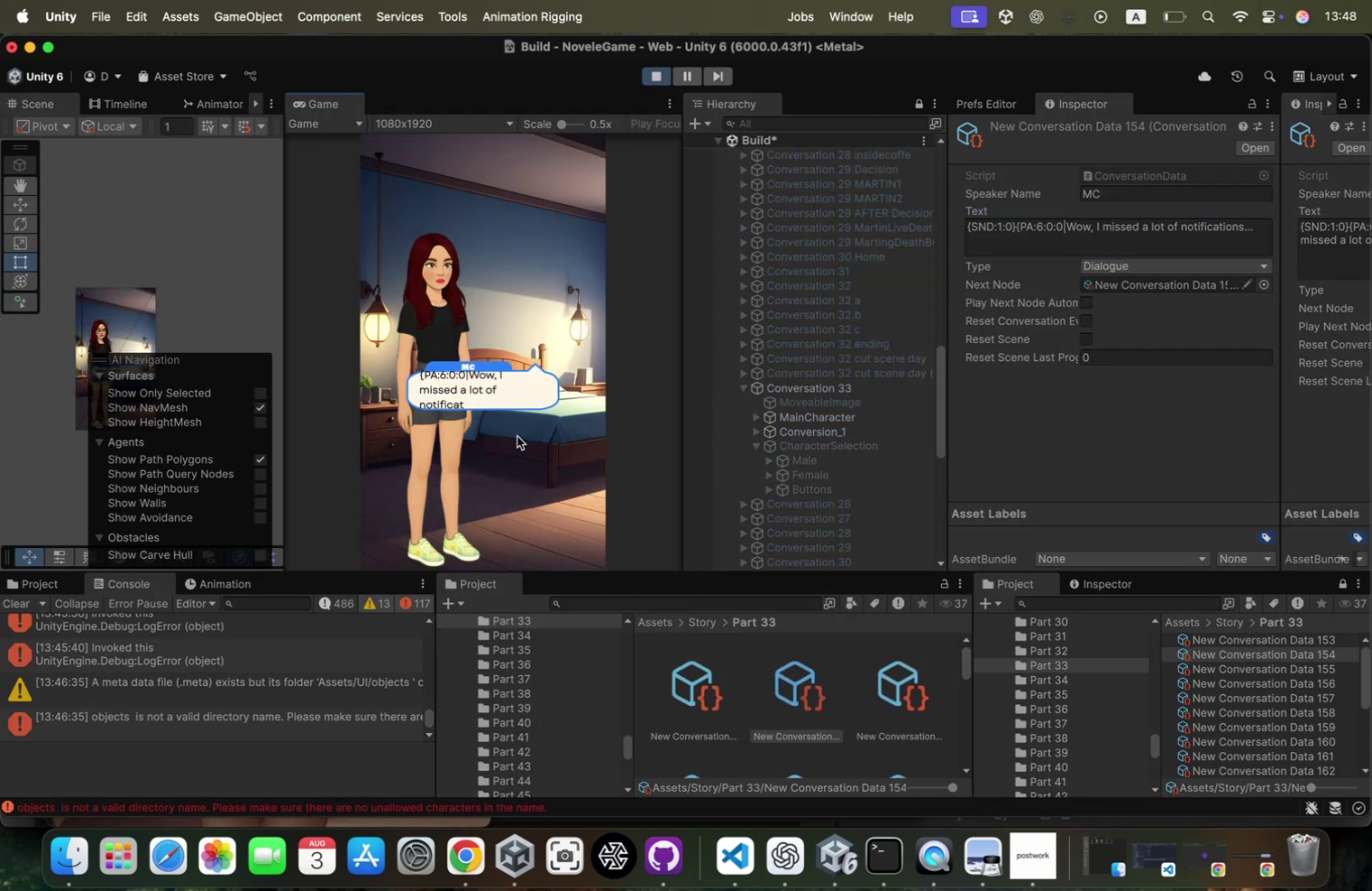 
wait(5.41)
 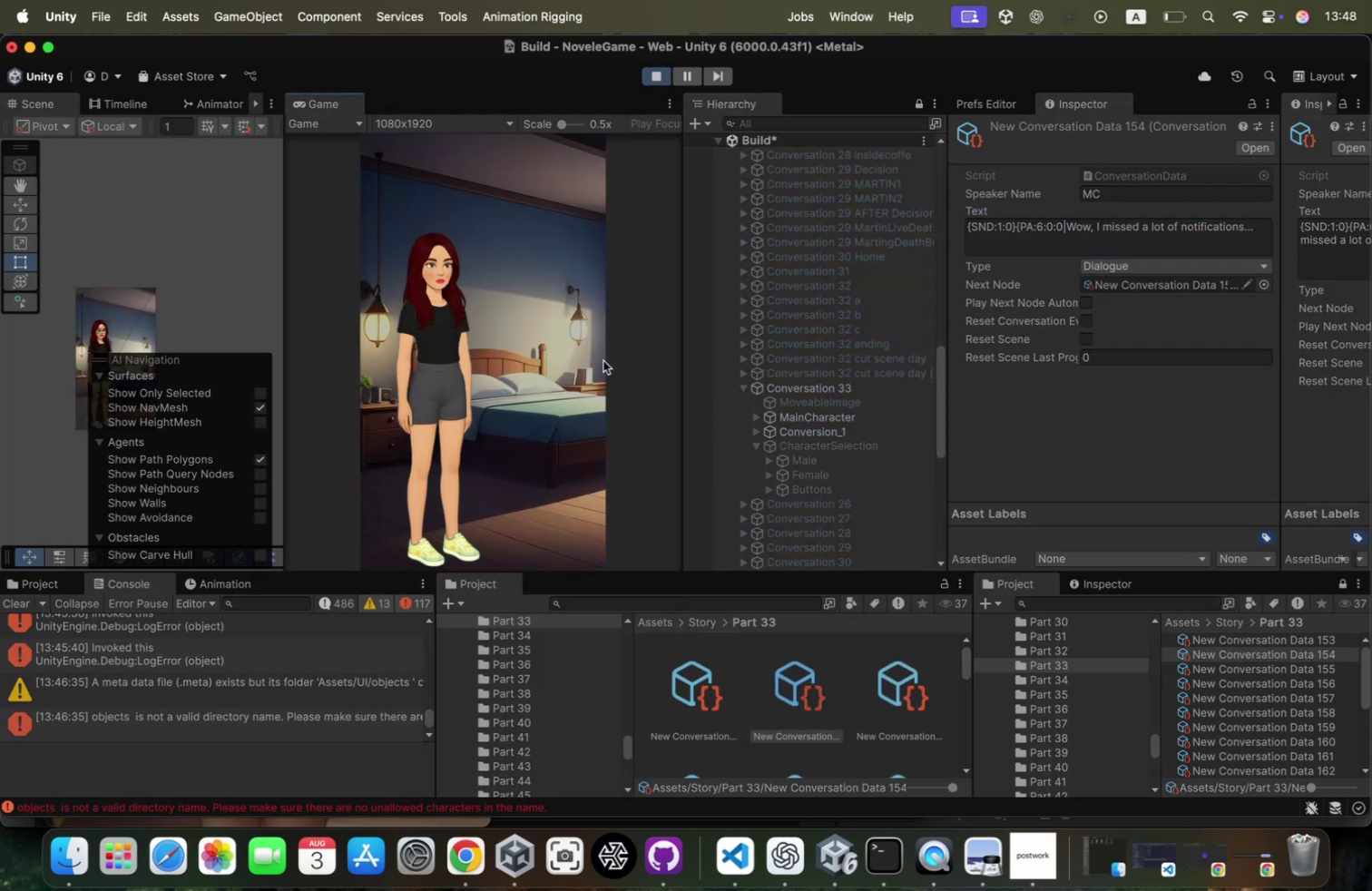 
left_click([657, 82])
 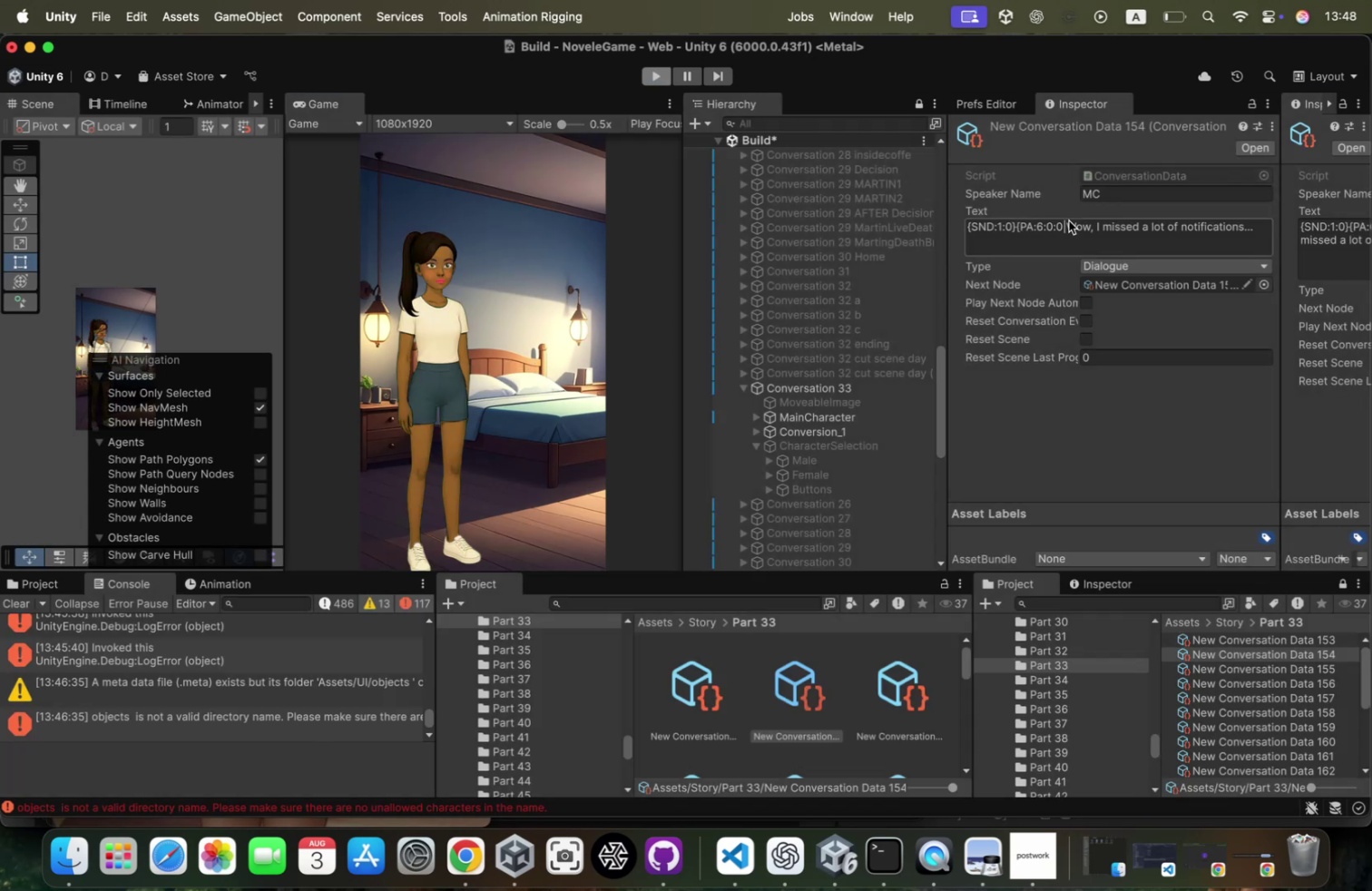 
left_click([1066, 224])
 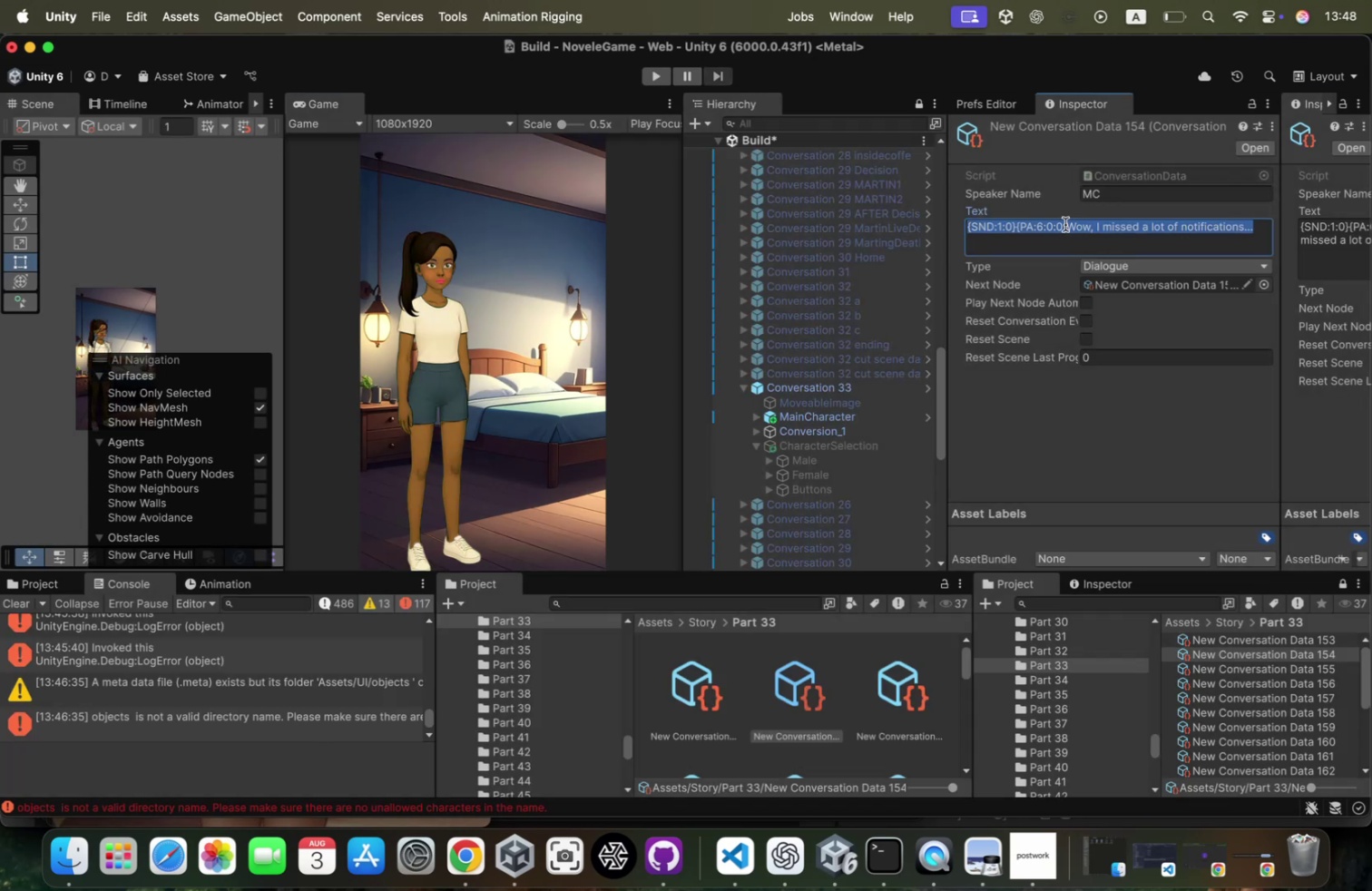 
left_click([1064, 224])
 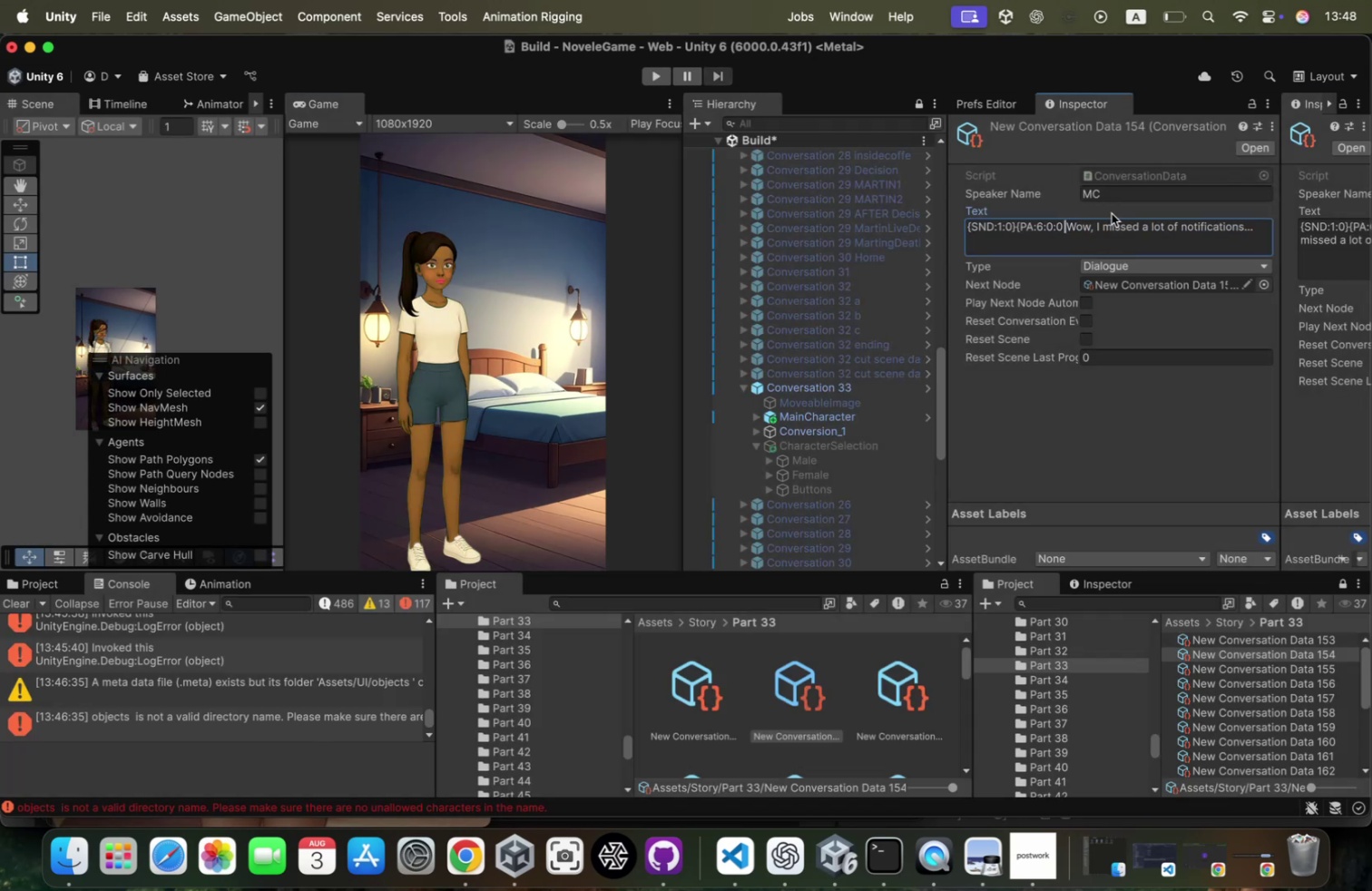 
key(ArrowRight)
 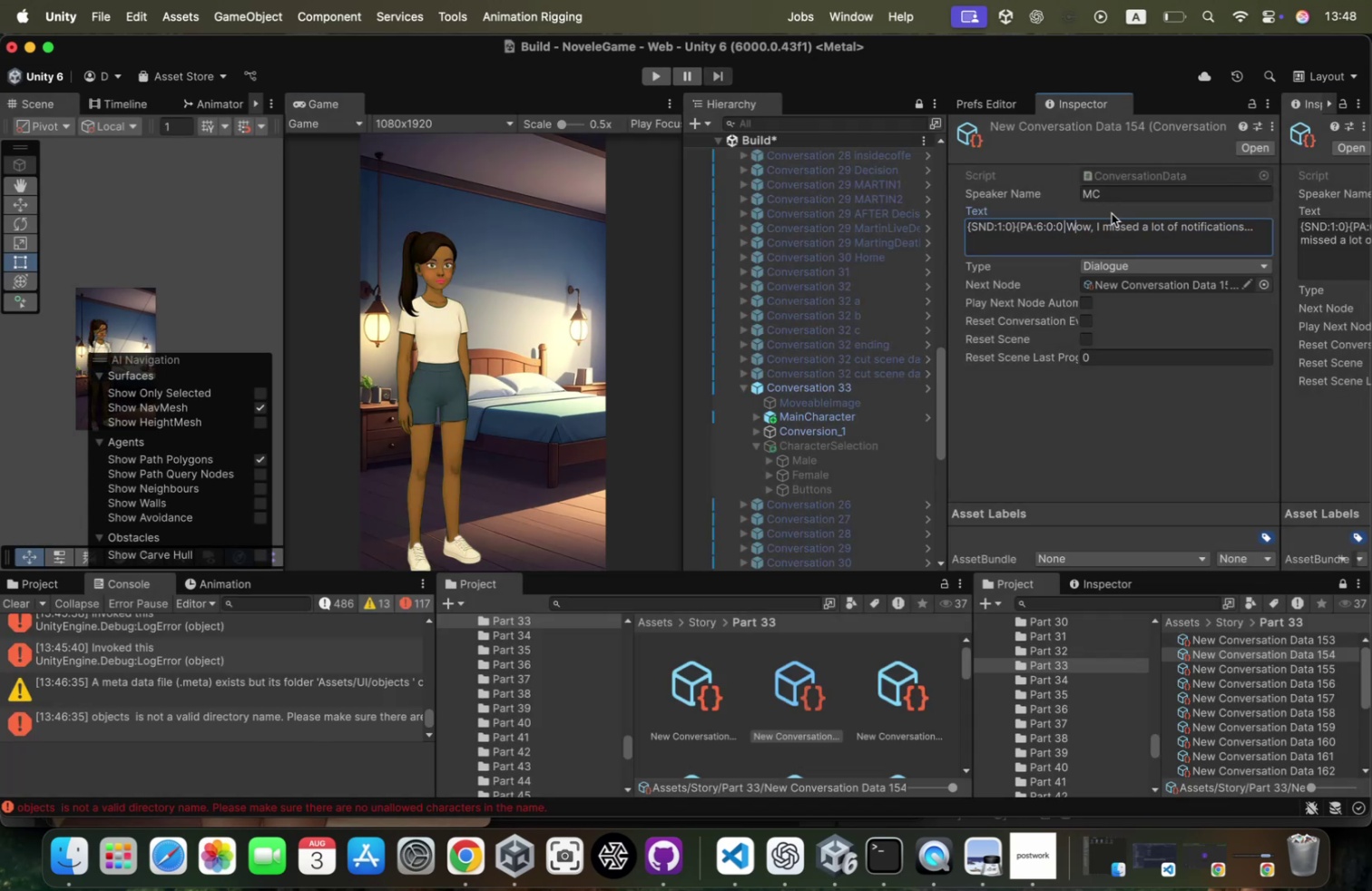 
key(Backspace)
 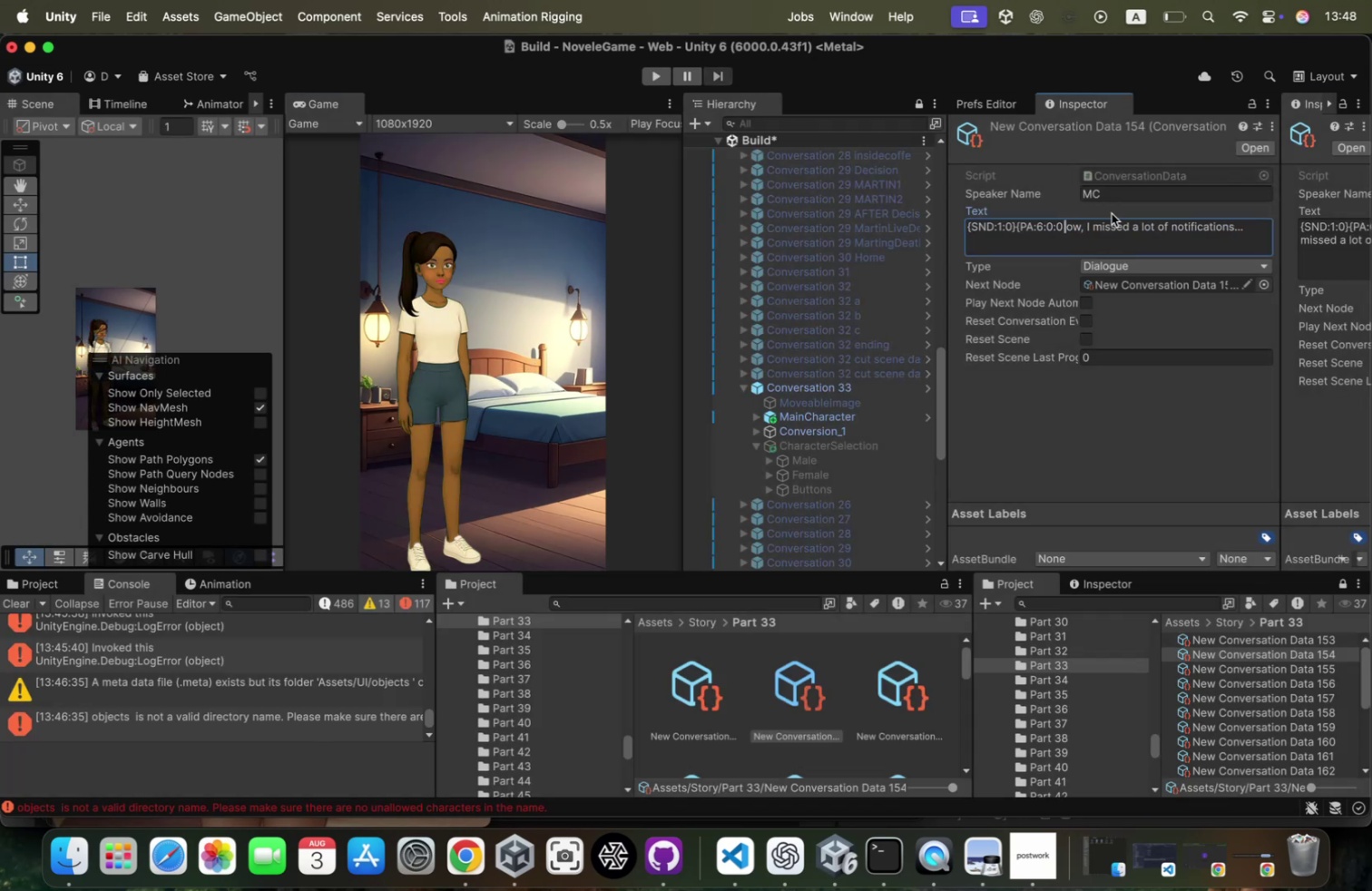 
key(Backspace)
 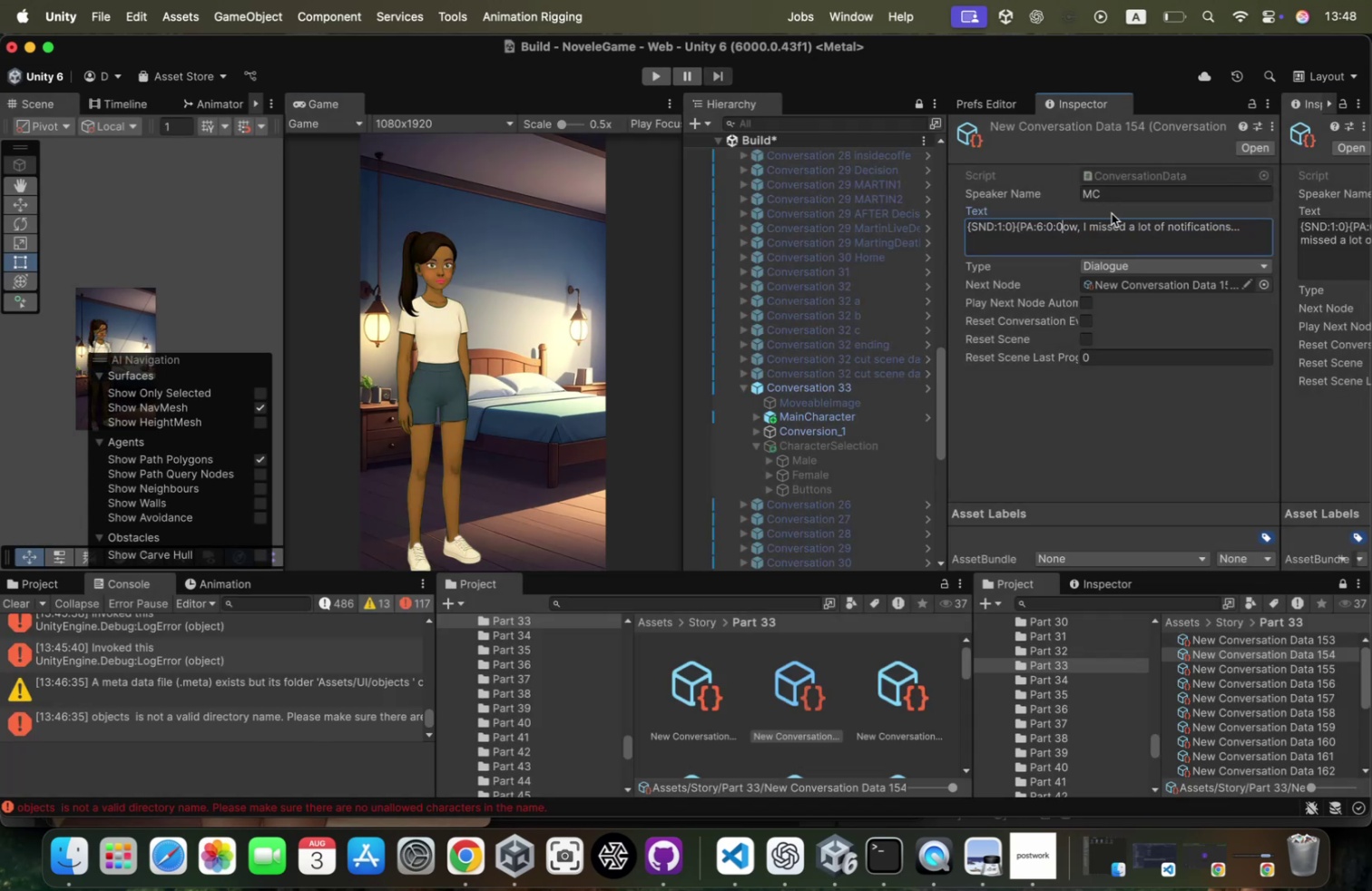 
key(Shift+BracketRight)
 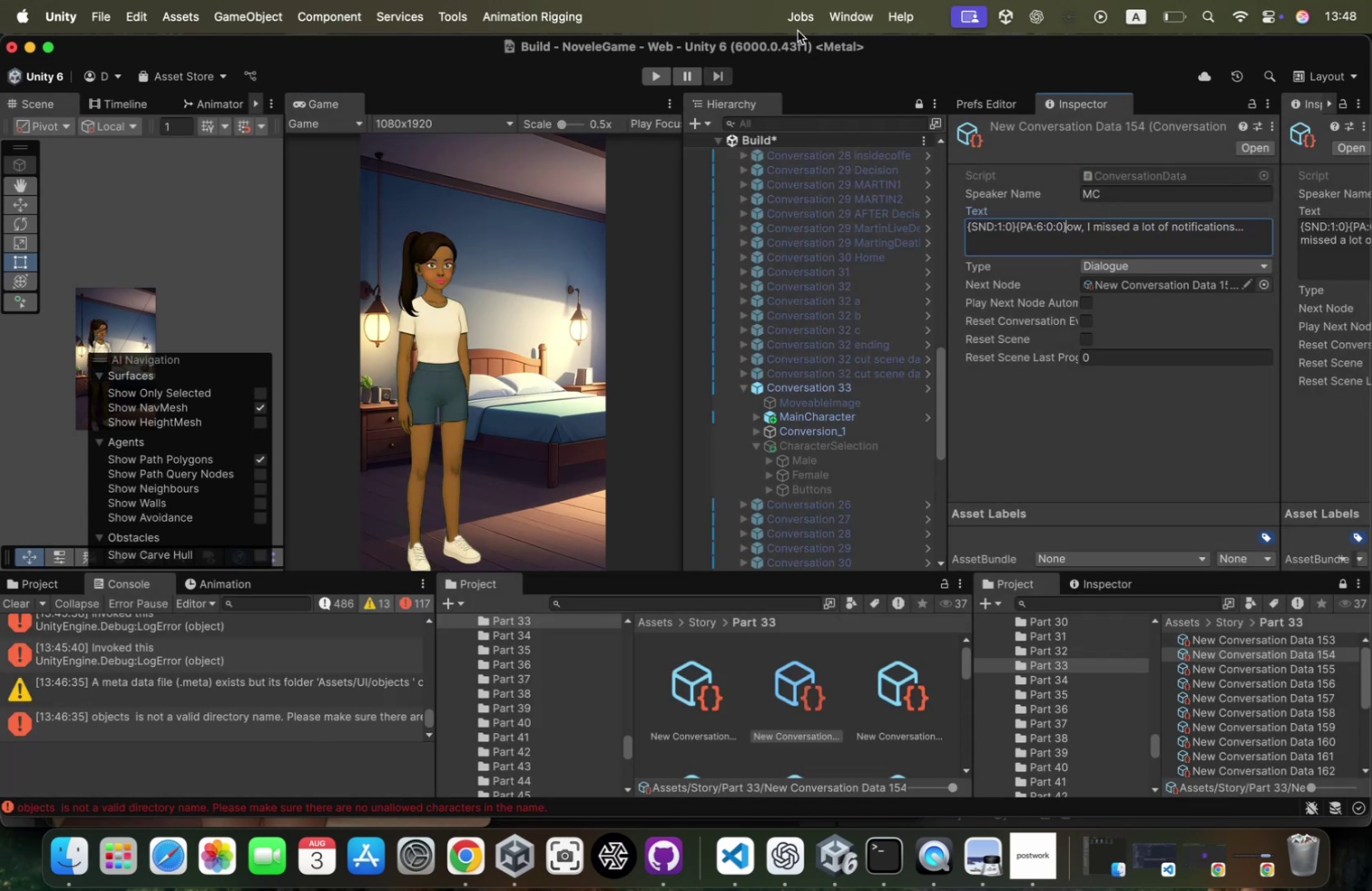 
key(W)
 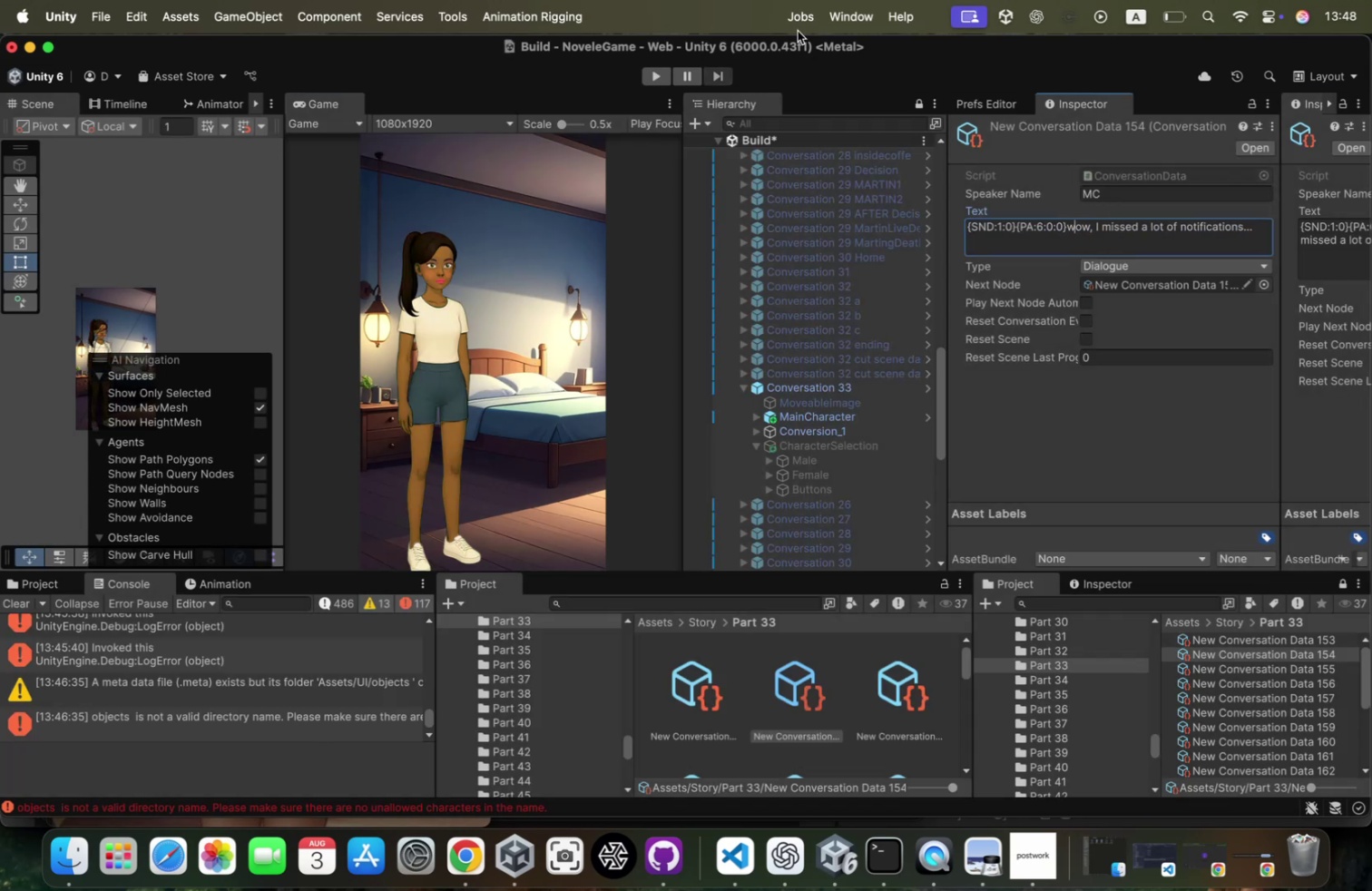 
key(Shift+ShiftRight)
 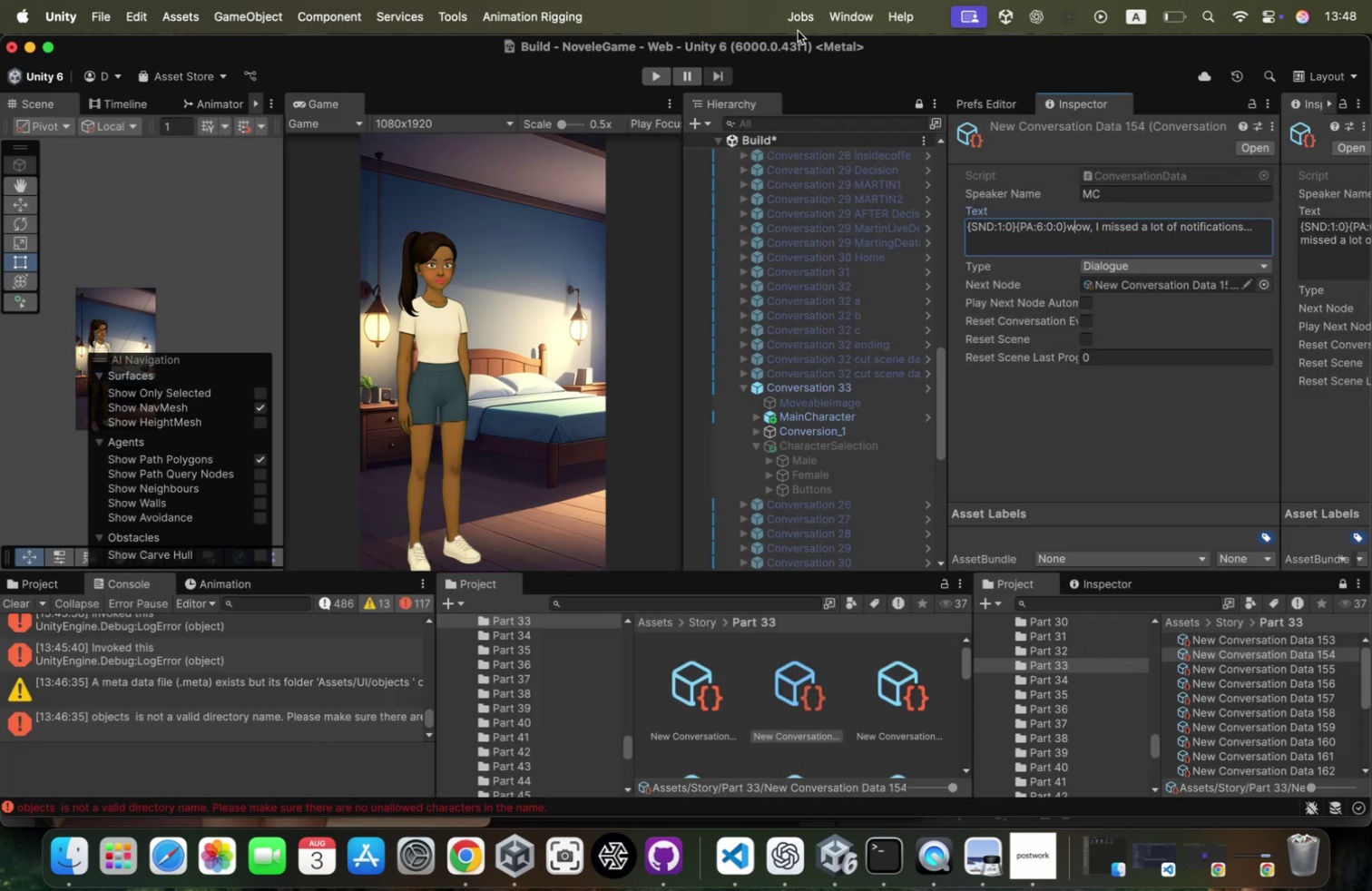 
key(Backspace)
 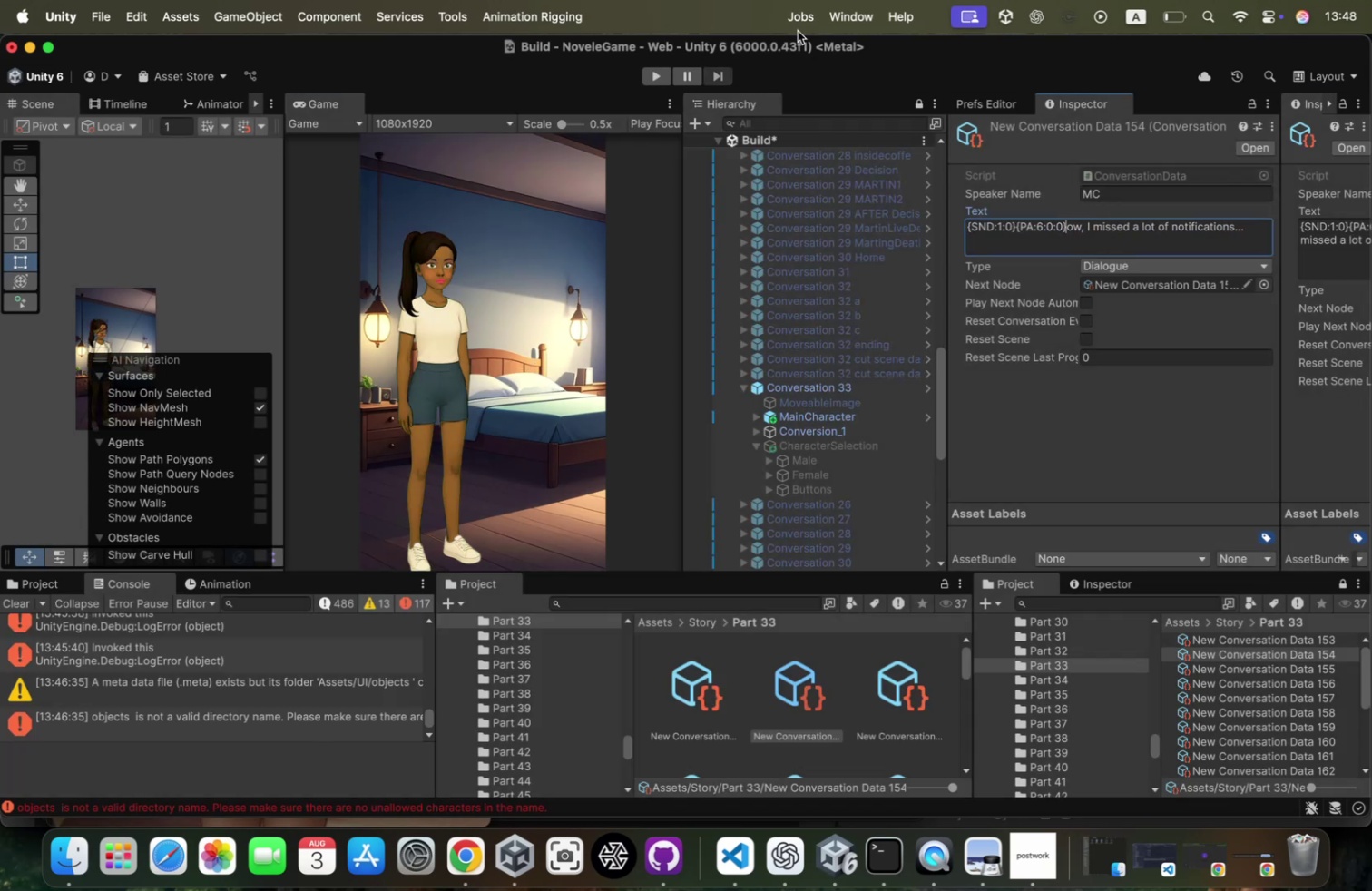 
key(Shift+ShiftRight)
 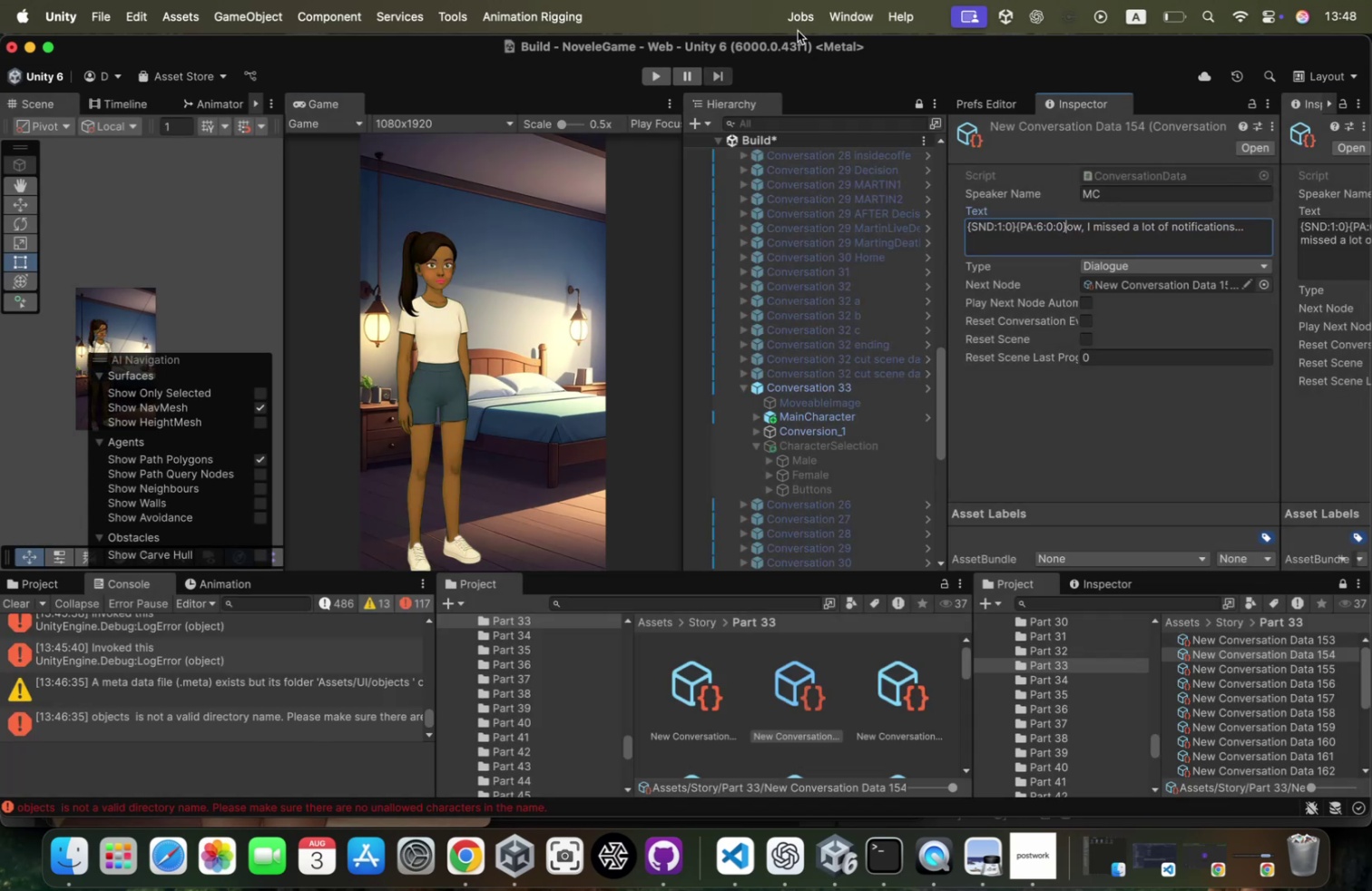 
key(Shift+ShiftRight)
 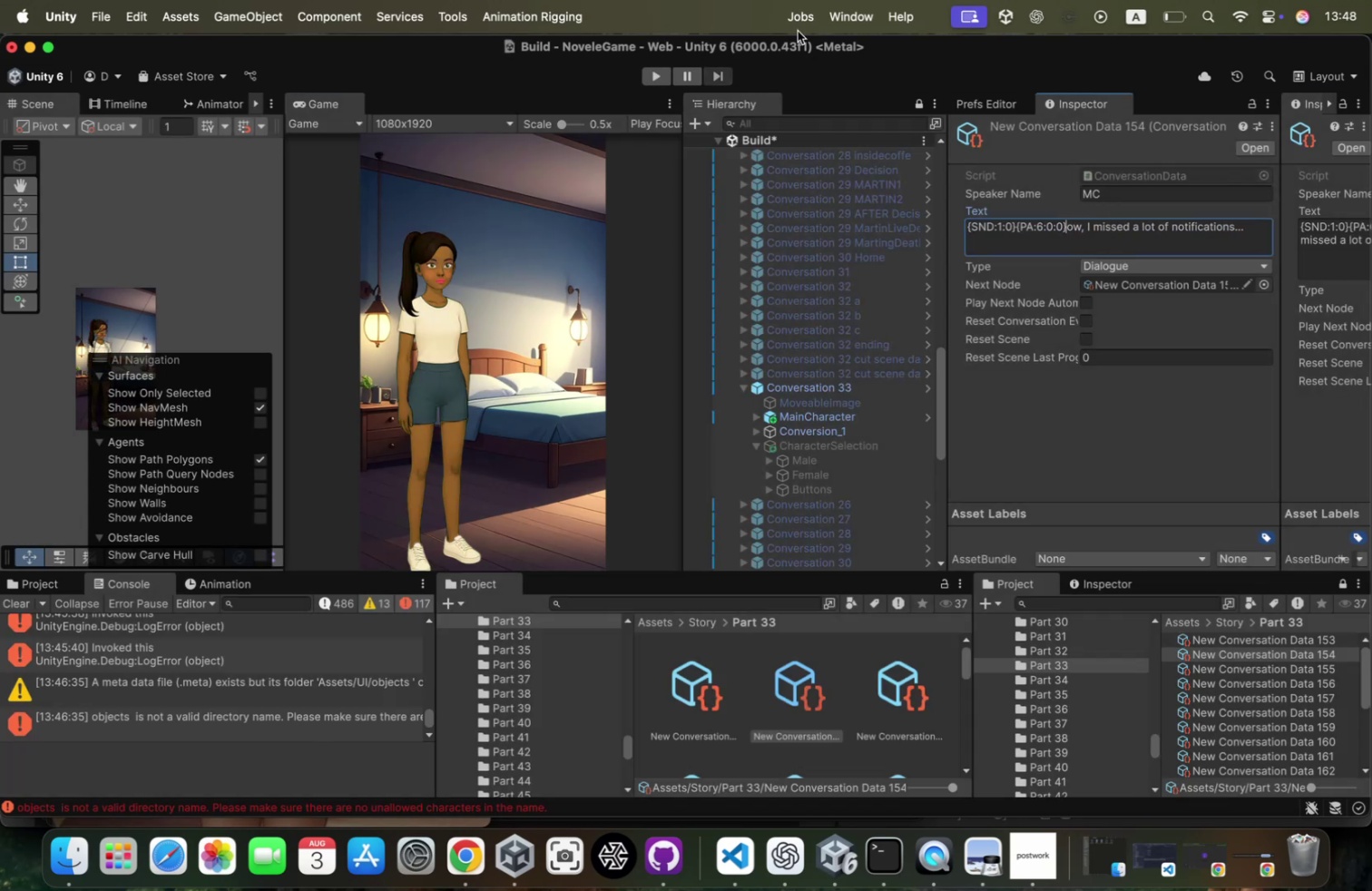 
key(Shift+ShiftRight)
 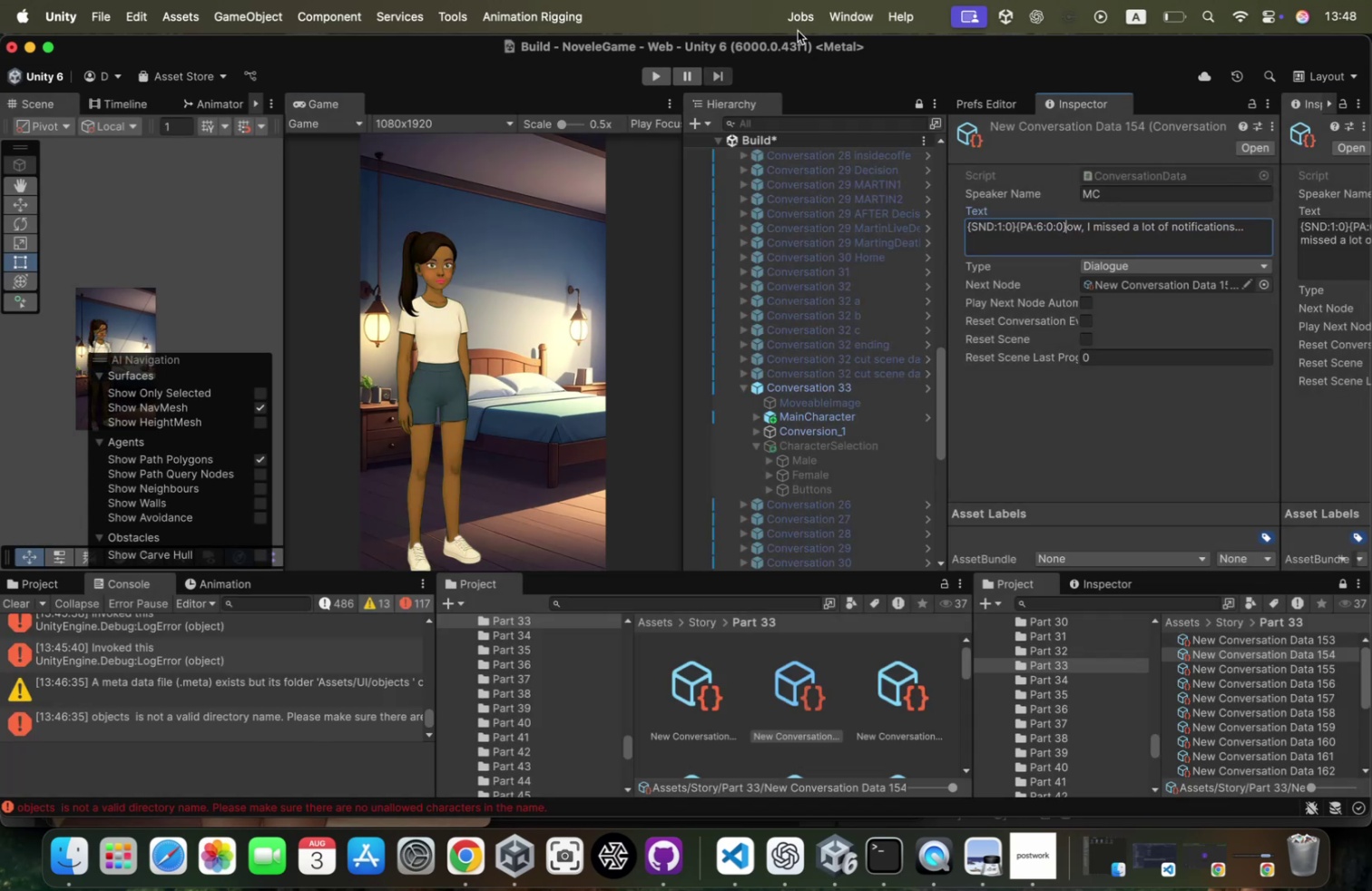 
key(Shift+W)
 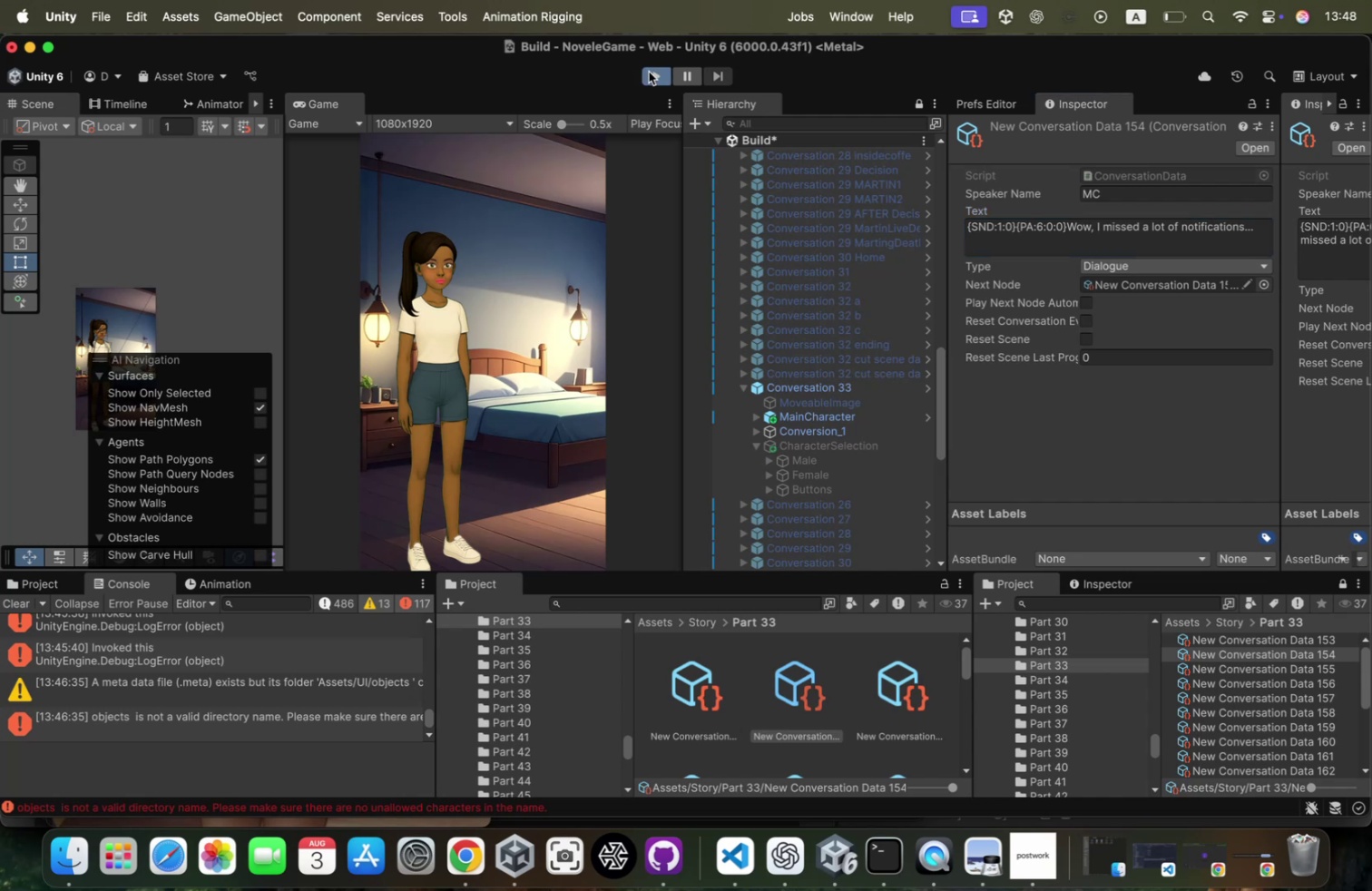 
mouse_move([454, 292])
 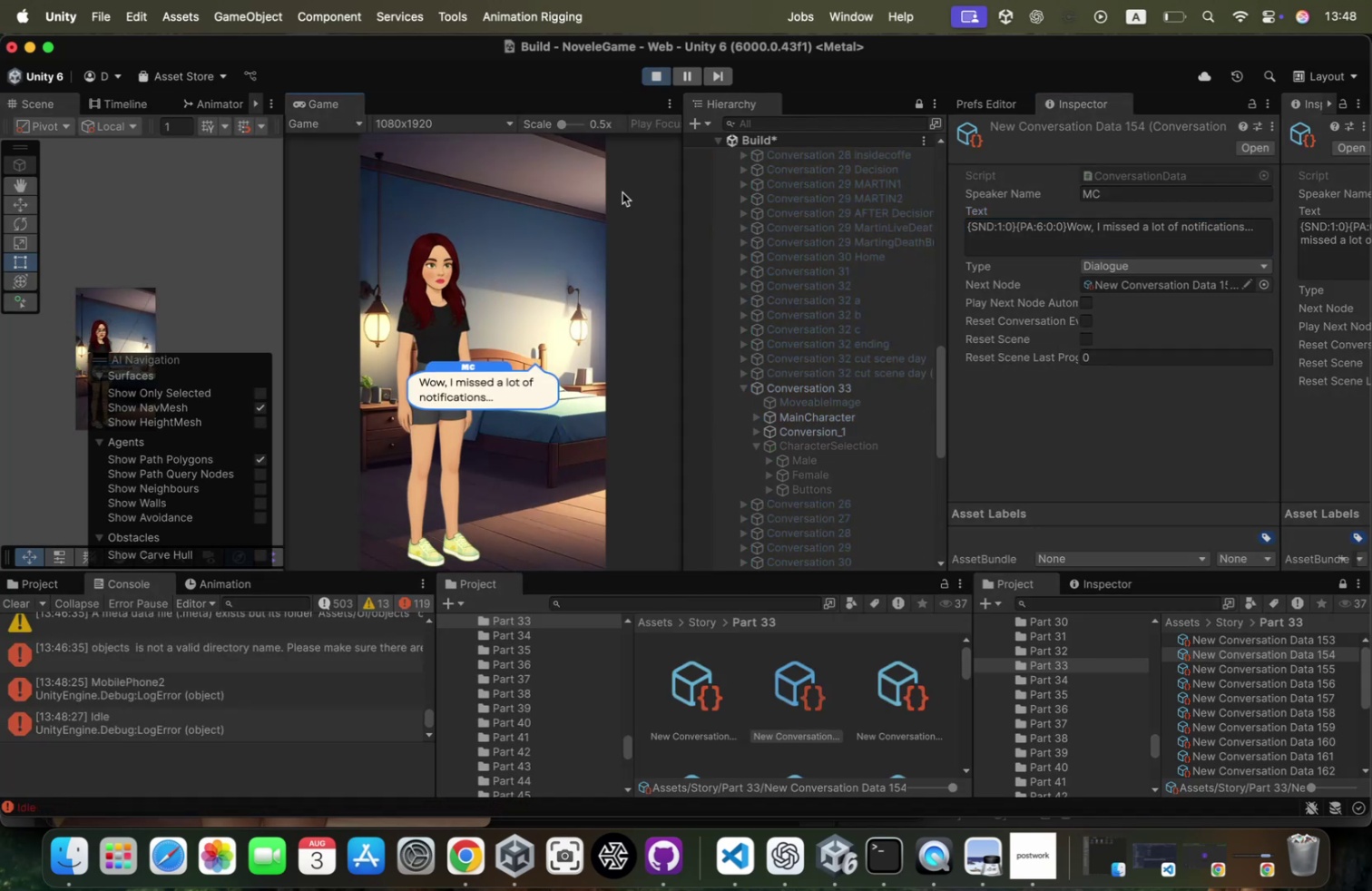 
wait(5.5)
 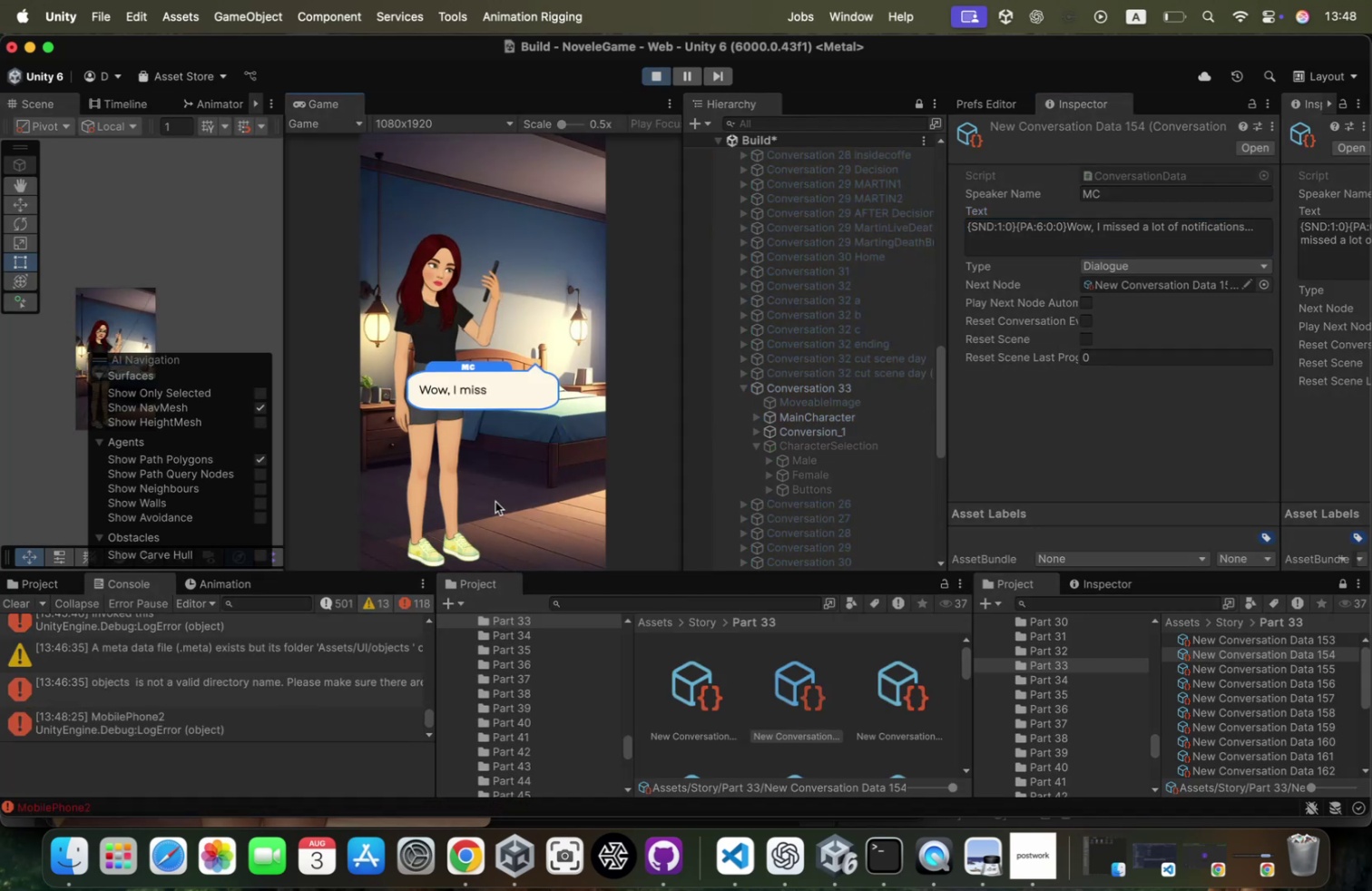 
left_click([1062, 227])
 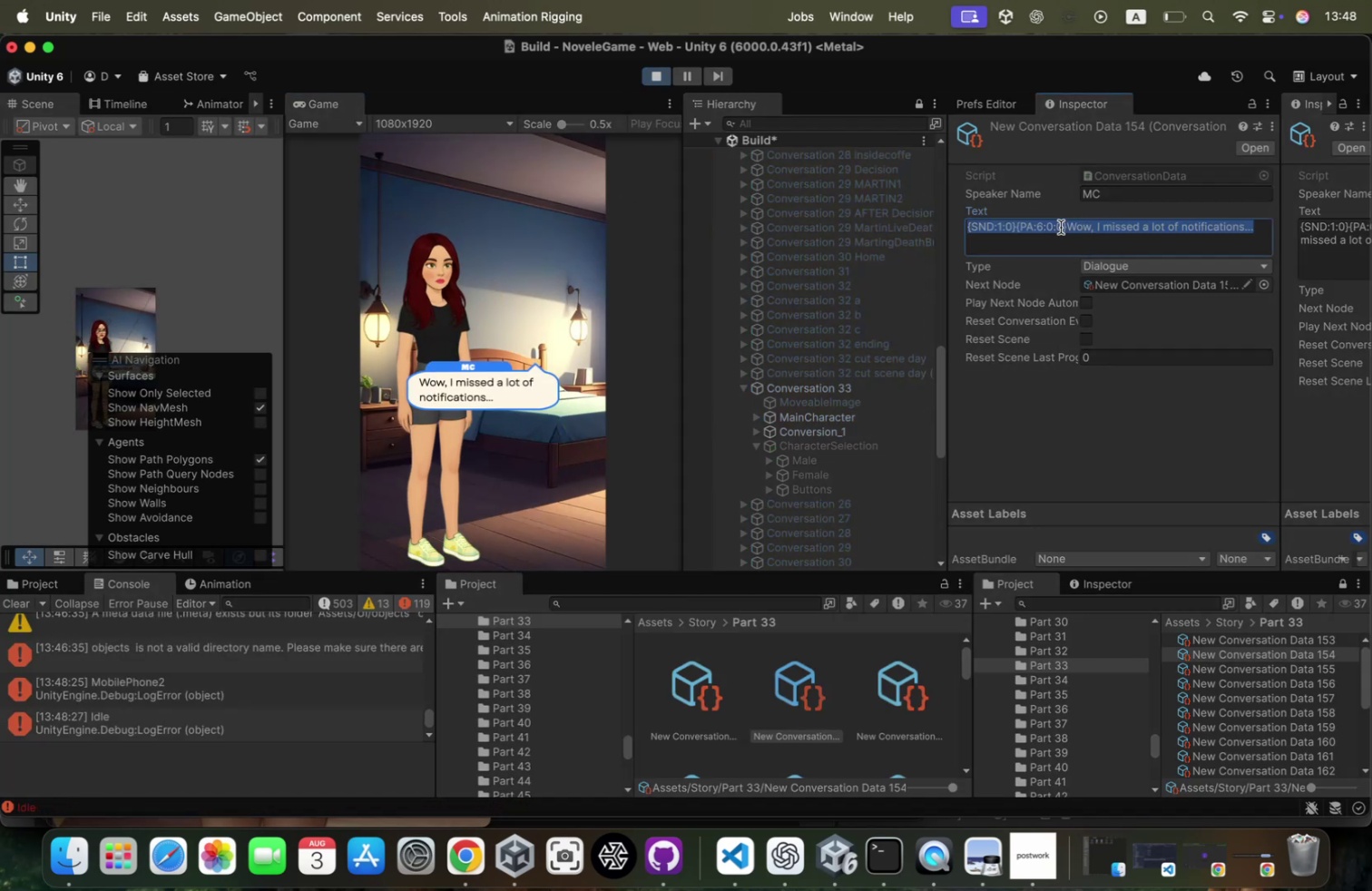 
left_click([1061, 227])
 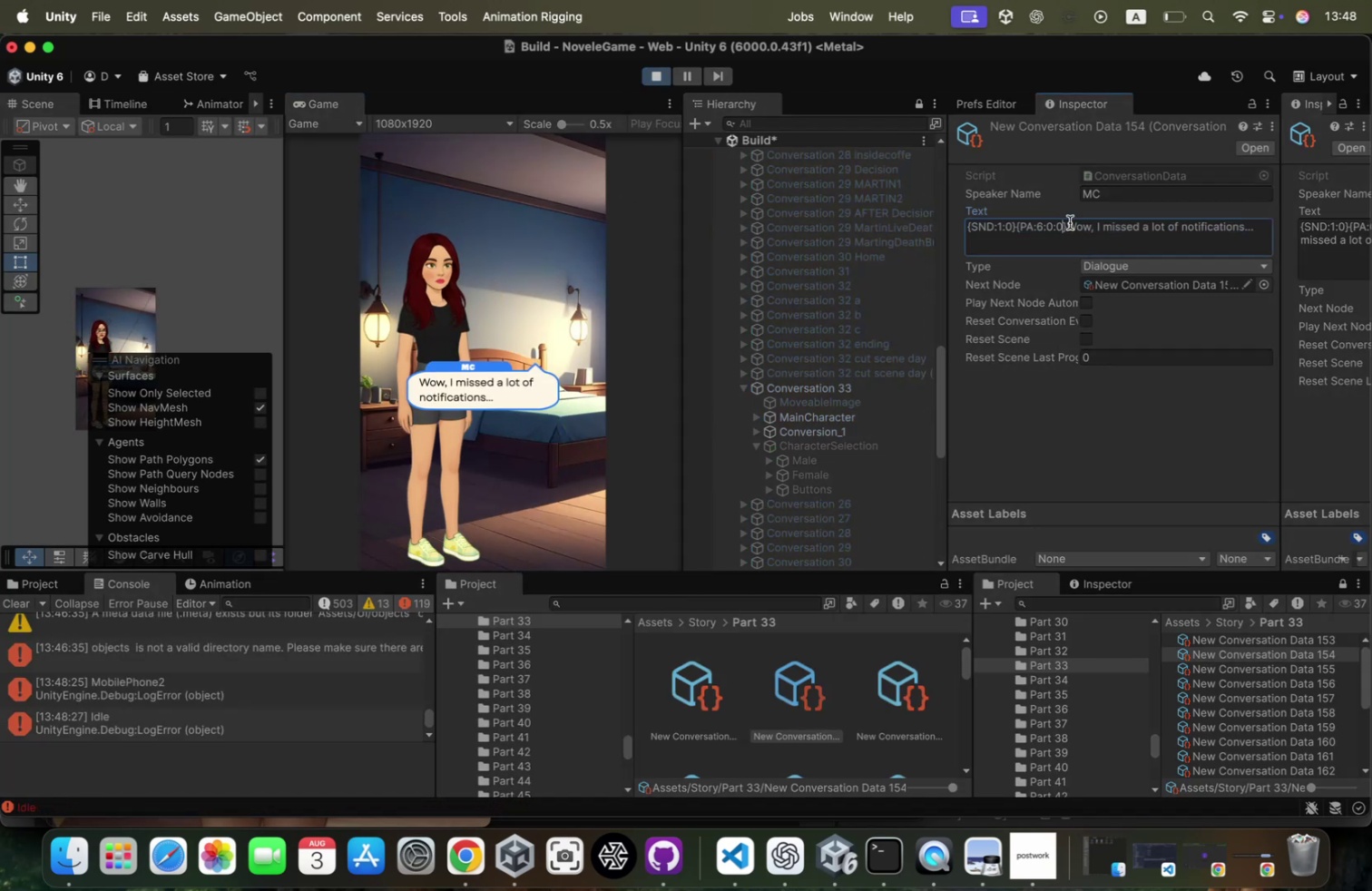 
key(Backspace)
 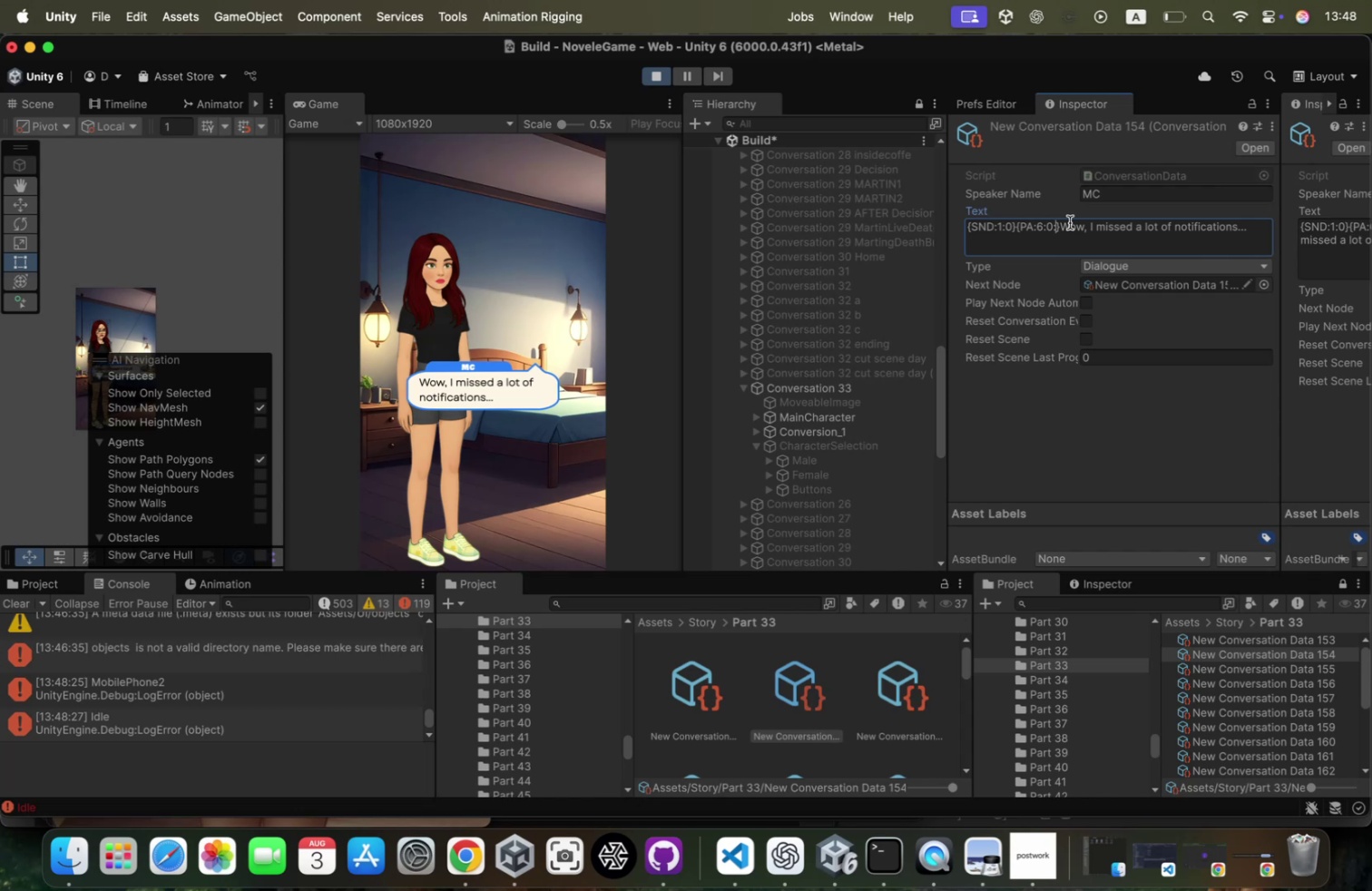 
key(Shift+ShiftRight)
 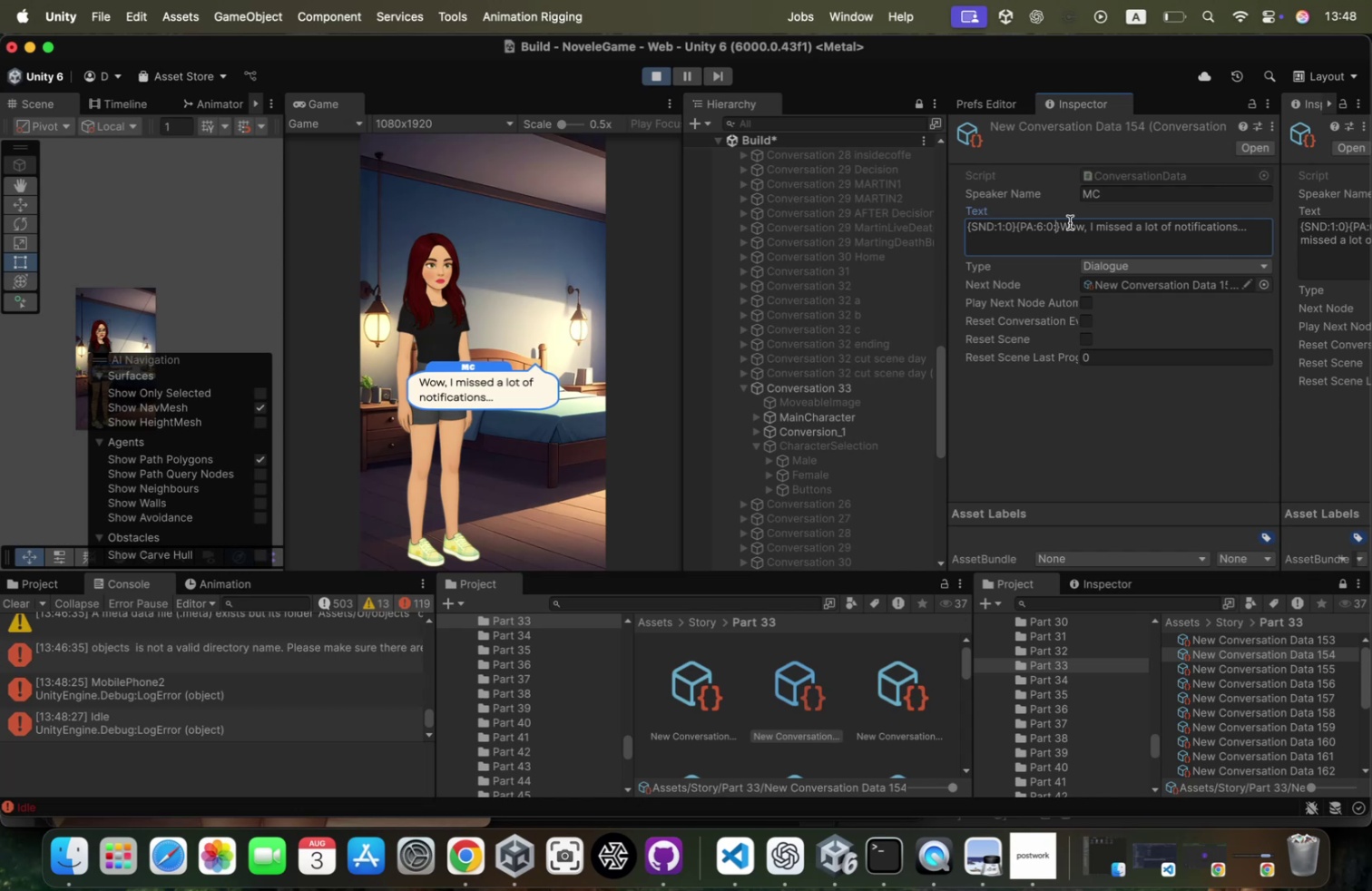 
key(1)
 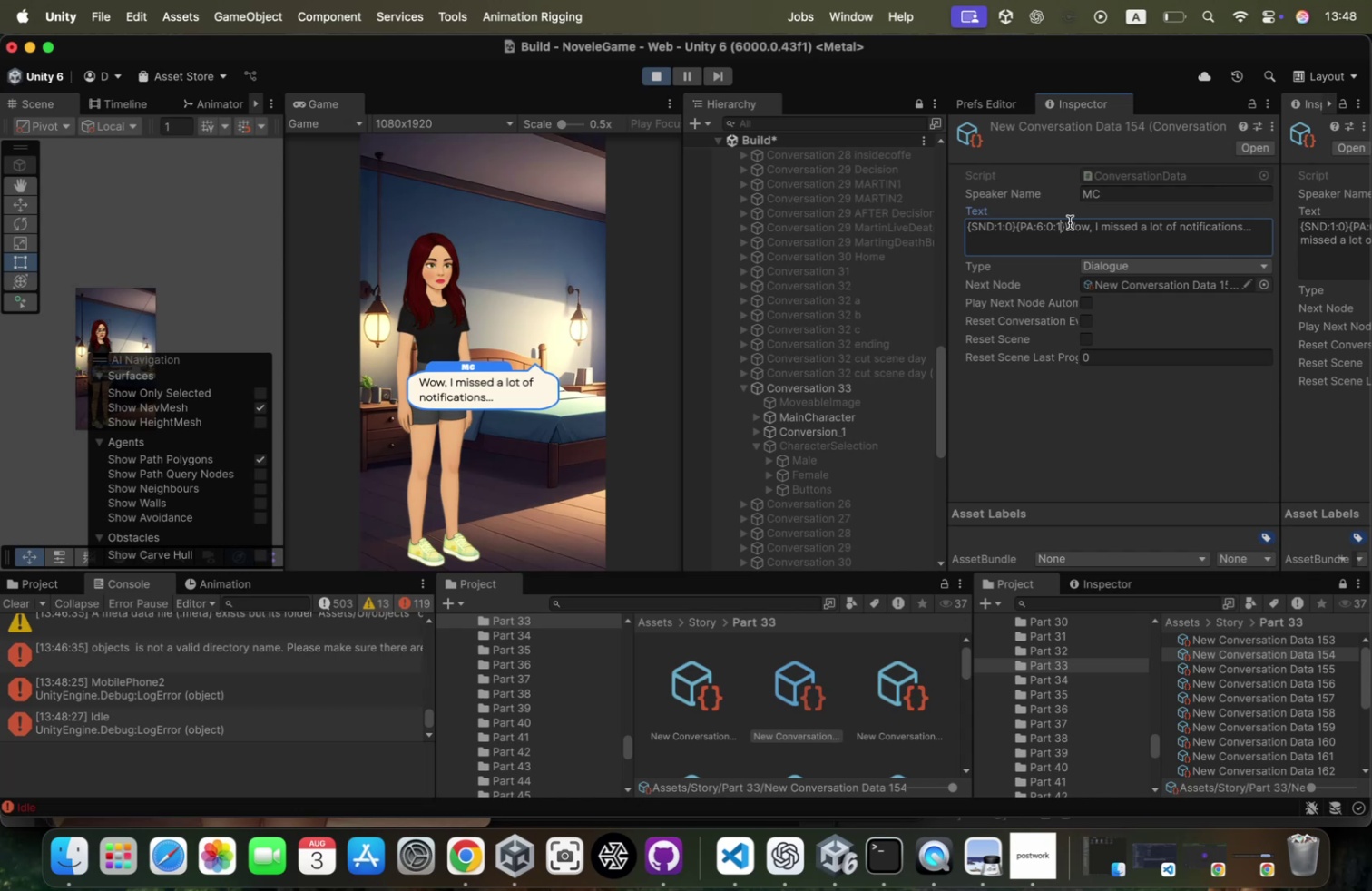 
hold_key(key=ShiftRight, duration=0.45)
 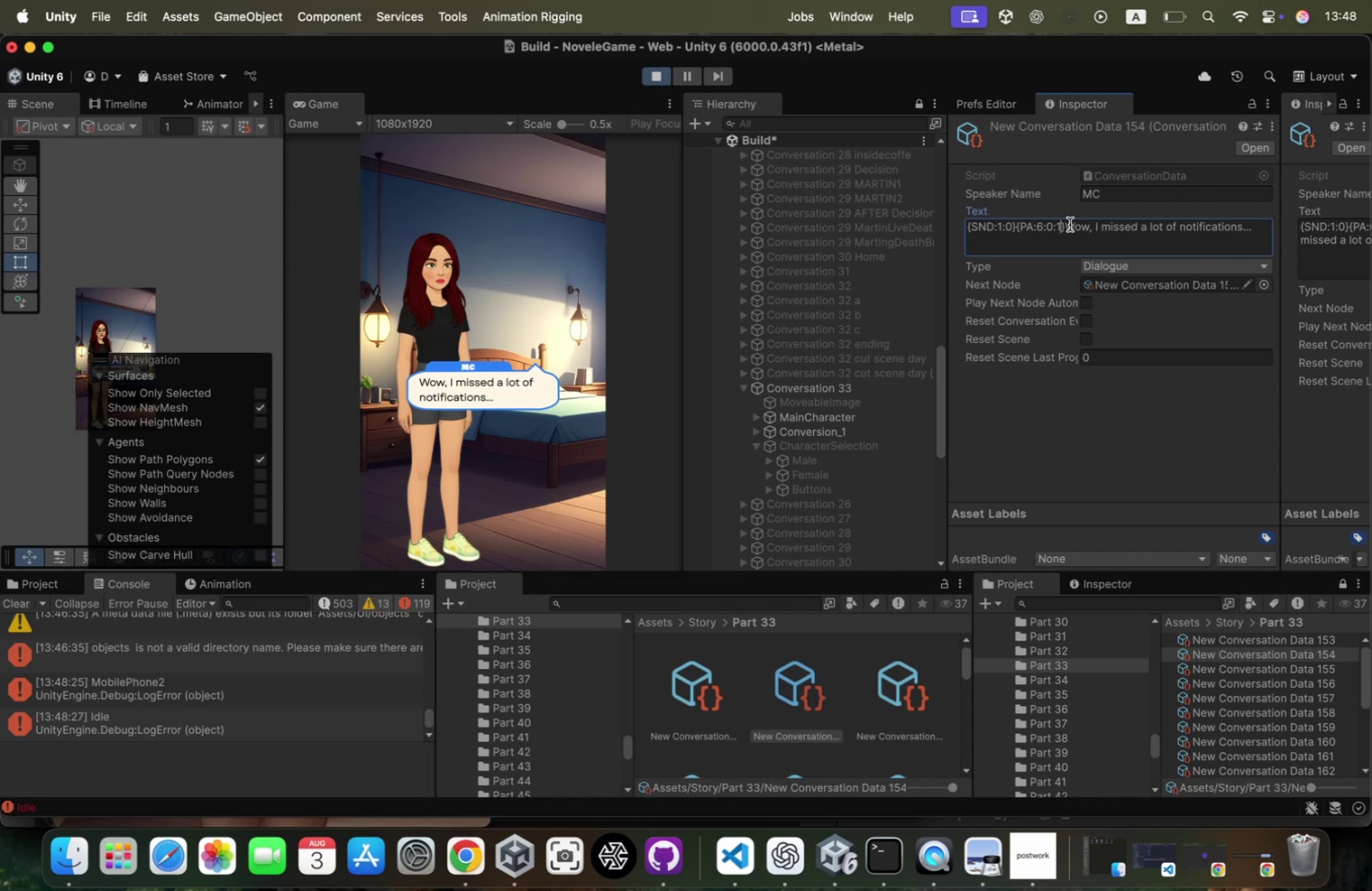 
left_click_drag(start_coordinate=[1064, 225], to_coordinate=[1010, 221])
 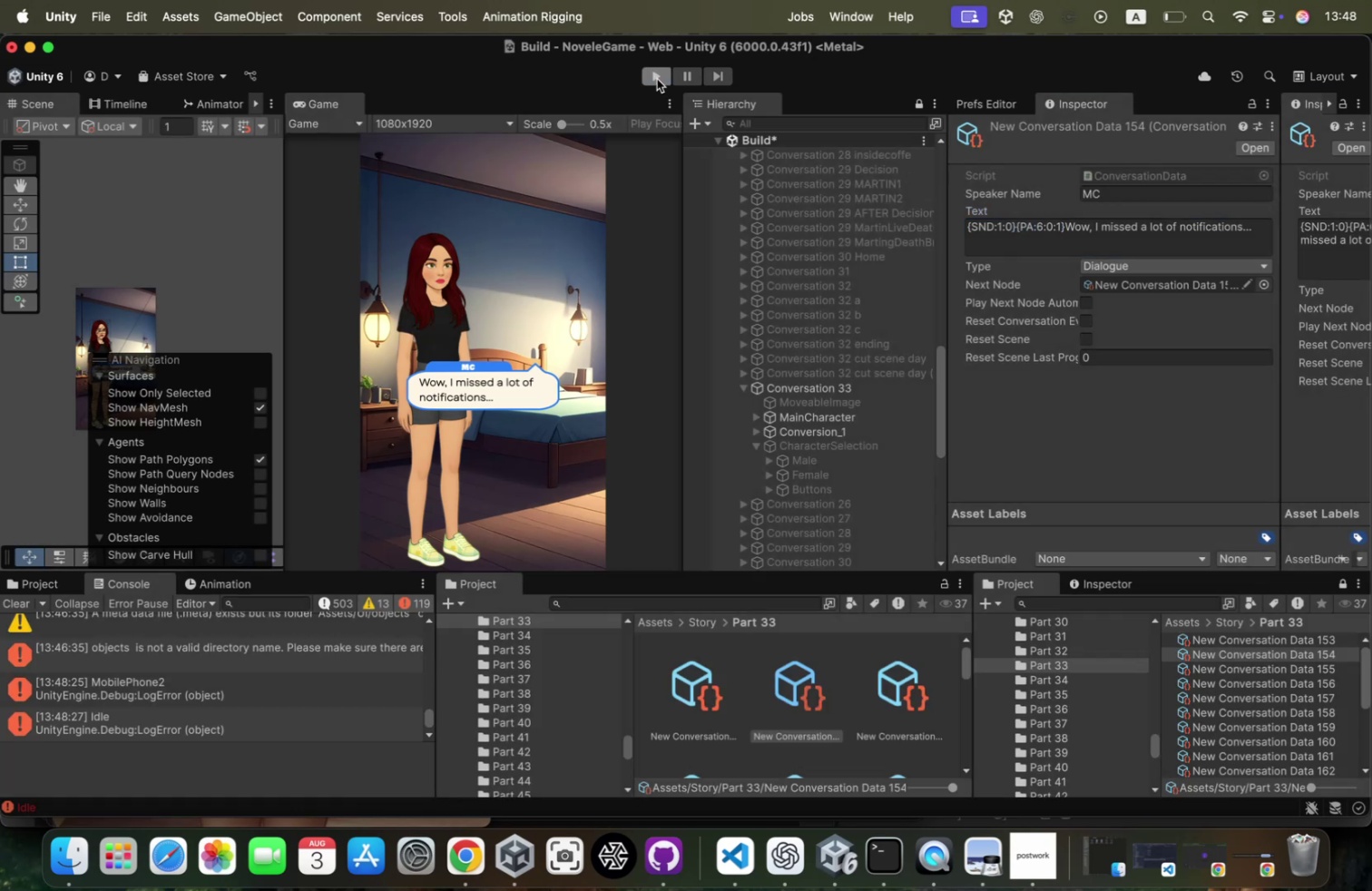 
left_click([657, 78])
 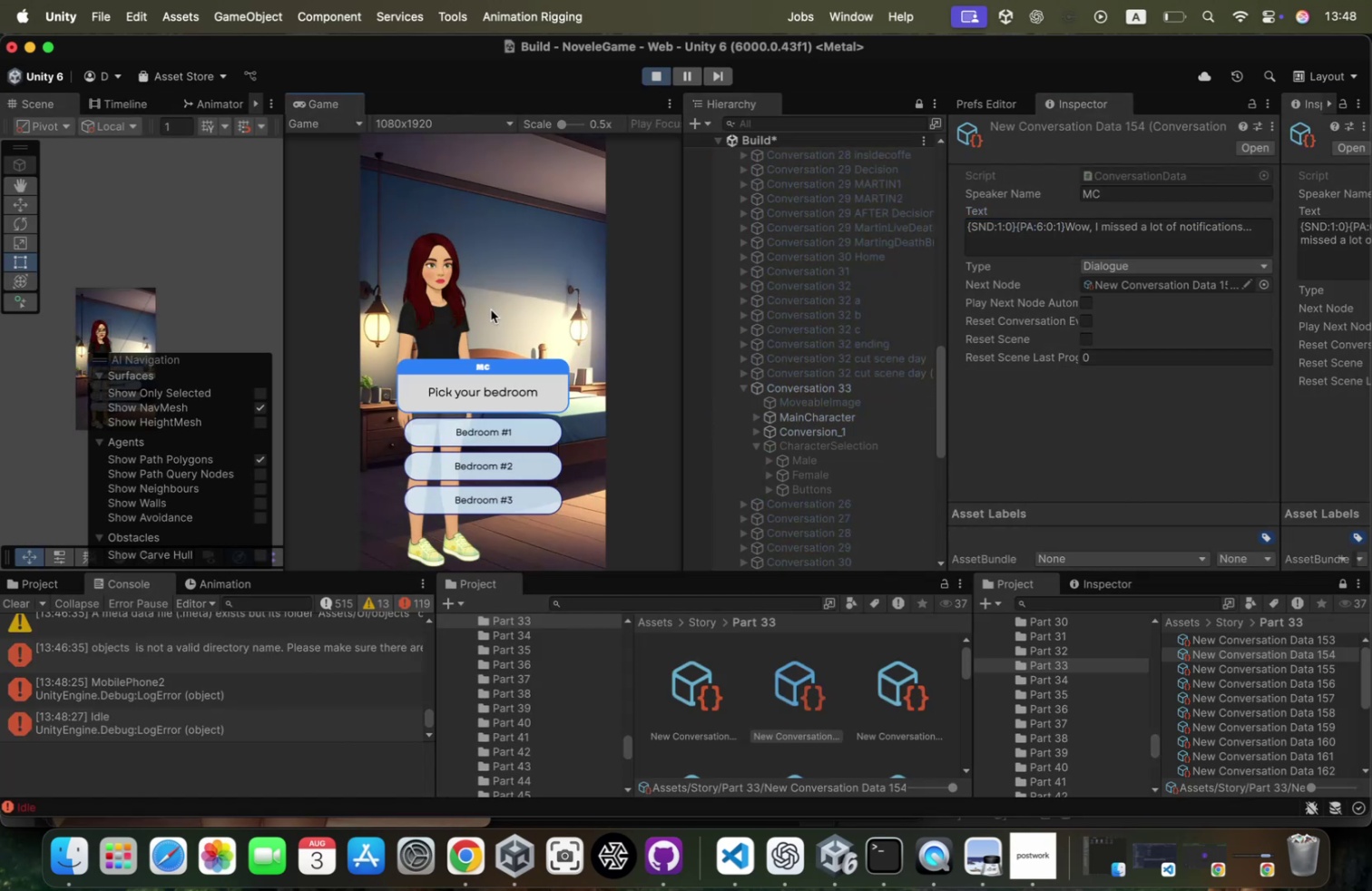 
left_click([461, 432])
 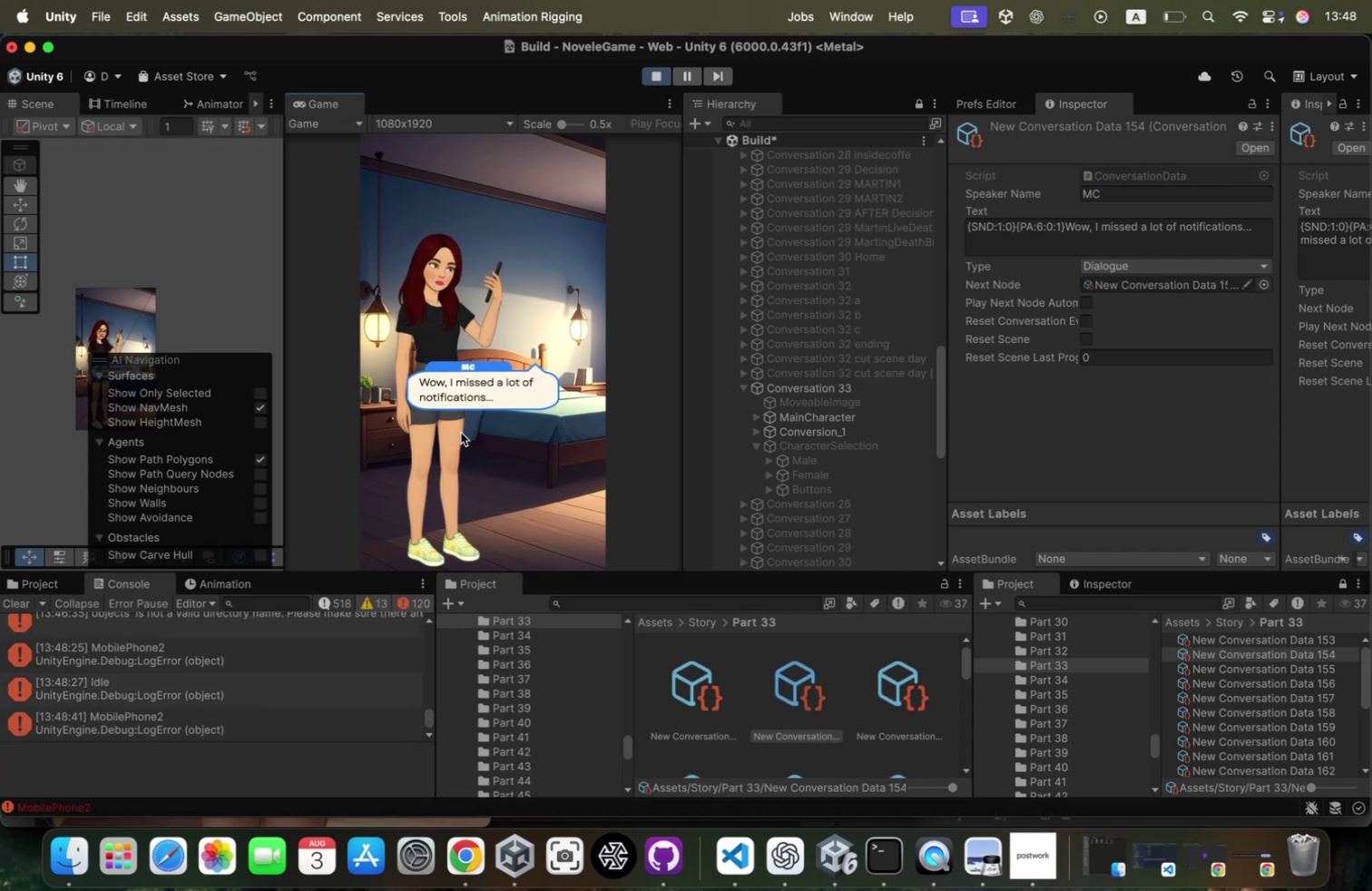 
wait(11.15)
 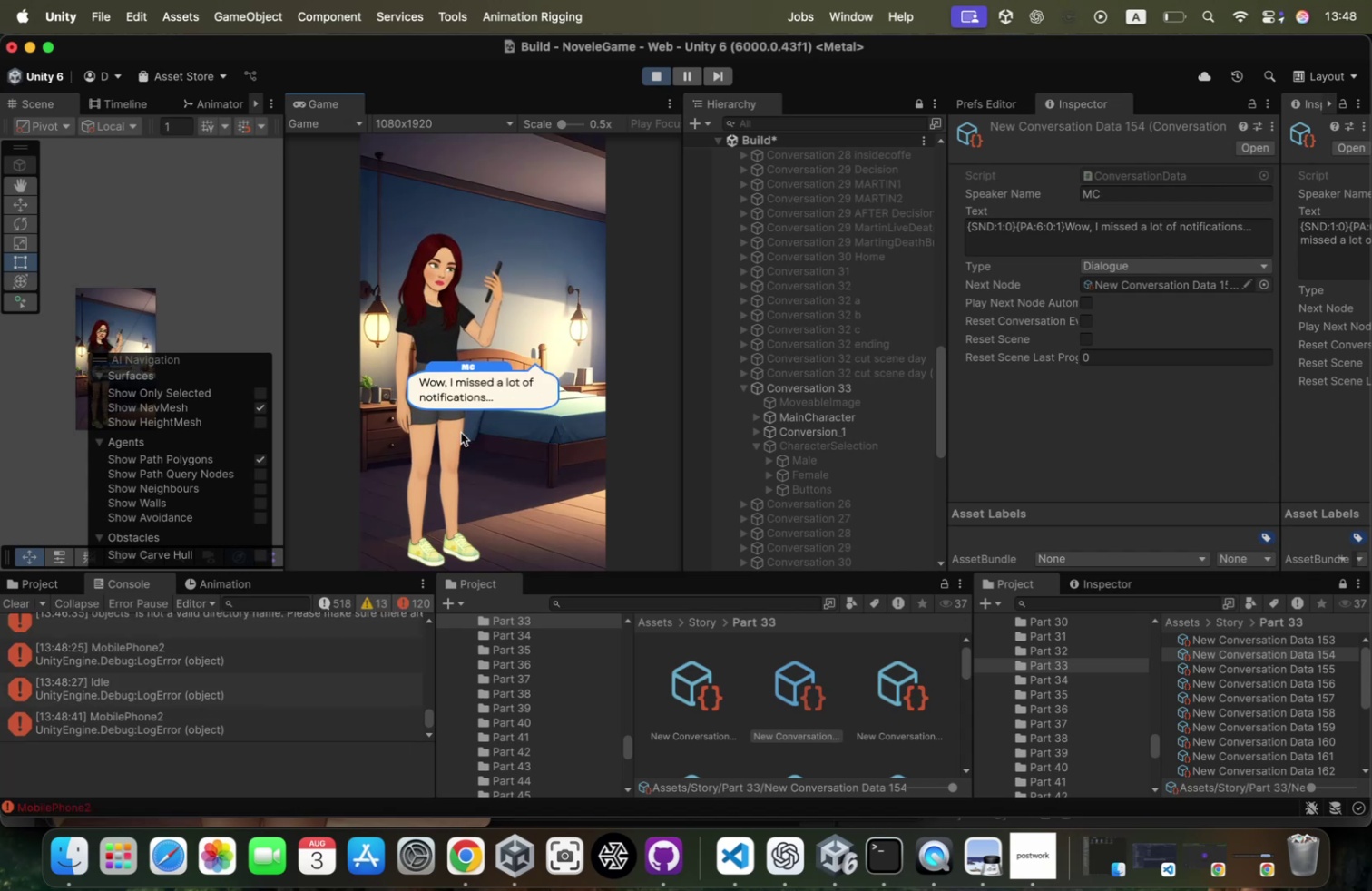 
left_click_drag(start_coordinate=[1063, 226], to_coordinate=[1017, 222])
 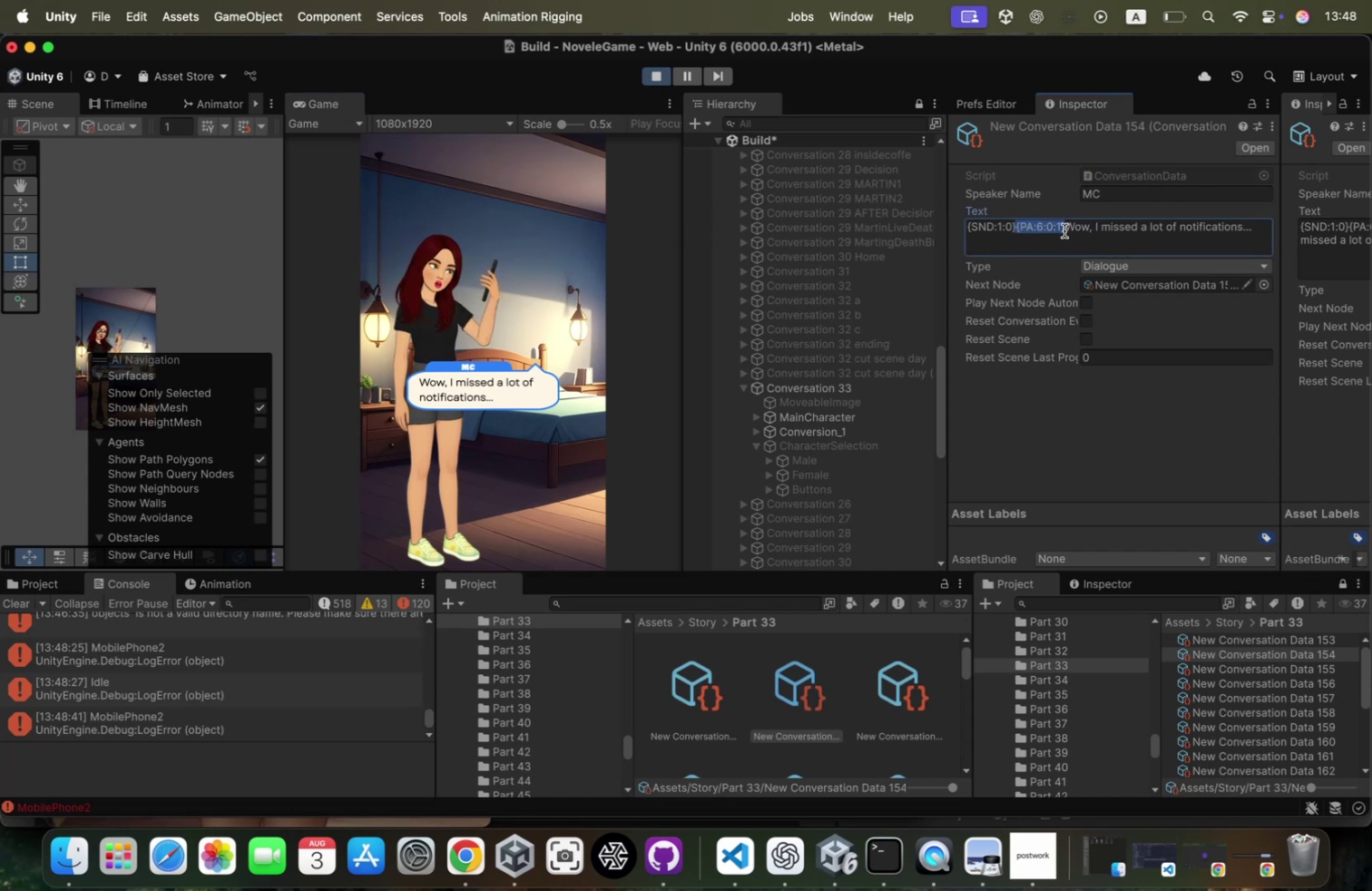 
left_click([1063, 230])
 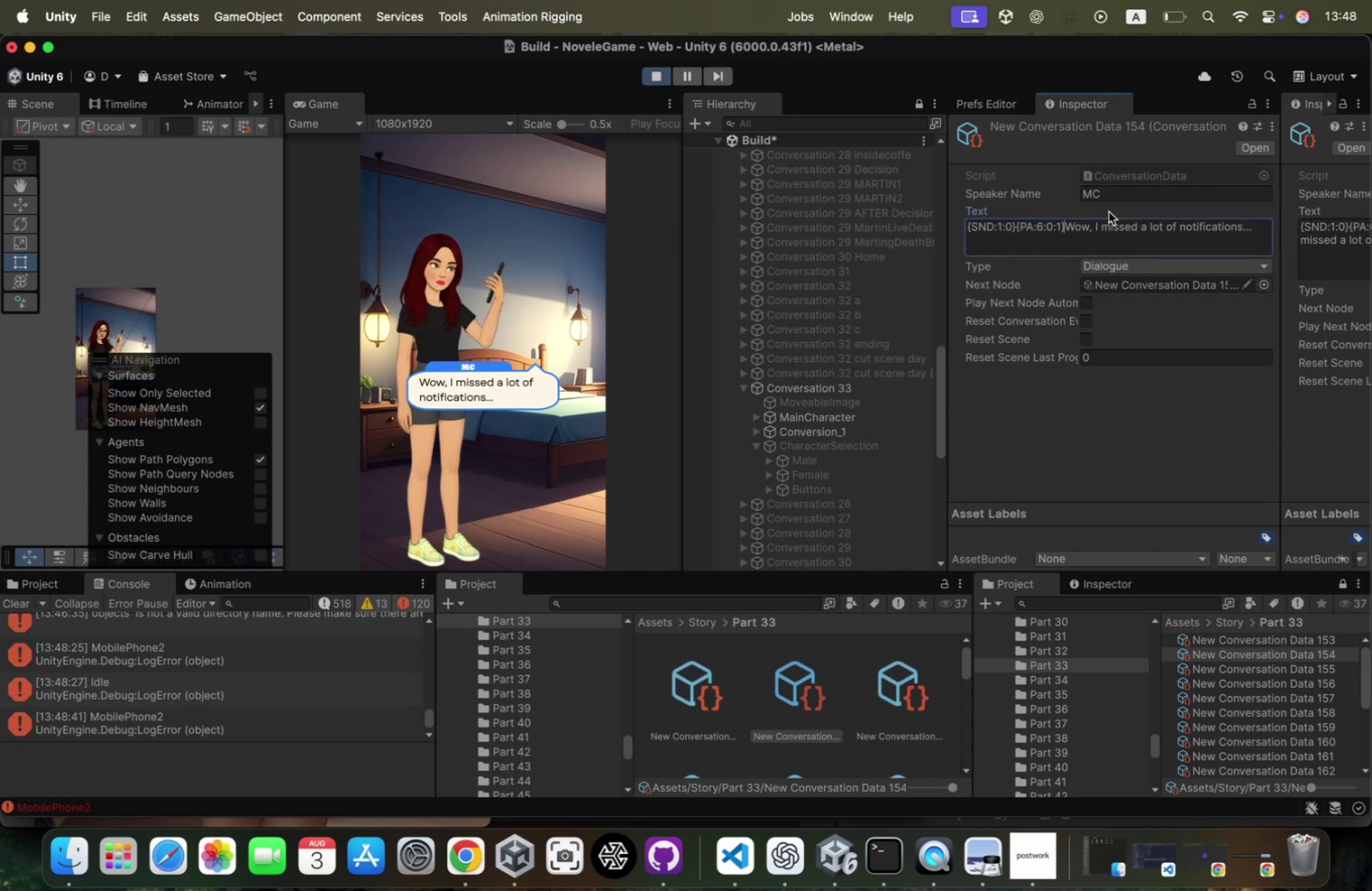 
key(ArrowLeft)
 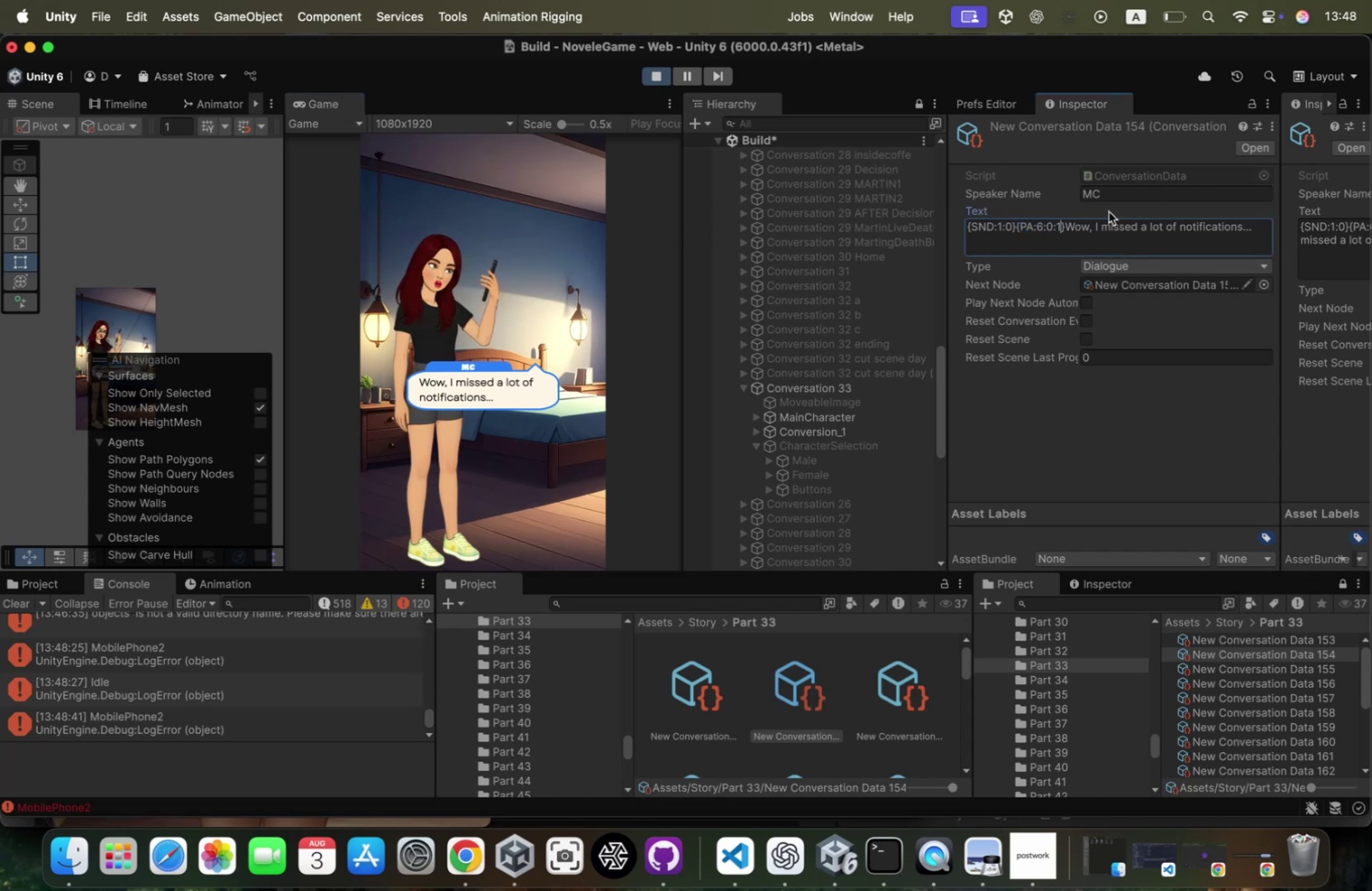 
type(:START:END)
 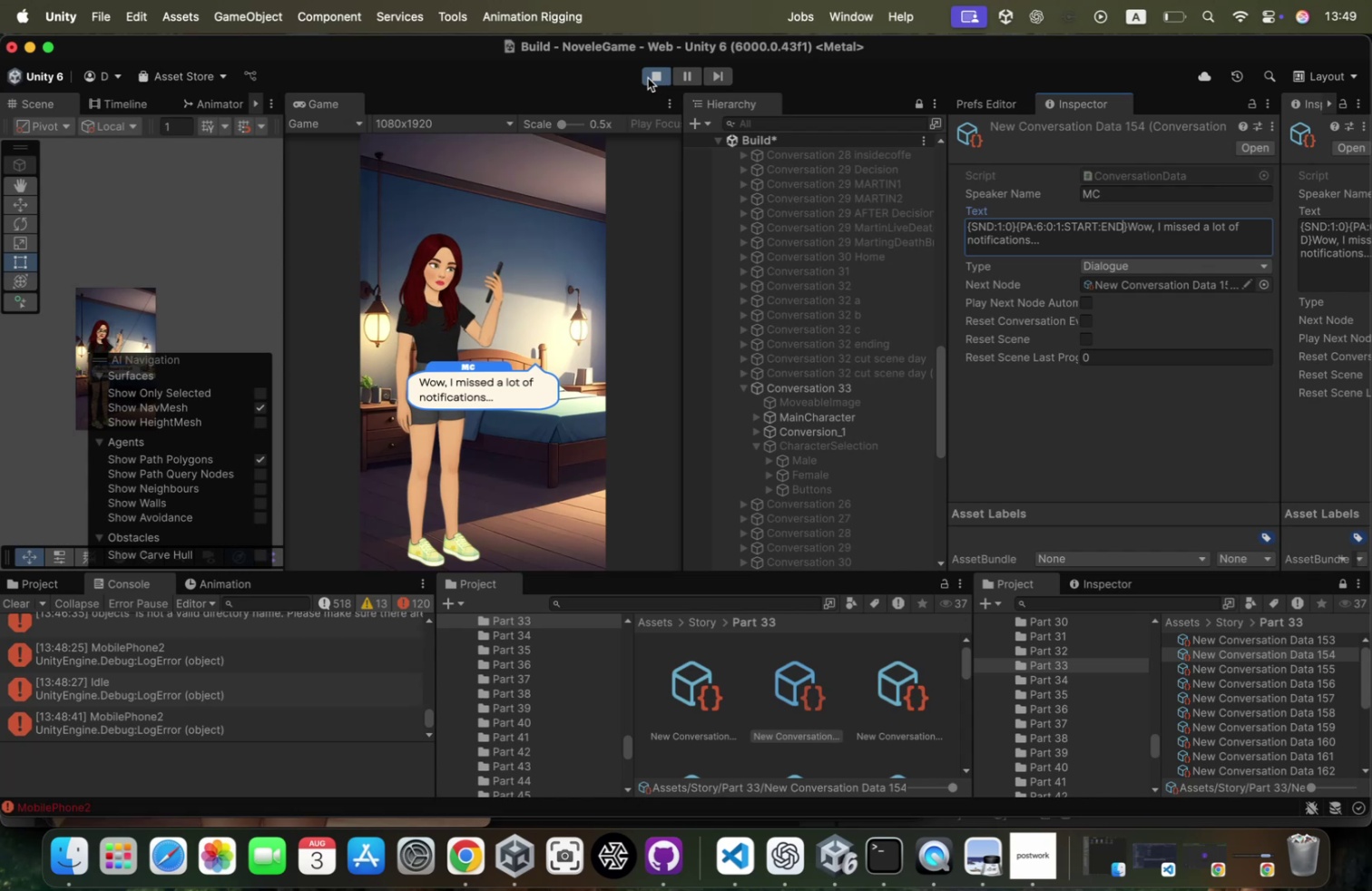 
left_click([655, 68])
 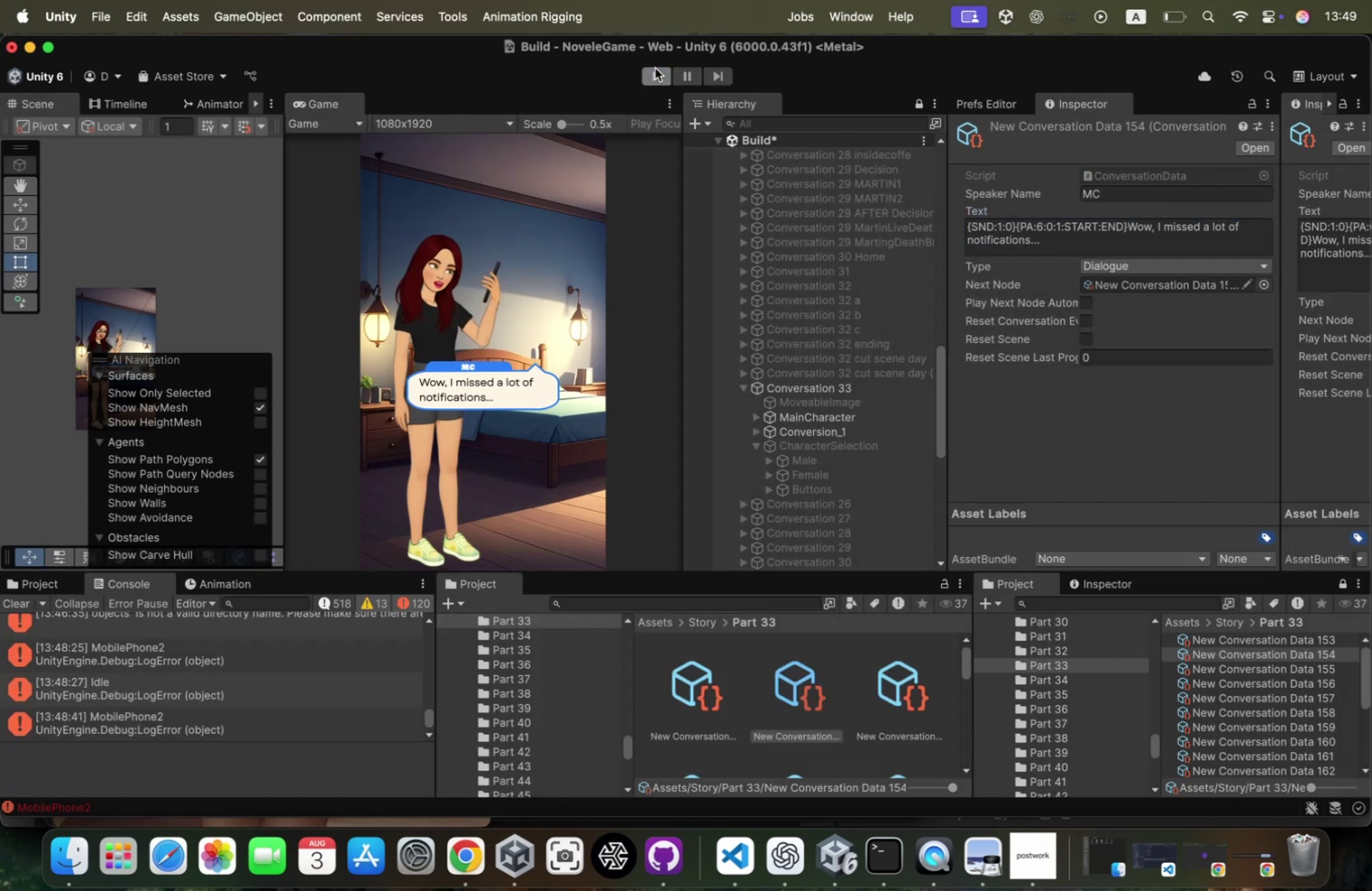 
left_click([655, 68])
 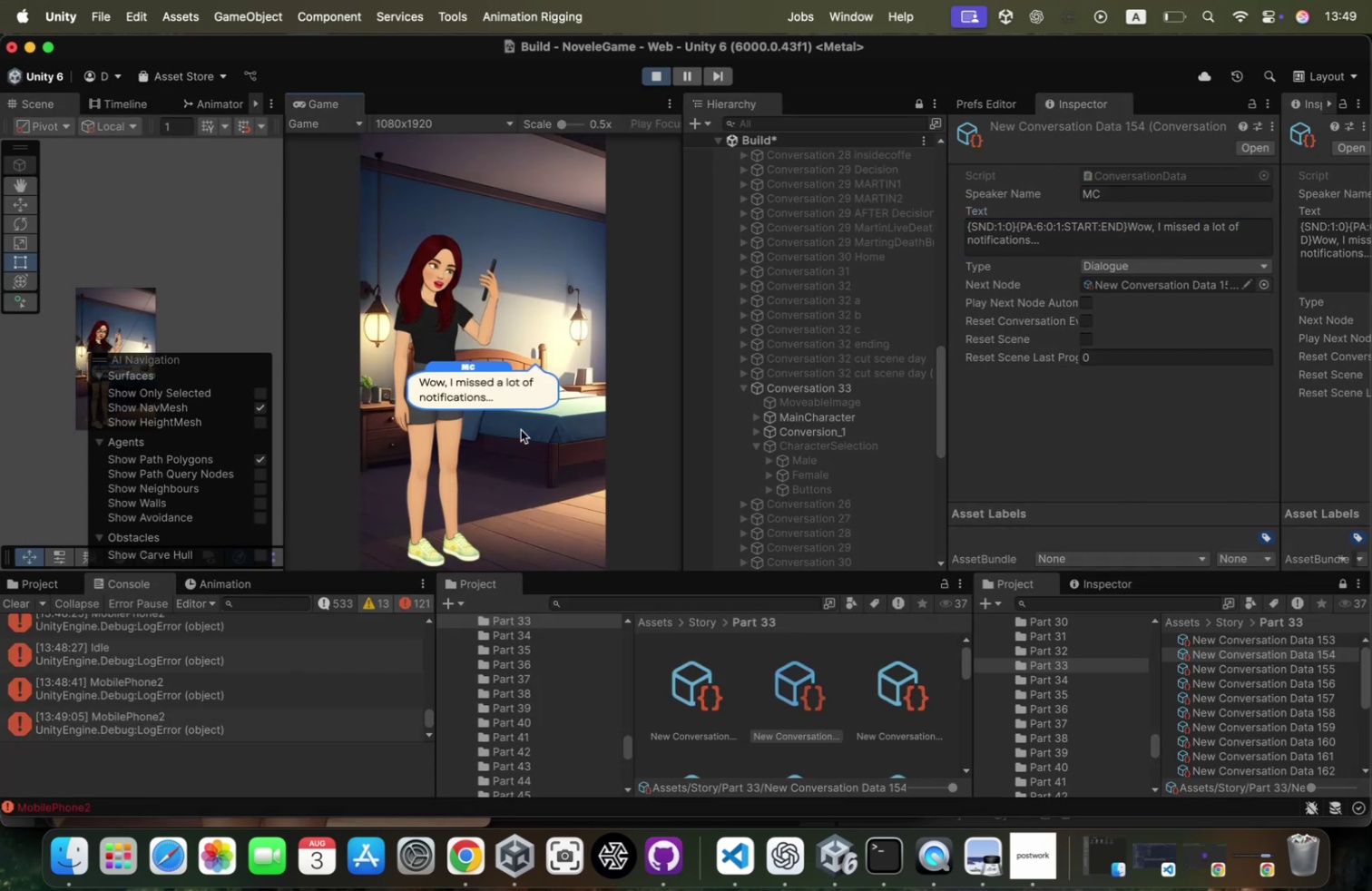 
wait(10.75)
 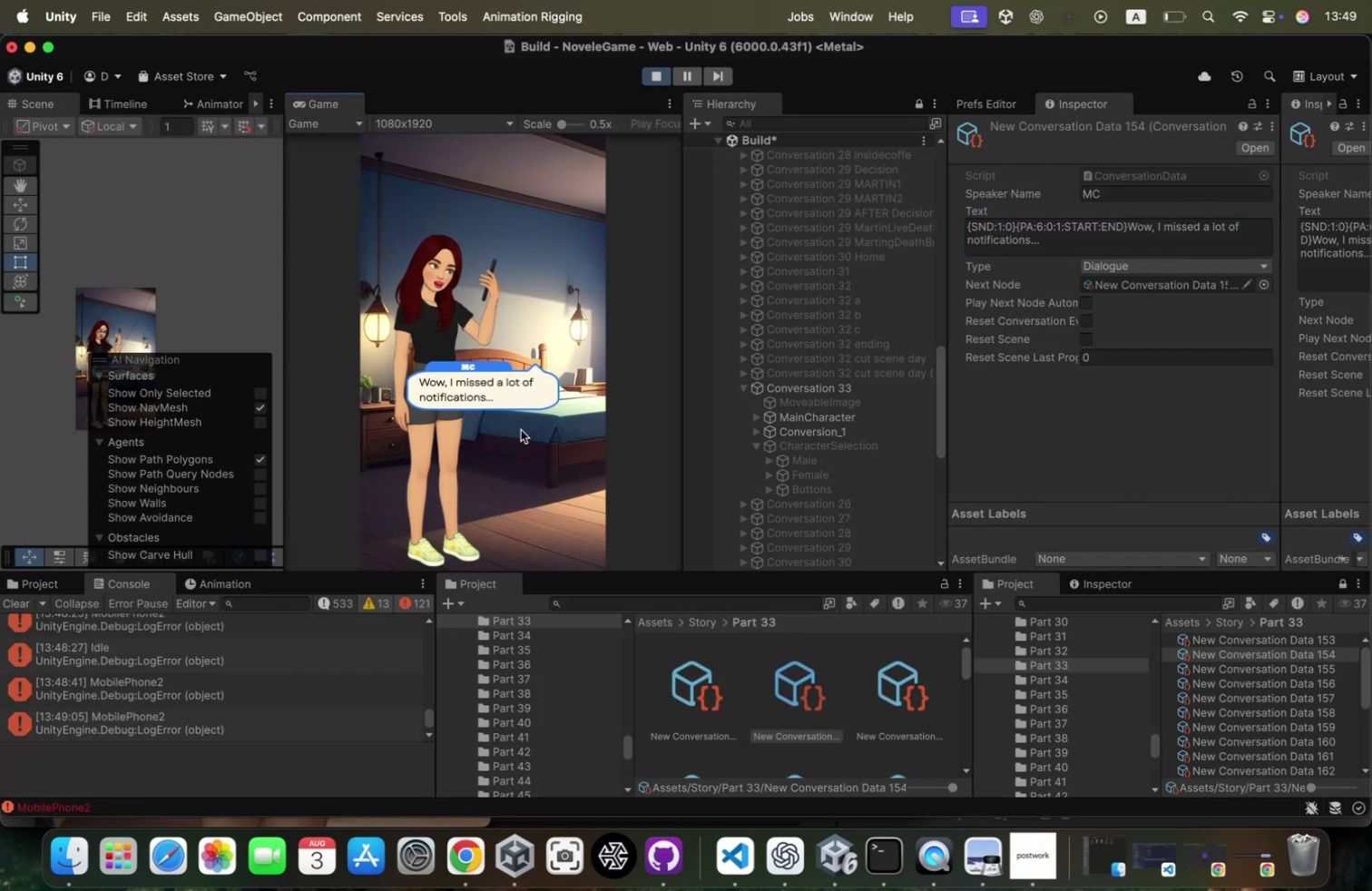 
left_click([653, 72])
 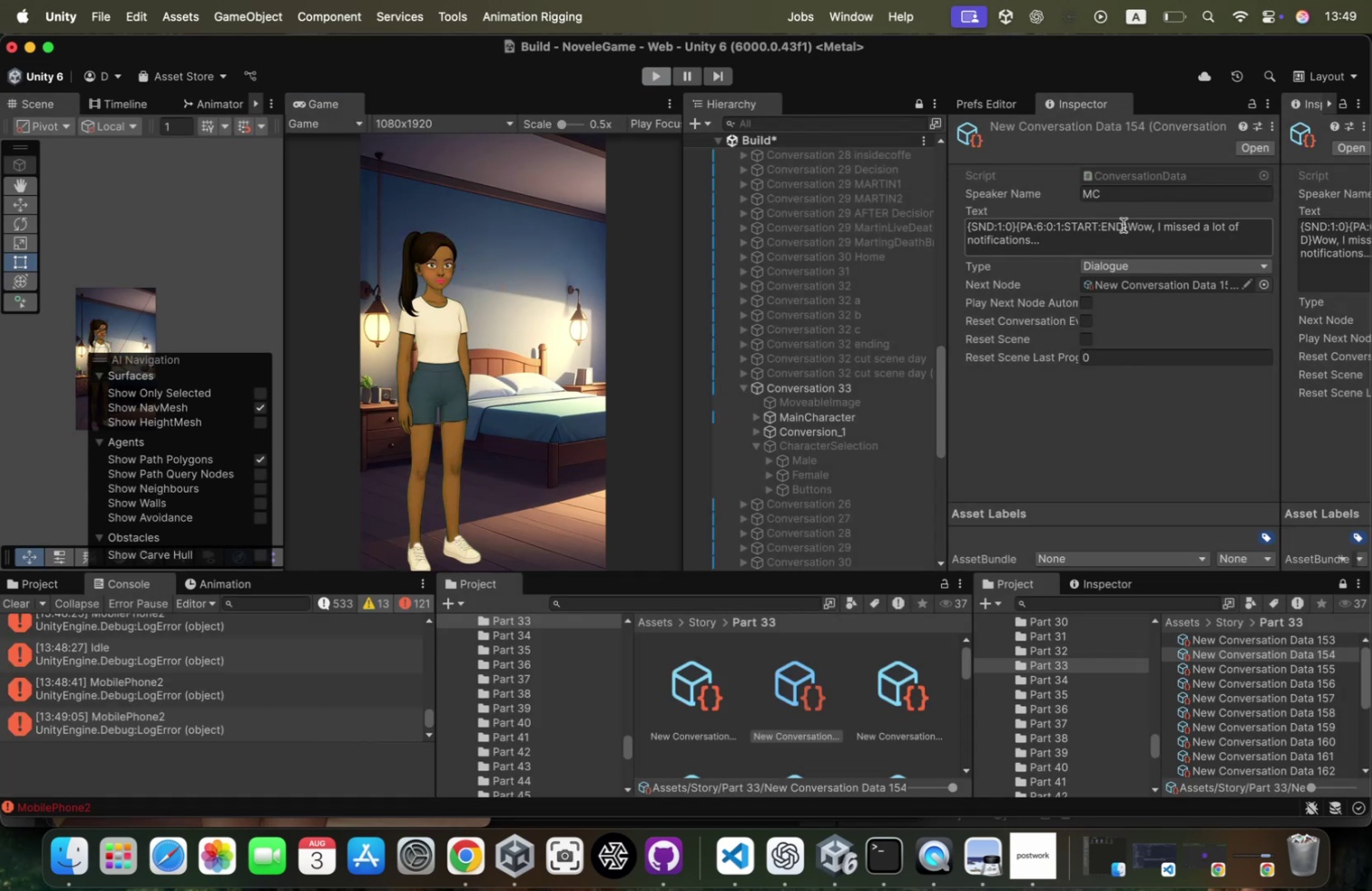 
double_click([1115, 228])
 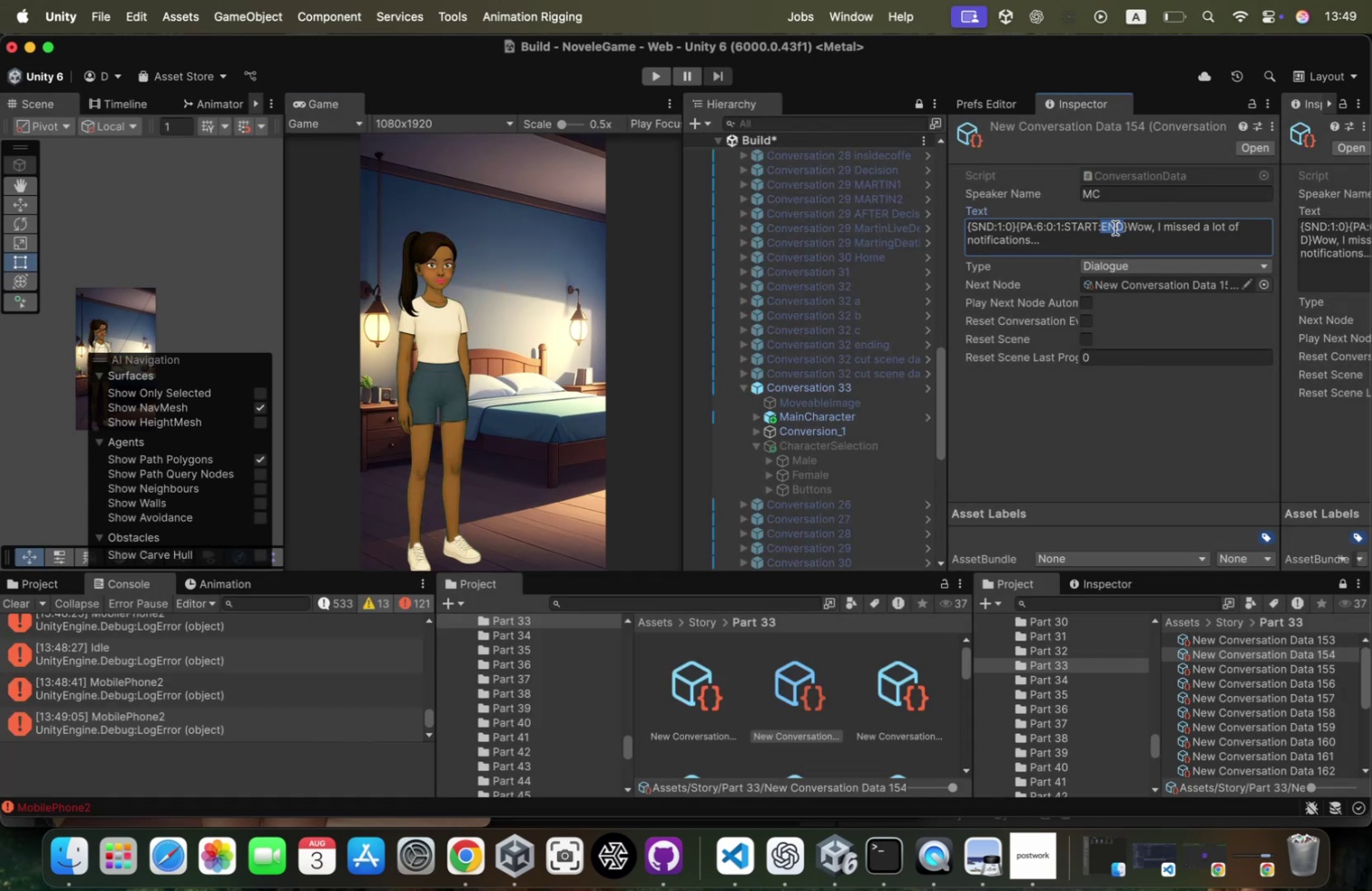 
key(Backspace)
 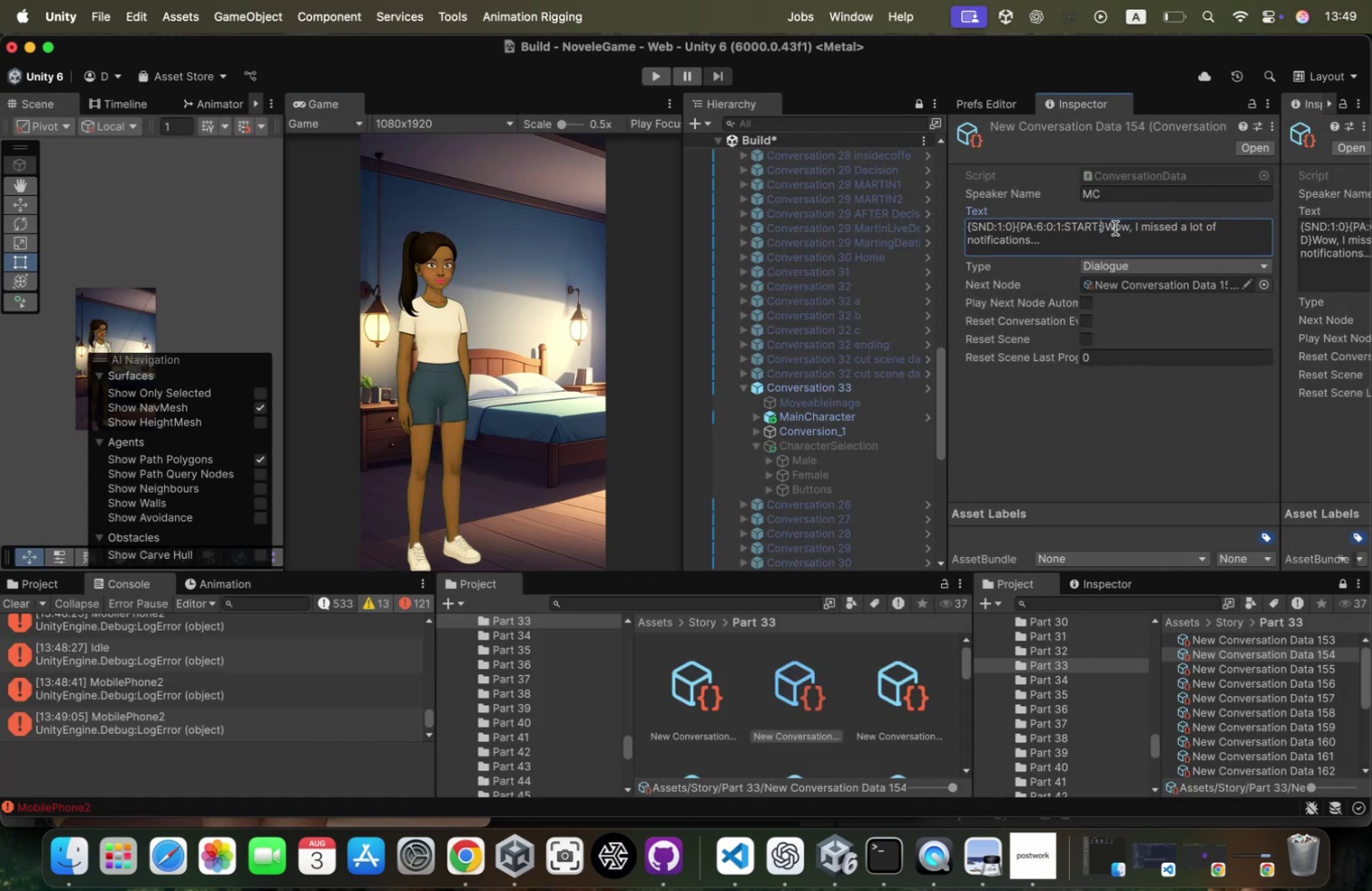 
key(Backspace)
 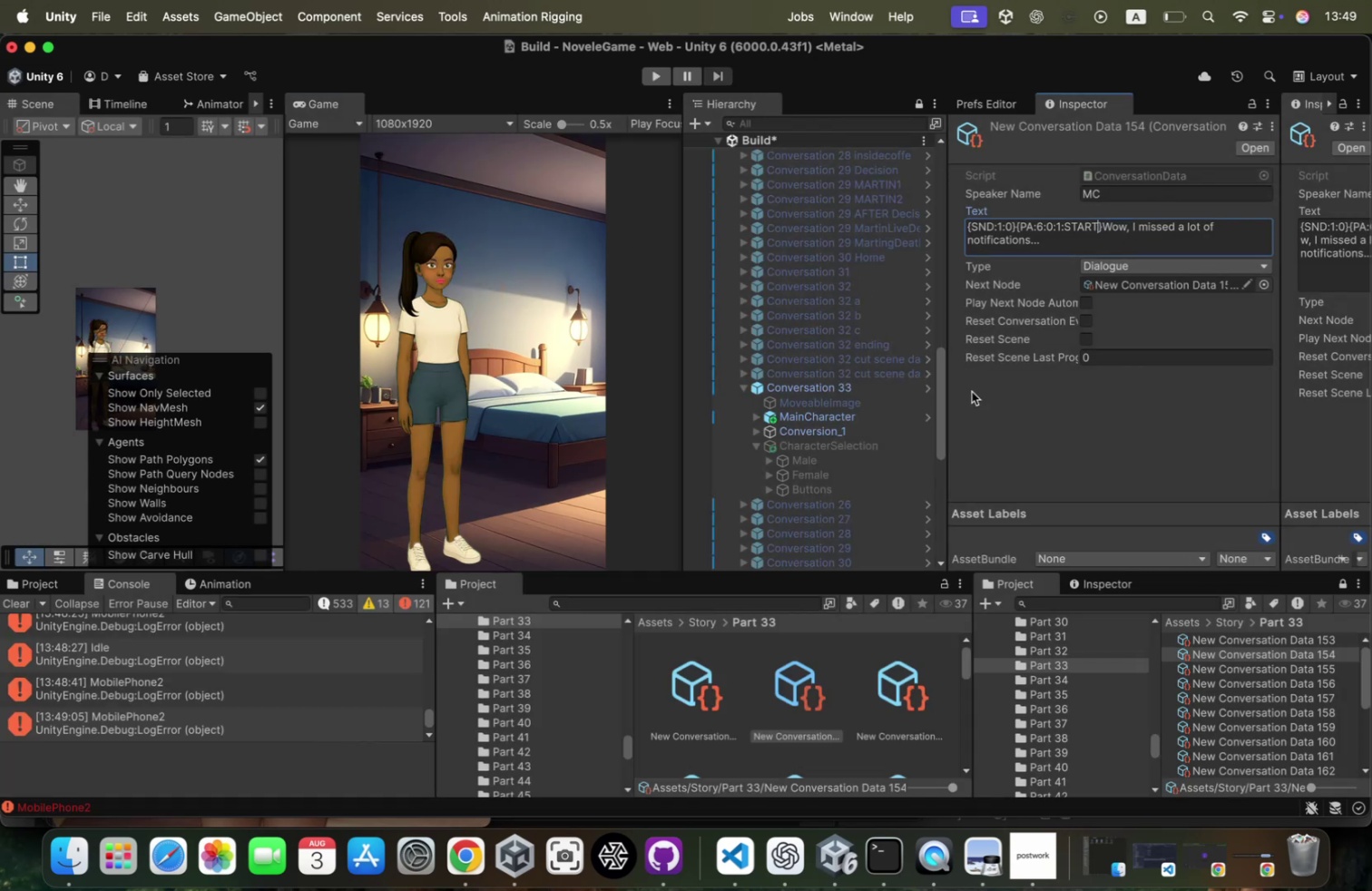 
scroll: coordinate [1215, 481], scroll_direction: down, amount: 10.0
 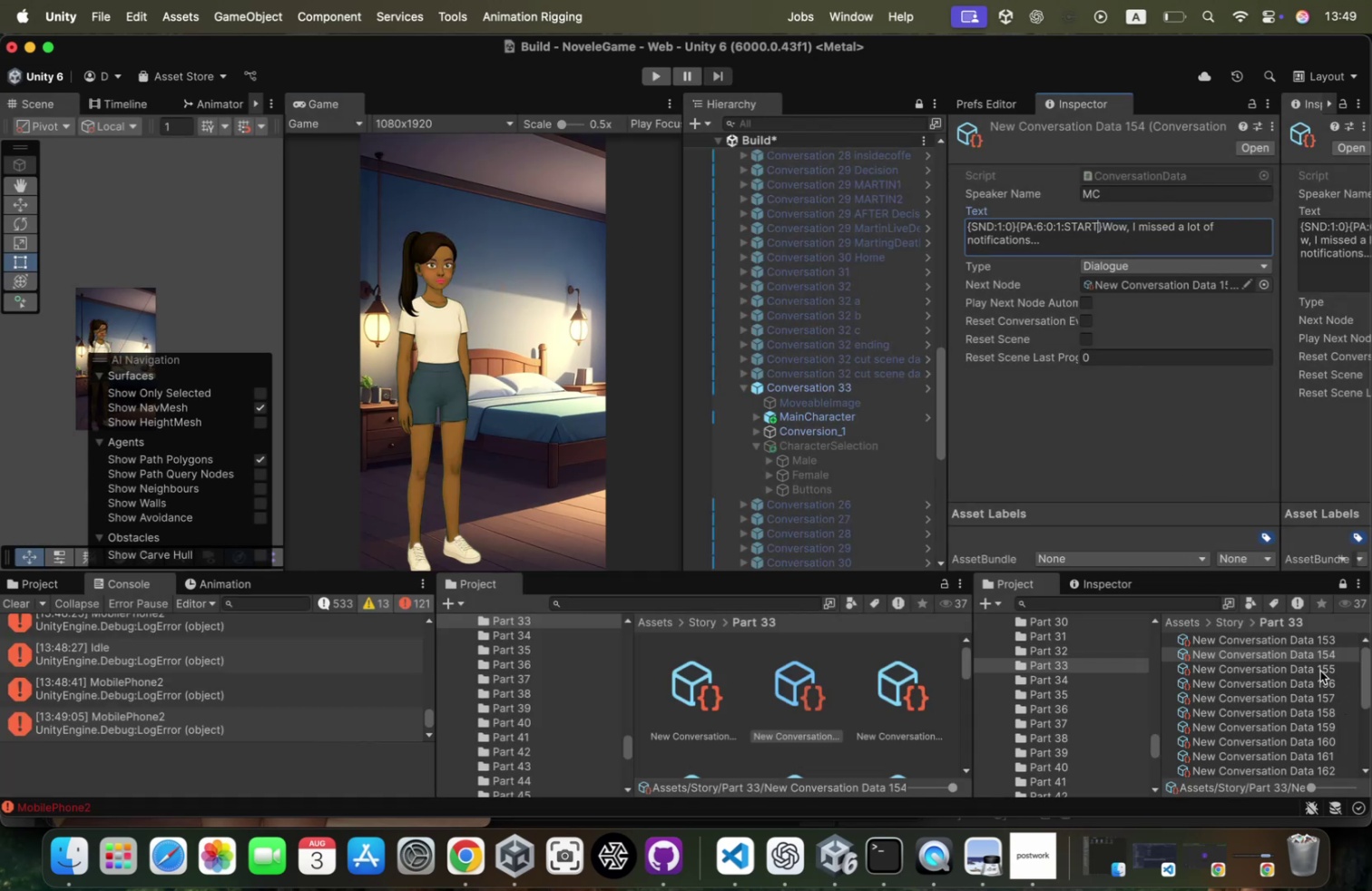 
left_click([1318, 665])
 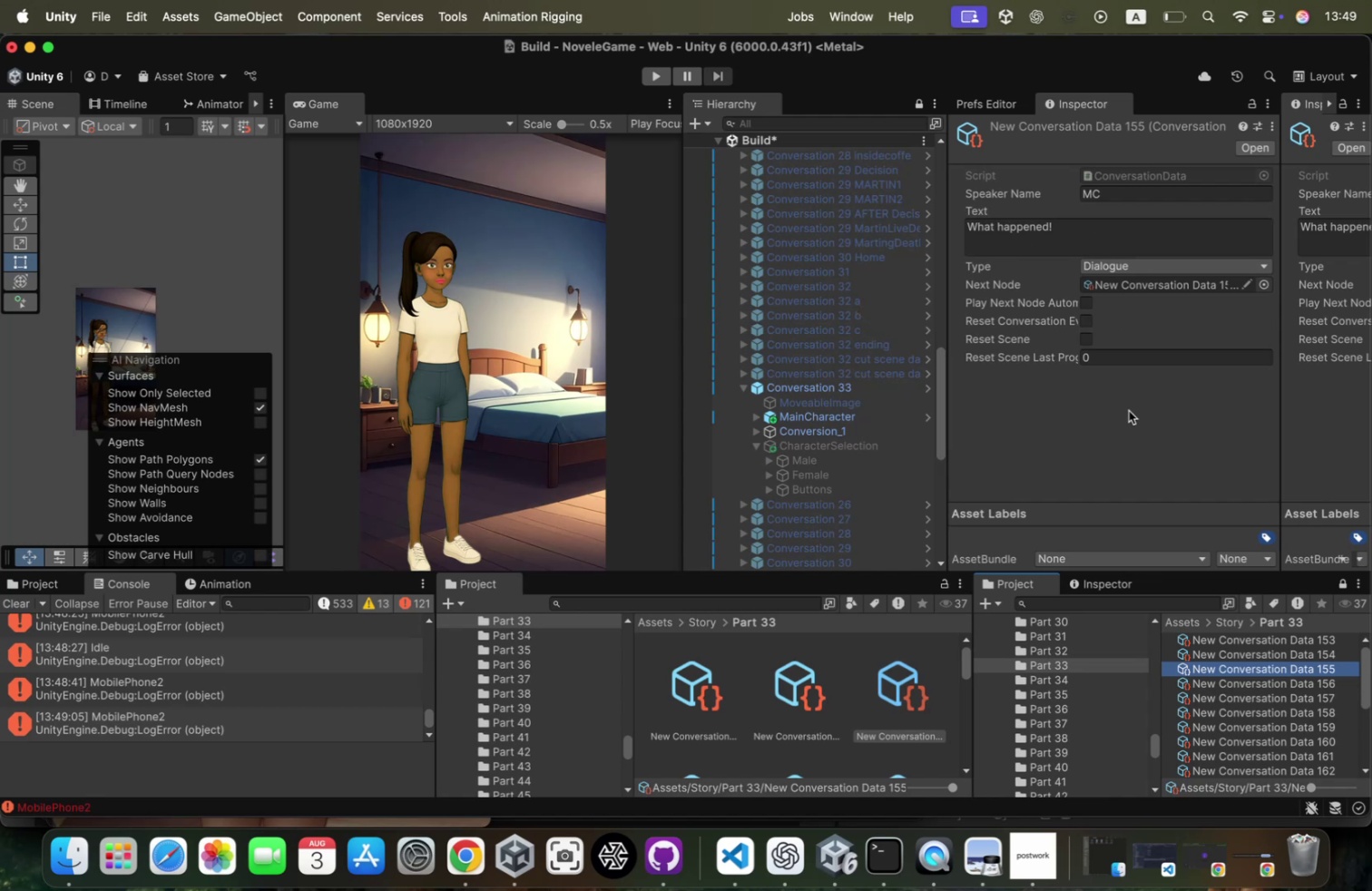 
wait(8.87)
 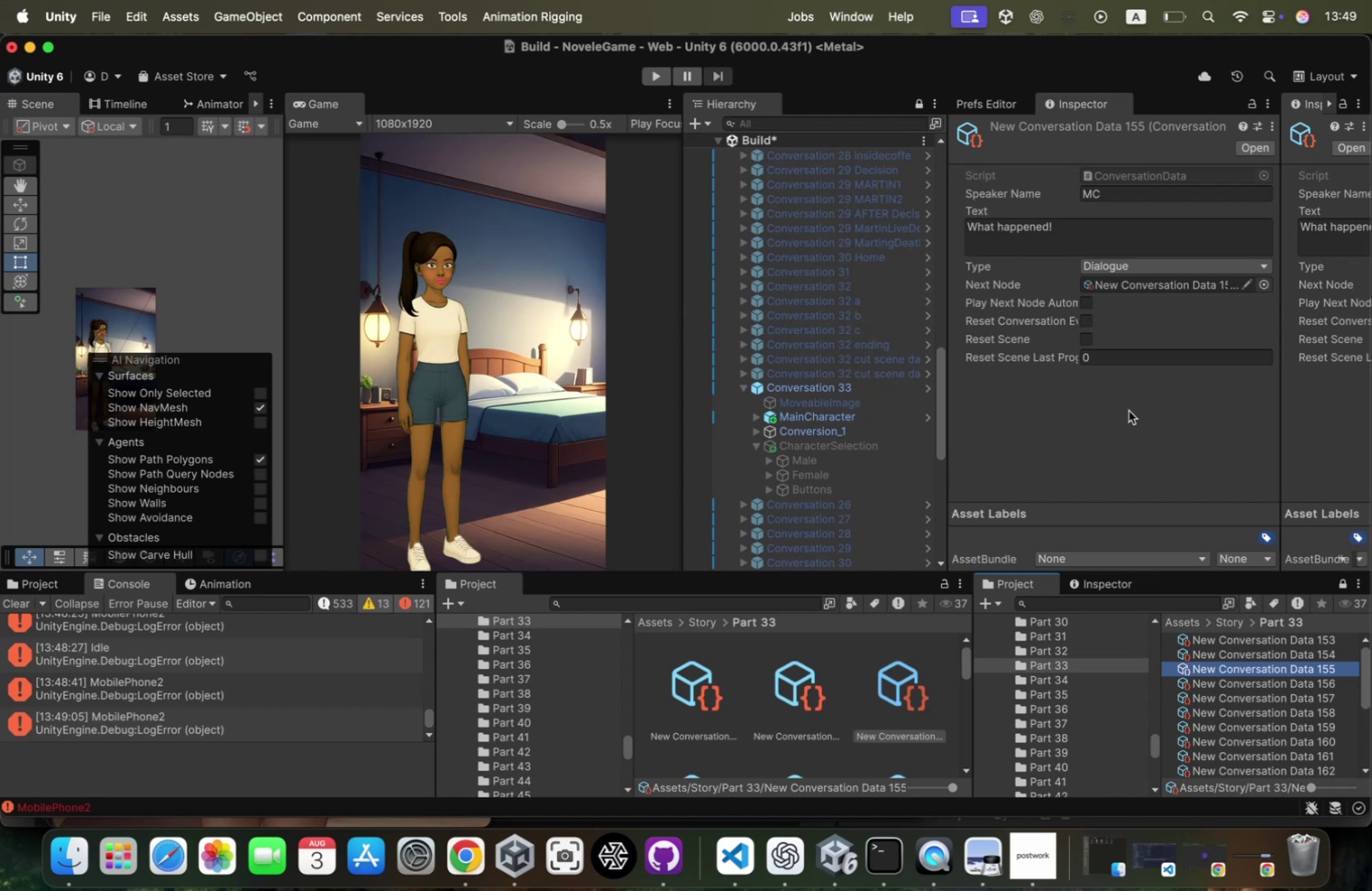 
left_click_drag(start_coordinate=[1102, 225], to_coordinate=[1016, 226])
 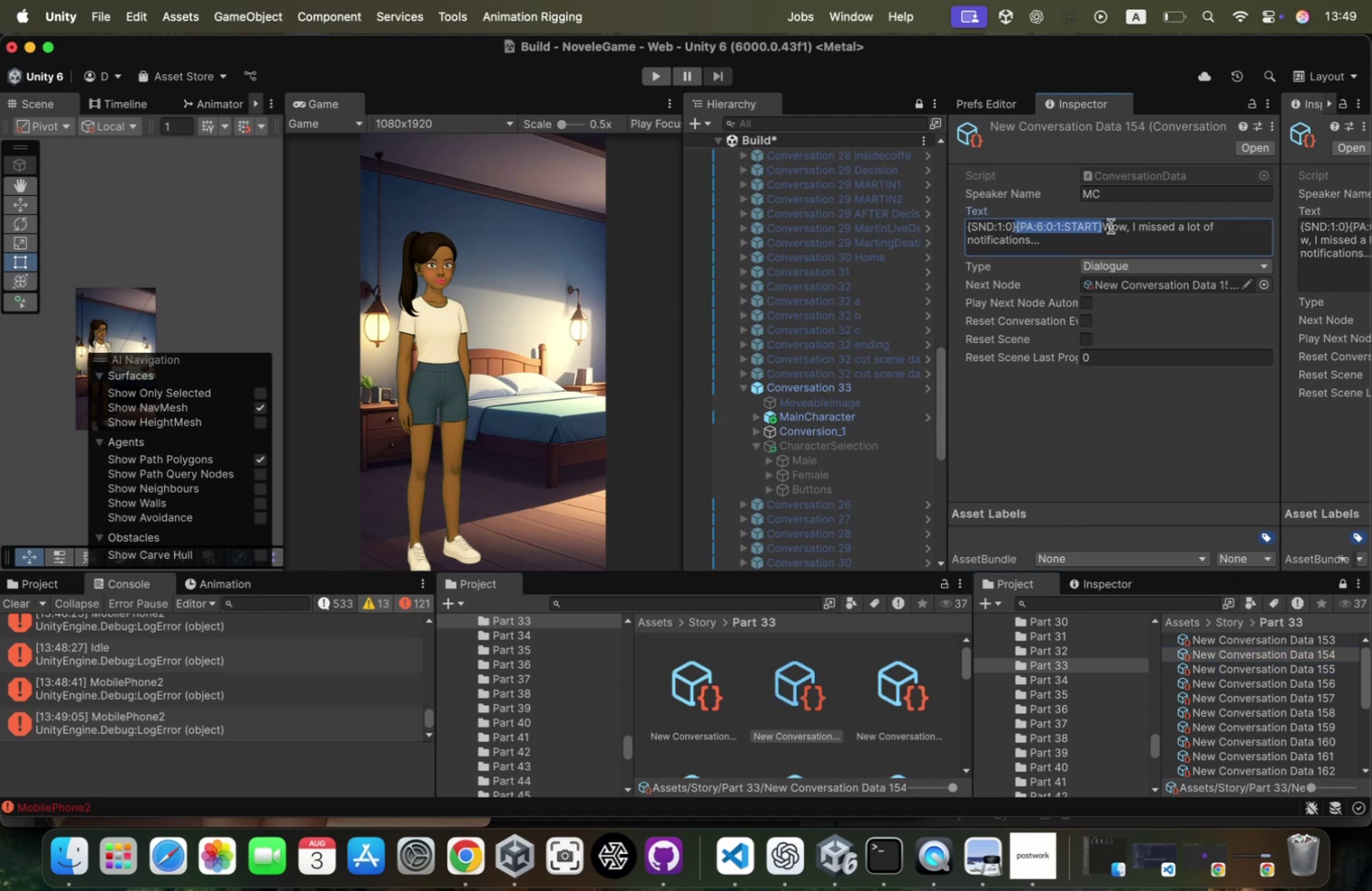 
hold_key(key=ShiftLeft, duration=1.47)
 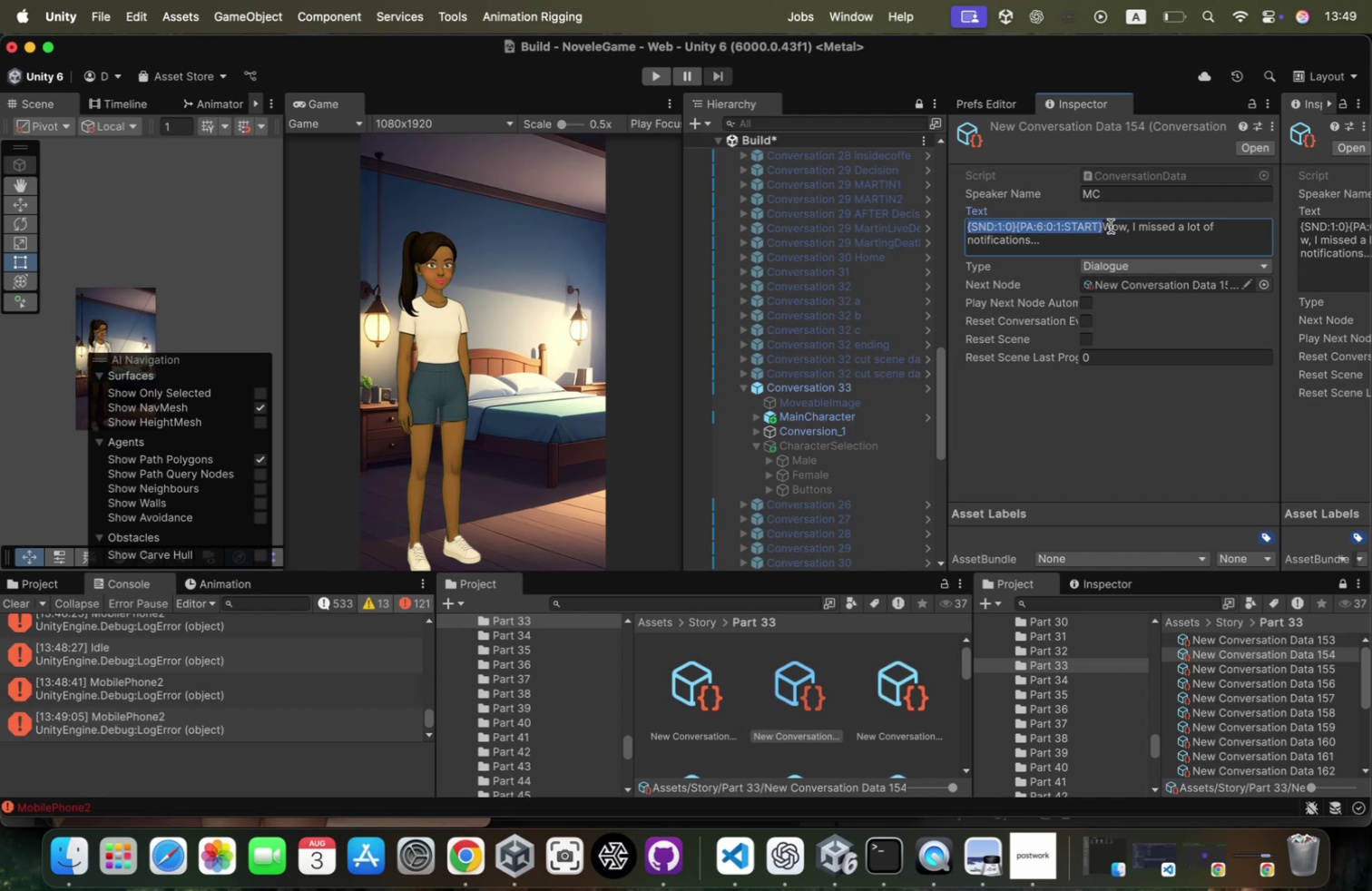 
hold_key(key=ArrowLeft, duration=1.24)
 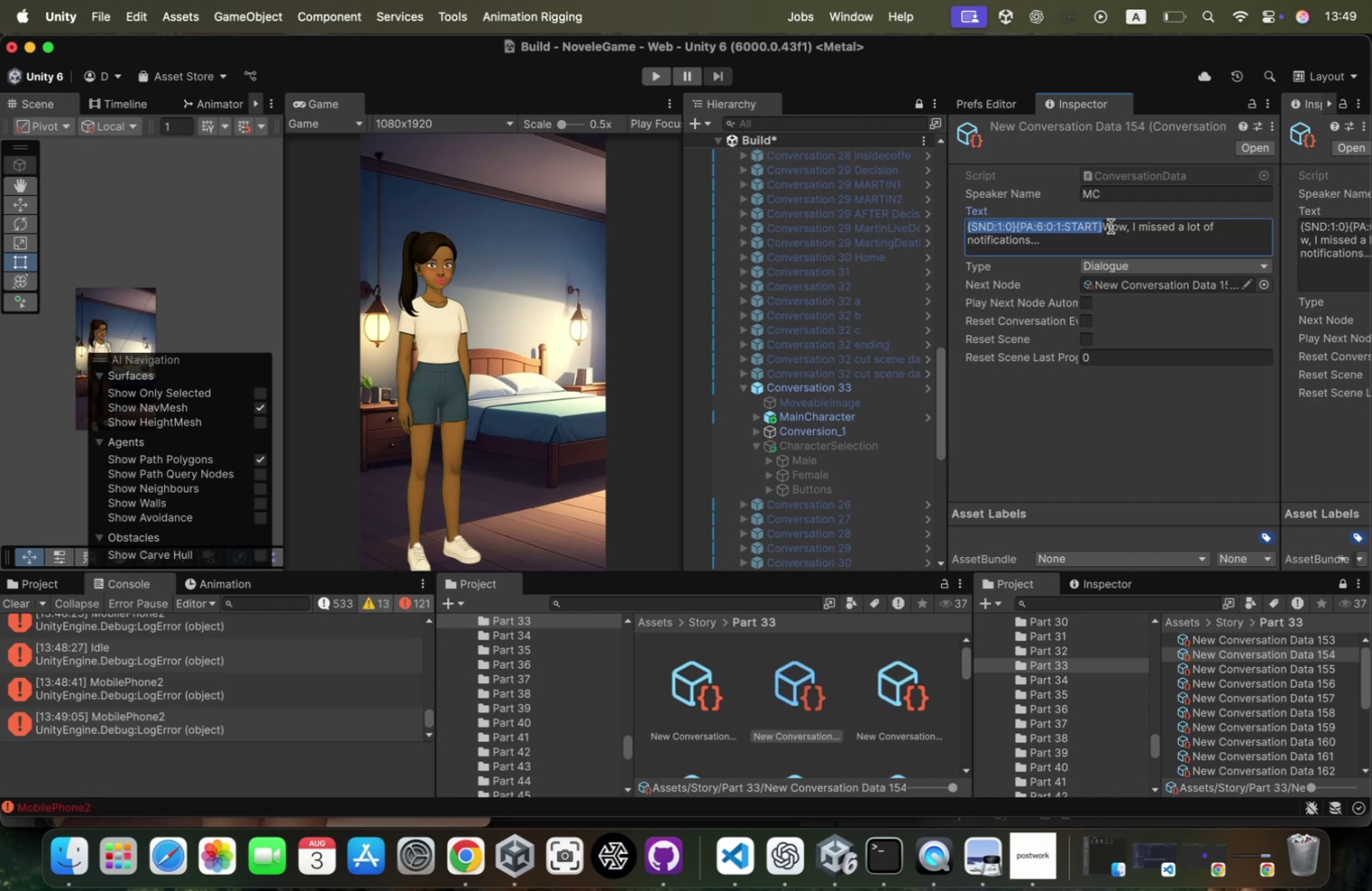 
key(Meta+CommandLeft)
 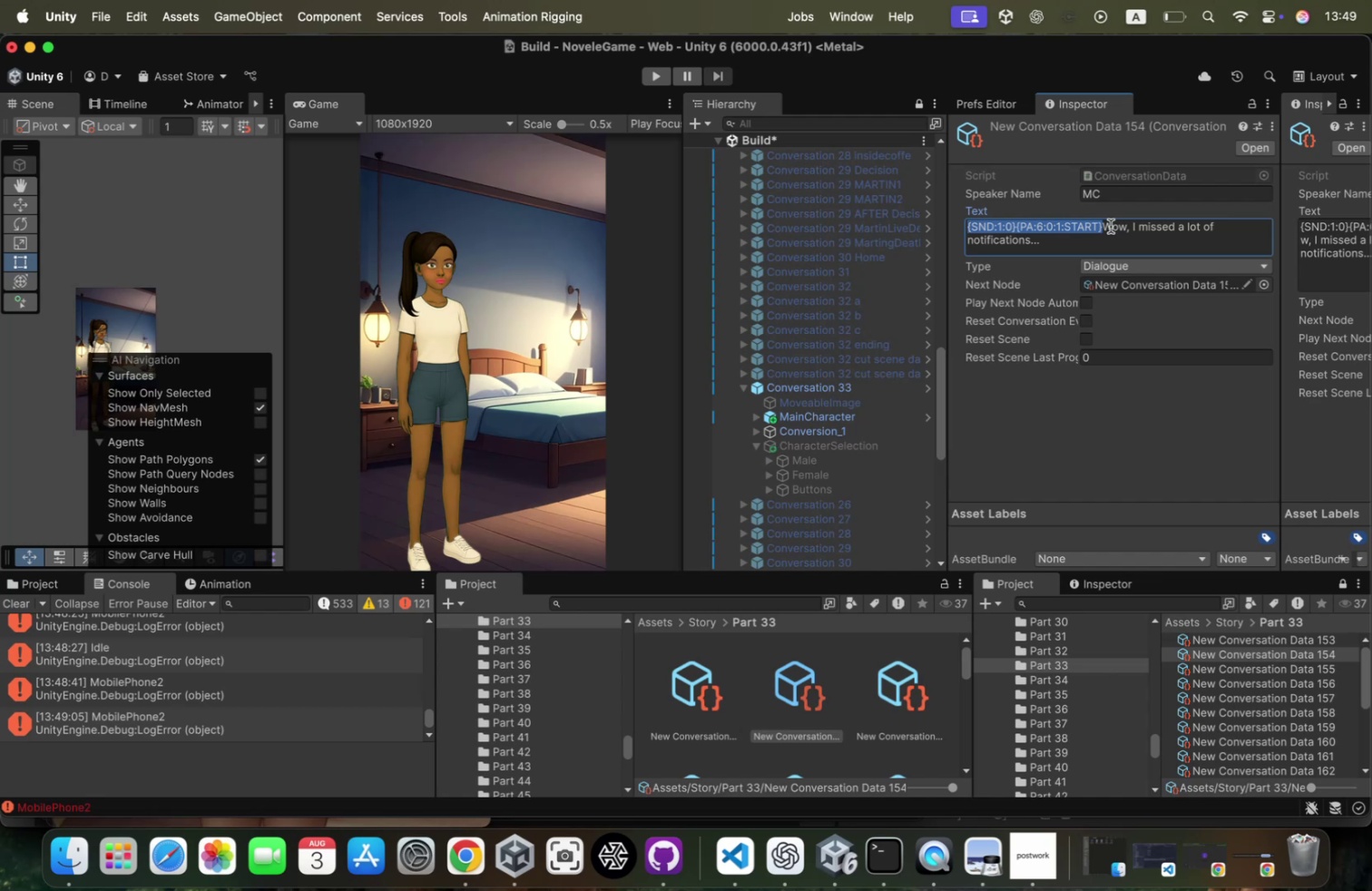 
key(Meta+C)
 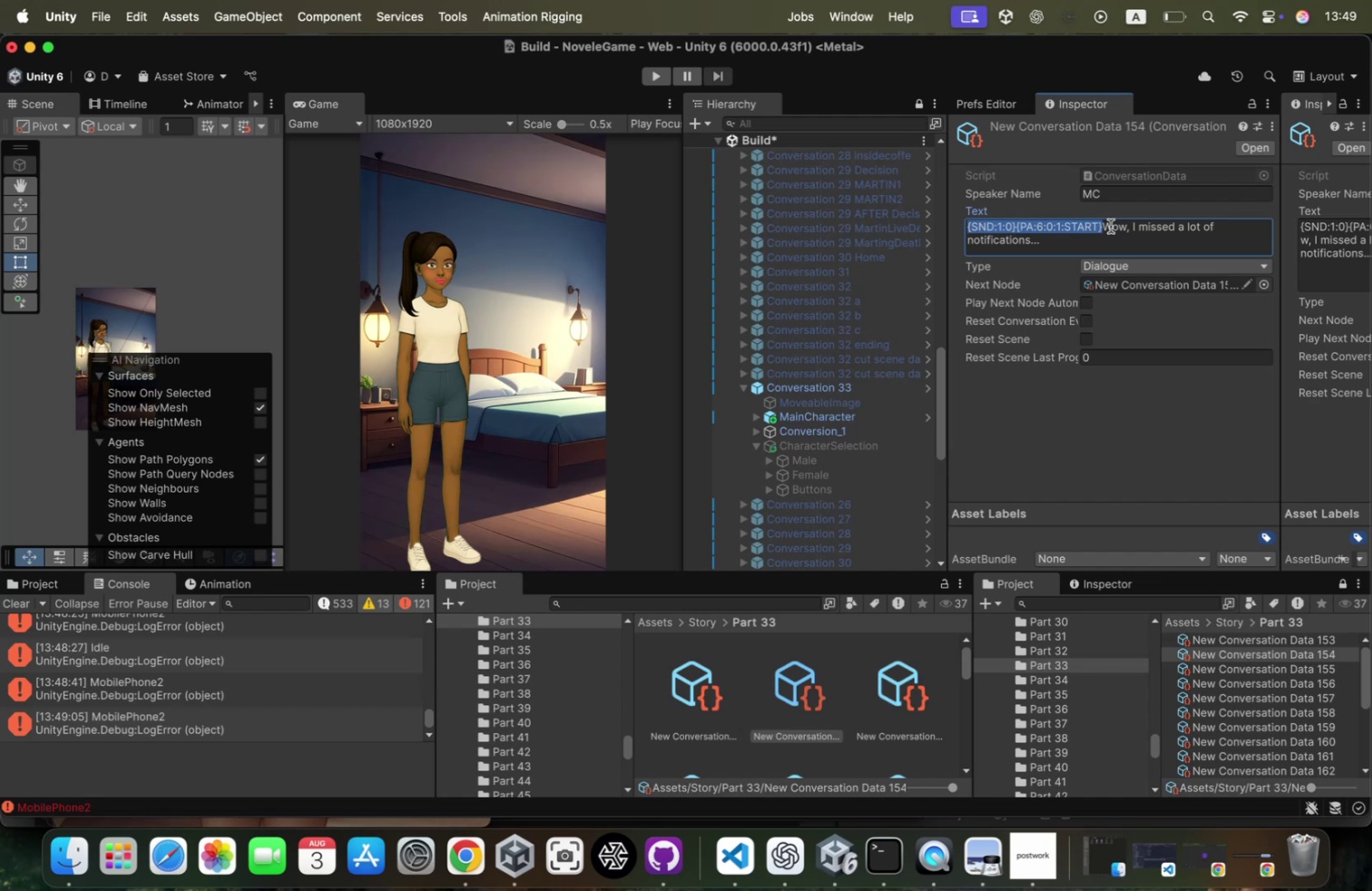 
key(Meta+CommandLeft)
 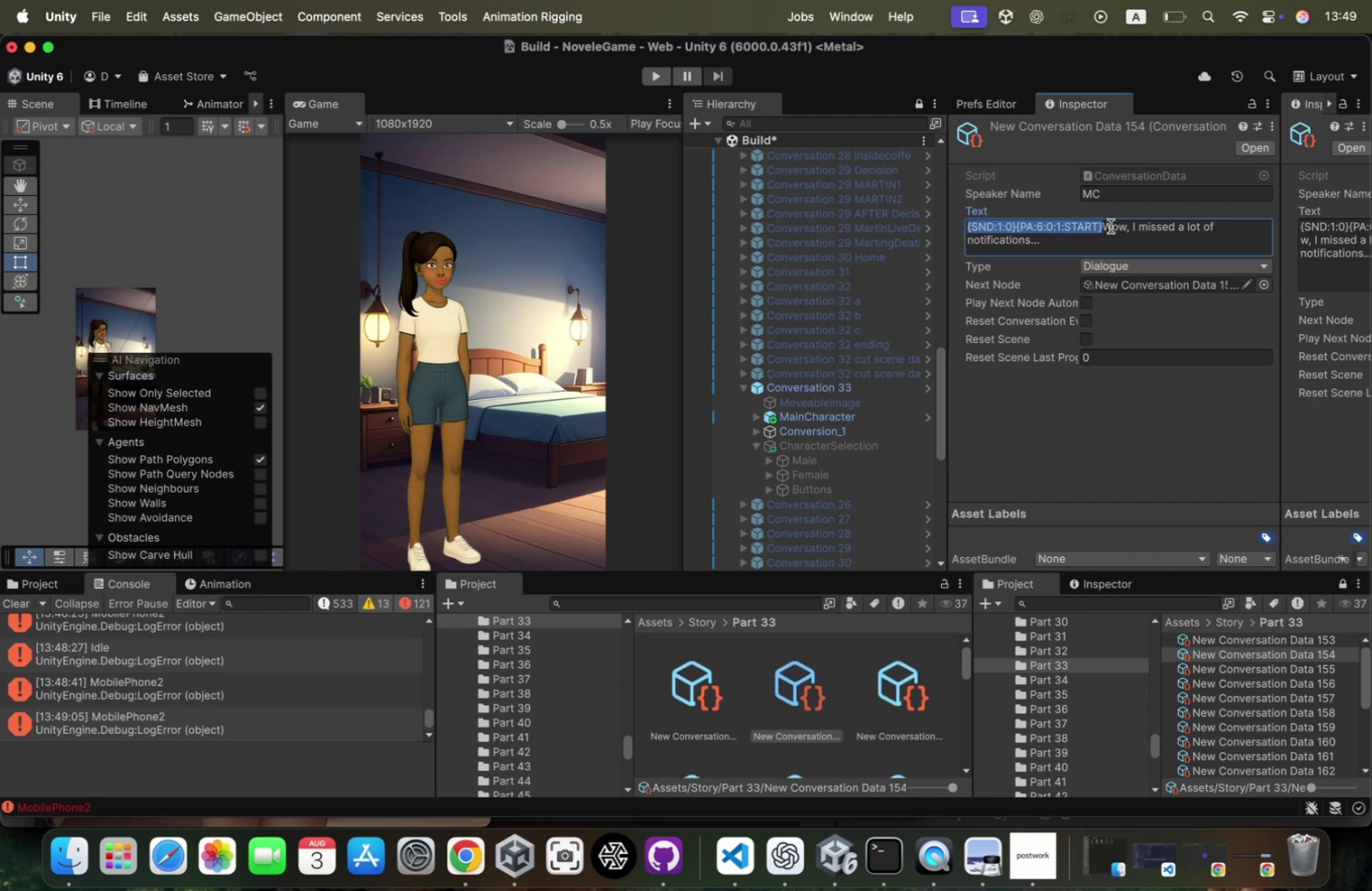 
key(Meta+Tab)
 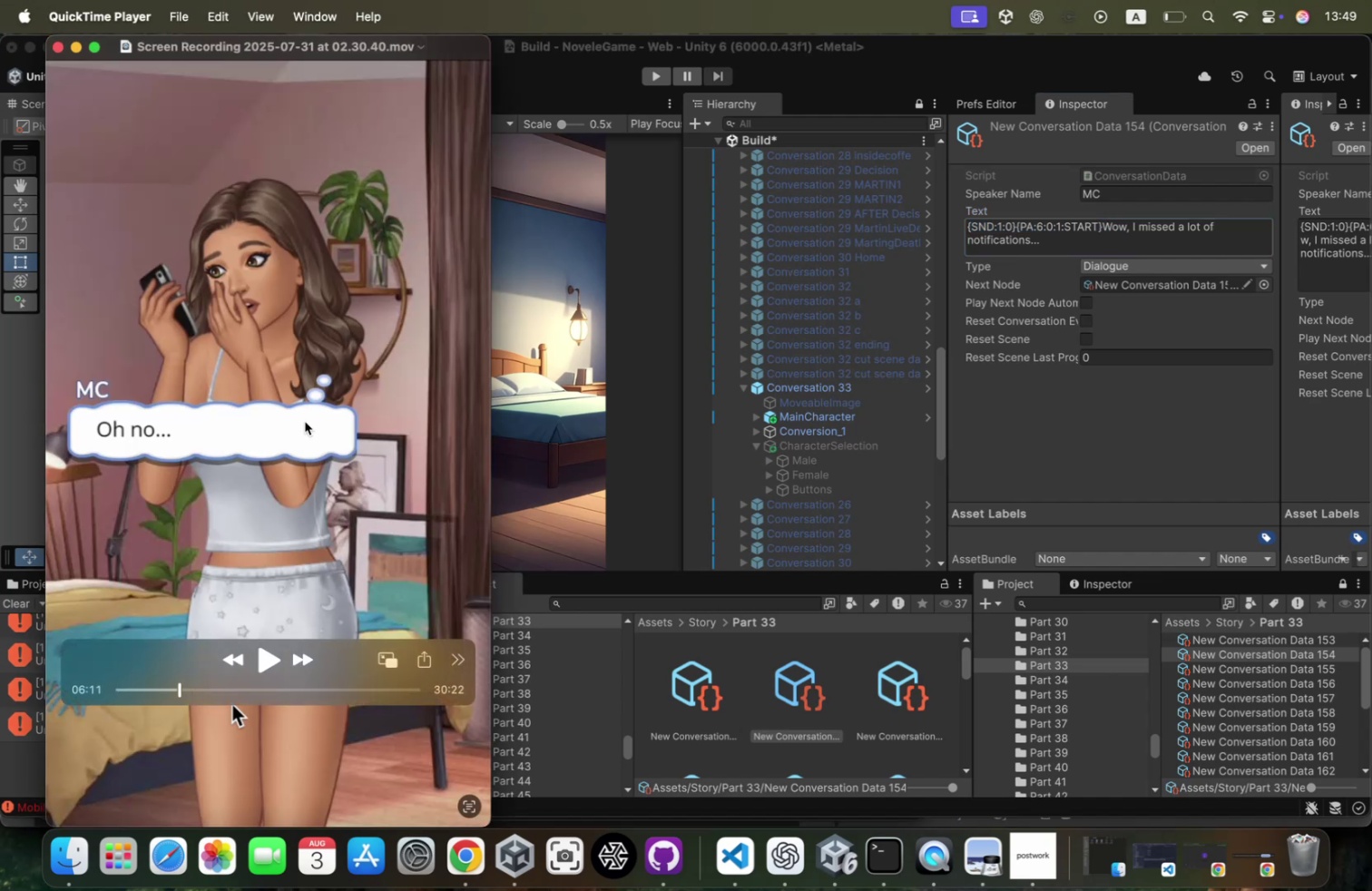 
left_click([279, 514])
 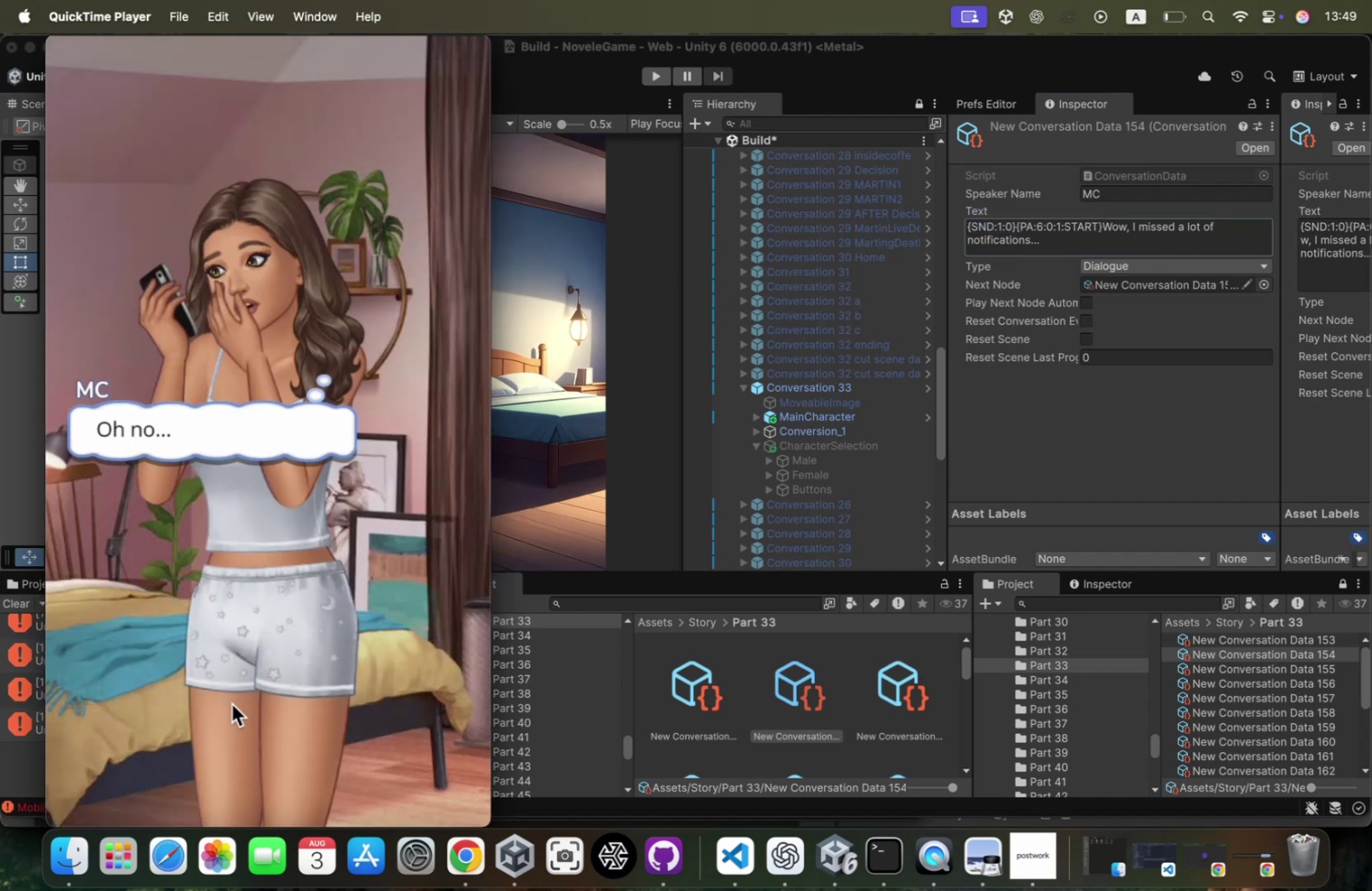 
key(Space)
 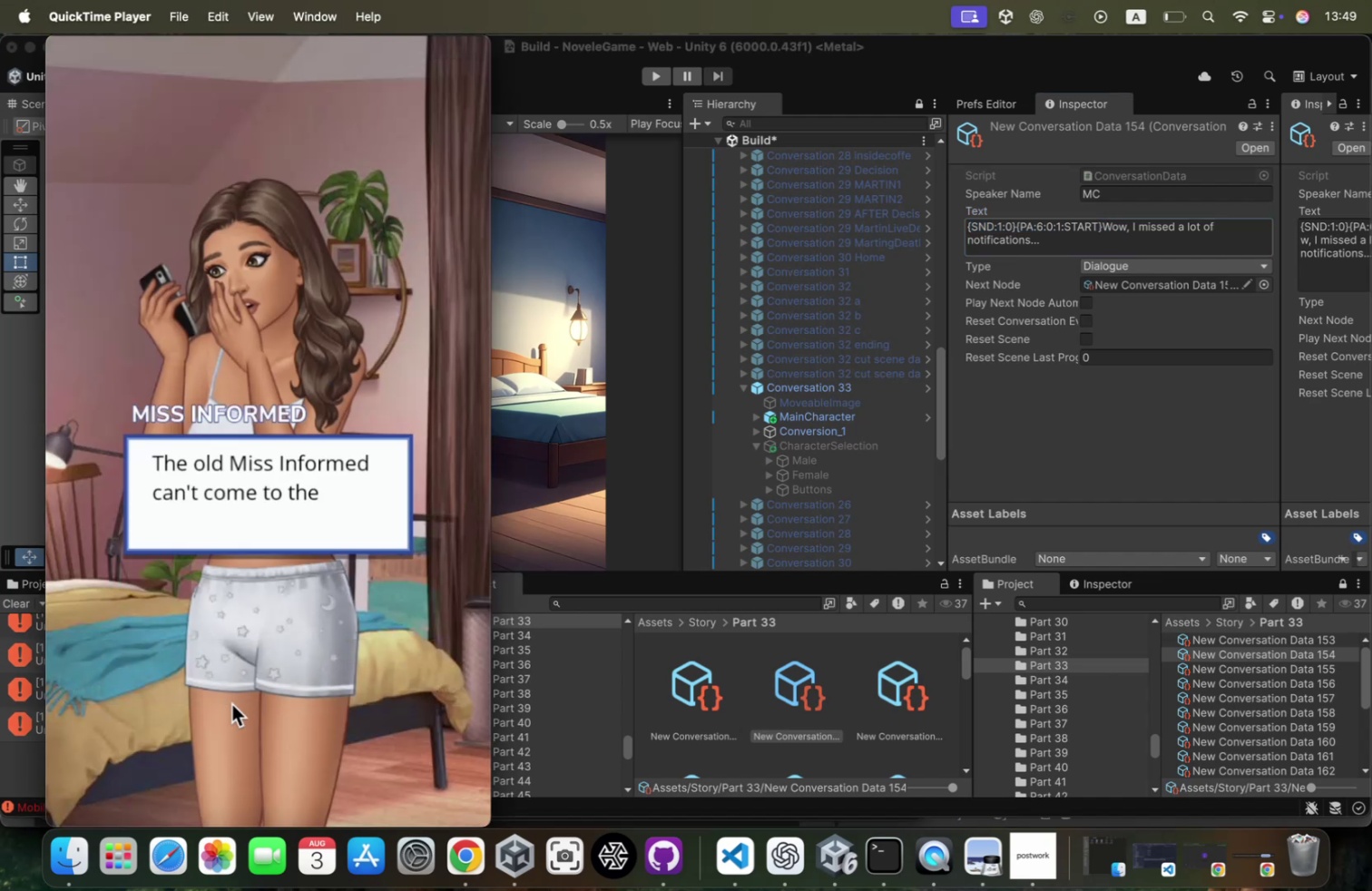 
key(Space)
 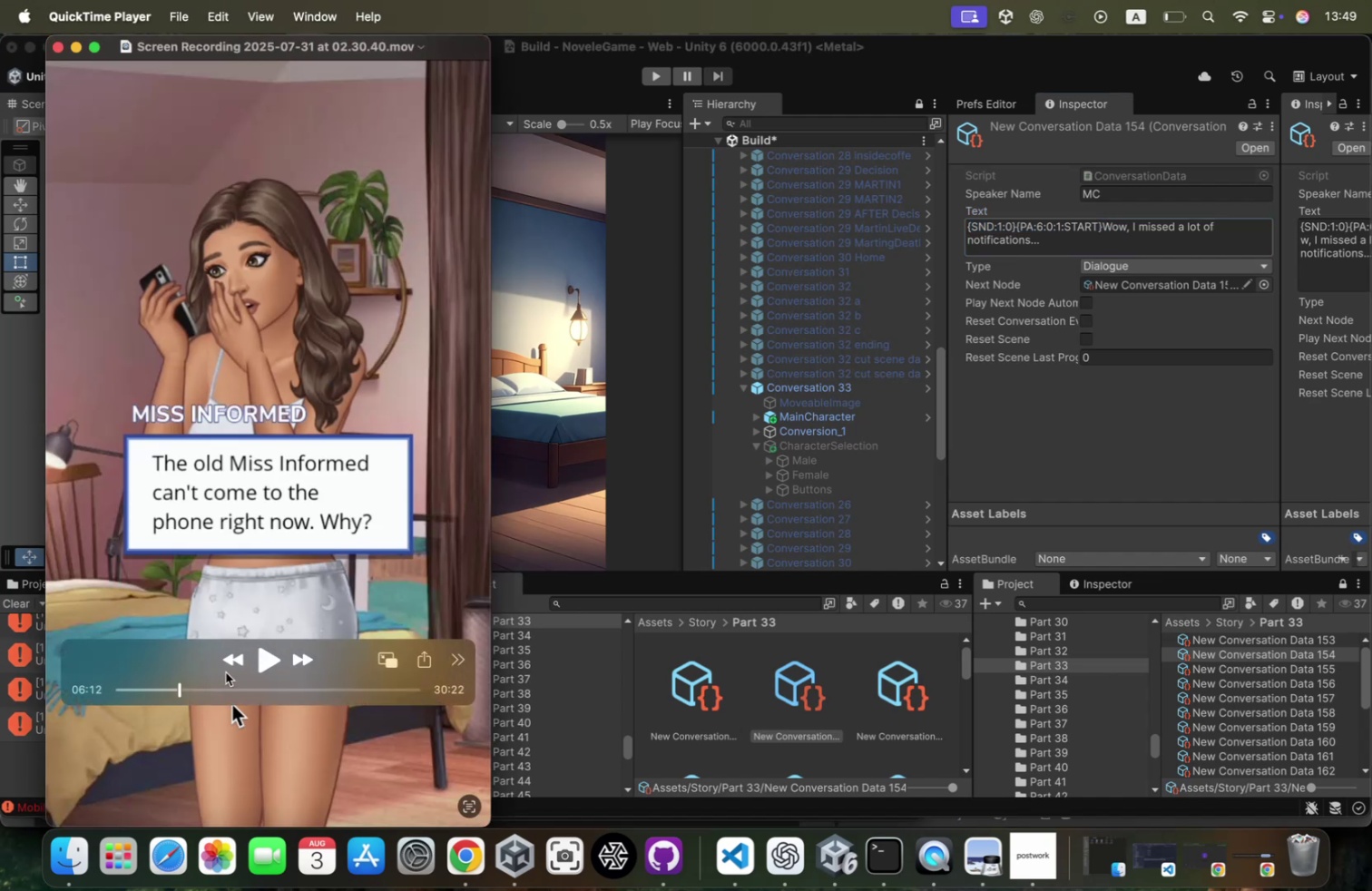 
left_click([233, 661])
 